 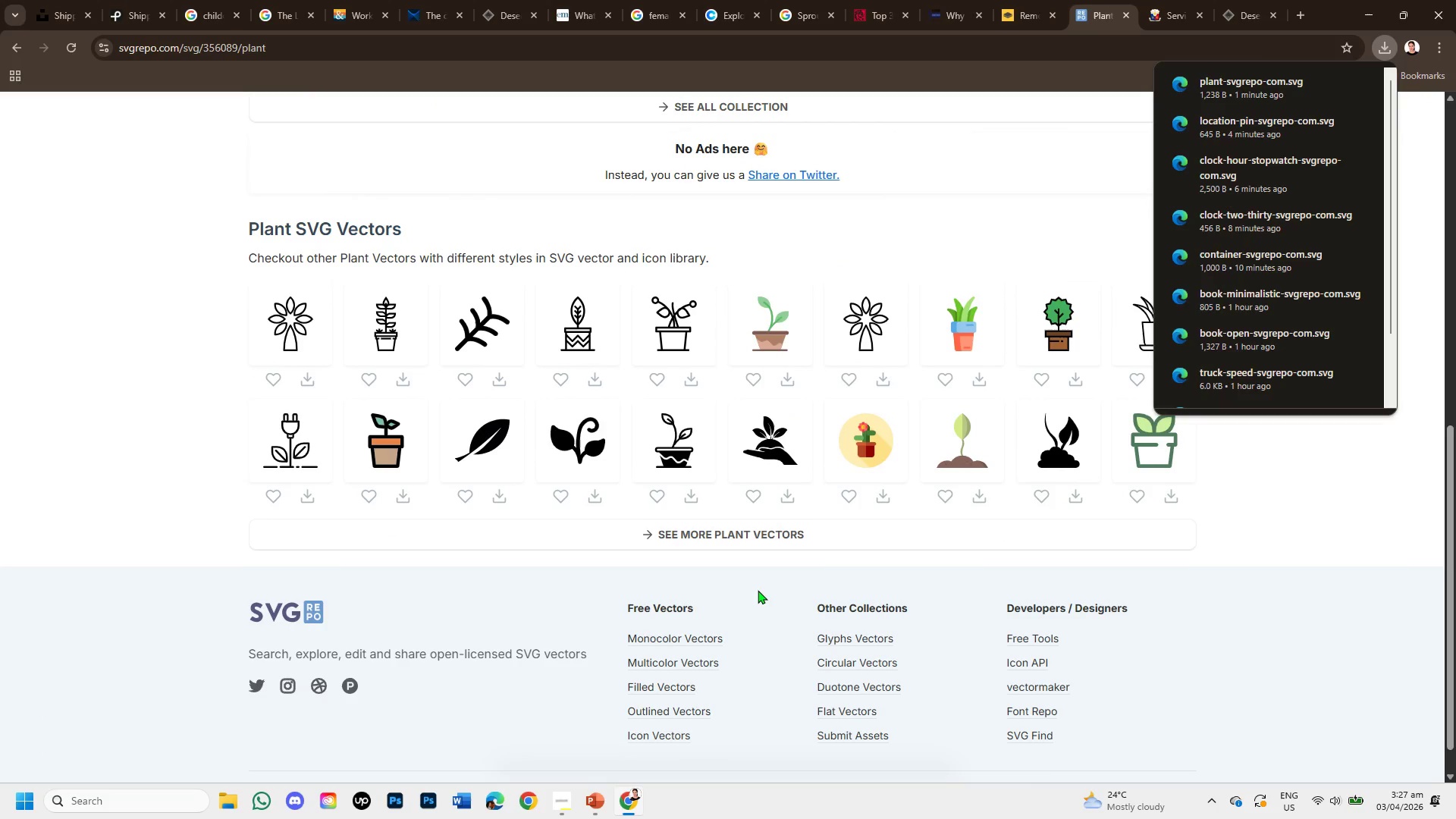 
scroll: coordinate [758, 590], scroll_direction: up, amount: 1.0
 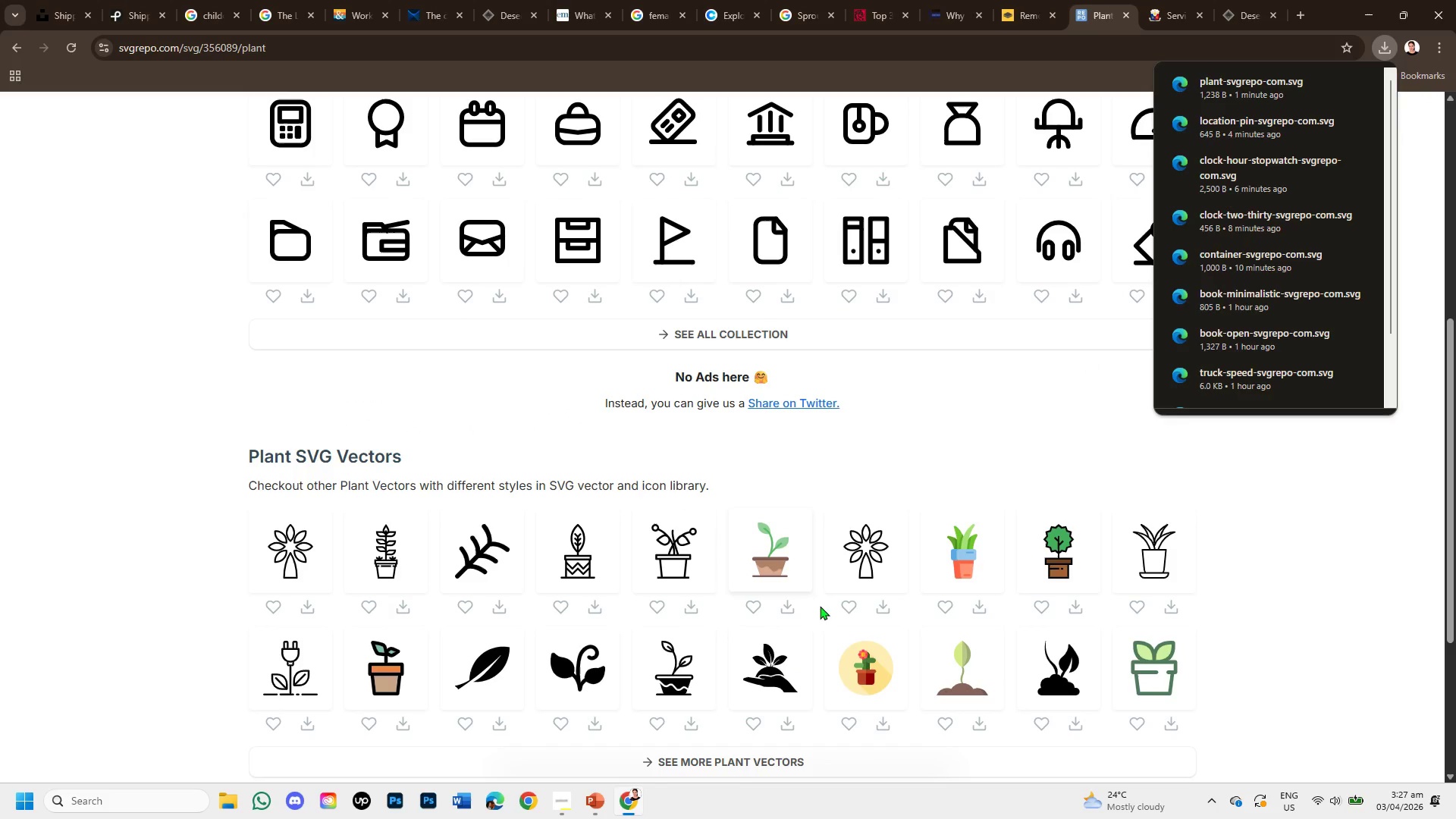 
mouse_move([1117, 682])
 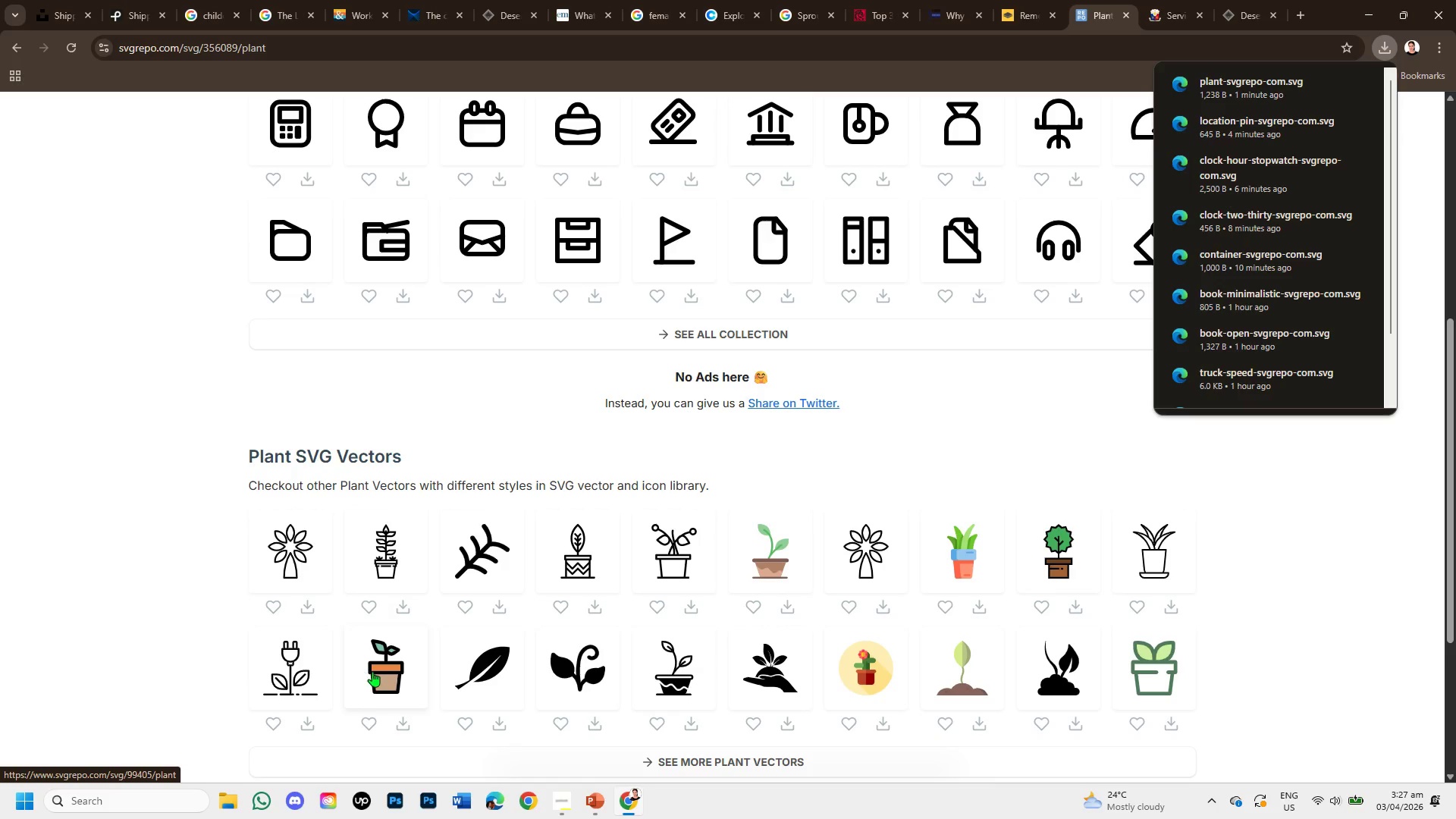 
left_click([377, 673])
 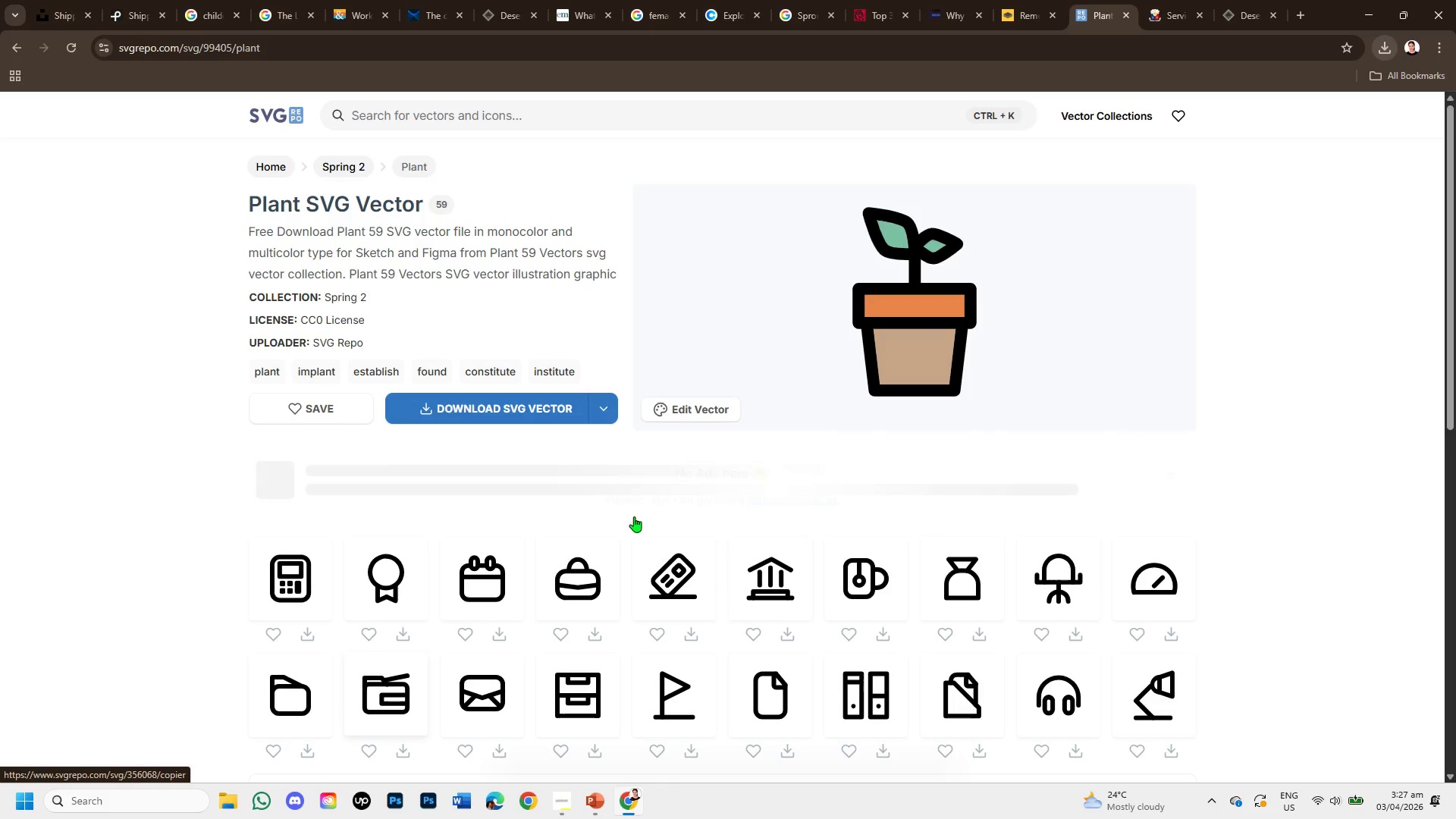 
scroll: coordinate [686, 478], scroll_direction: up, amount: 1.0
 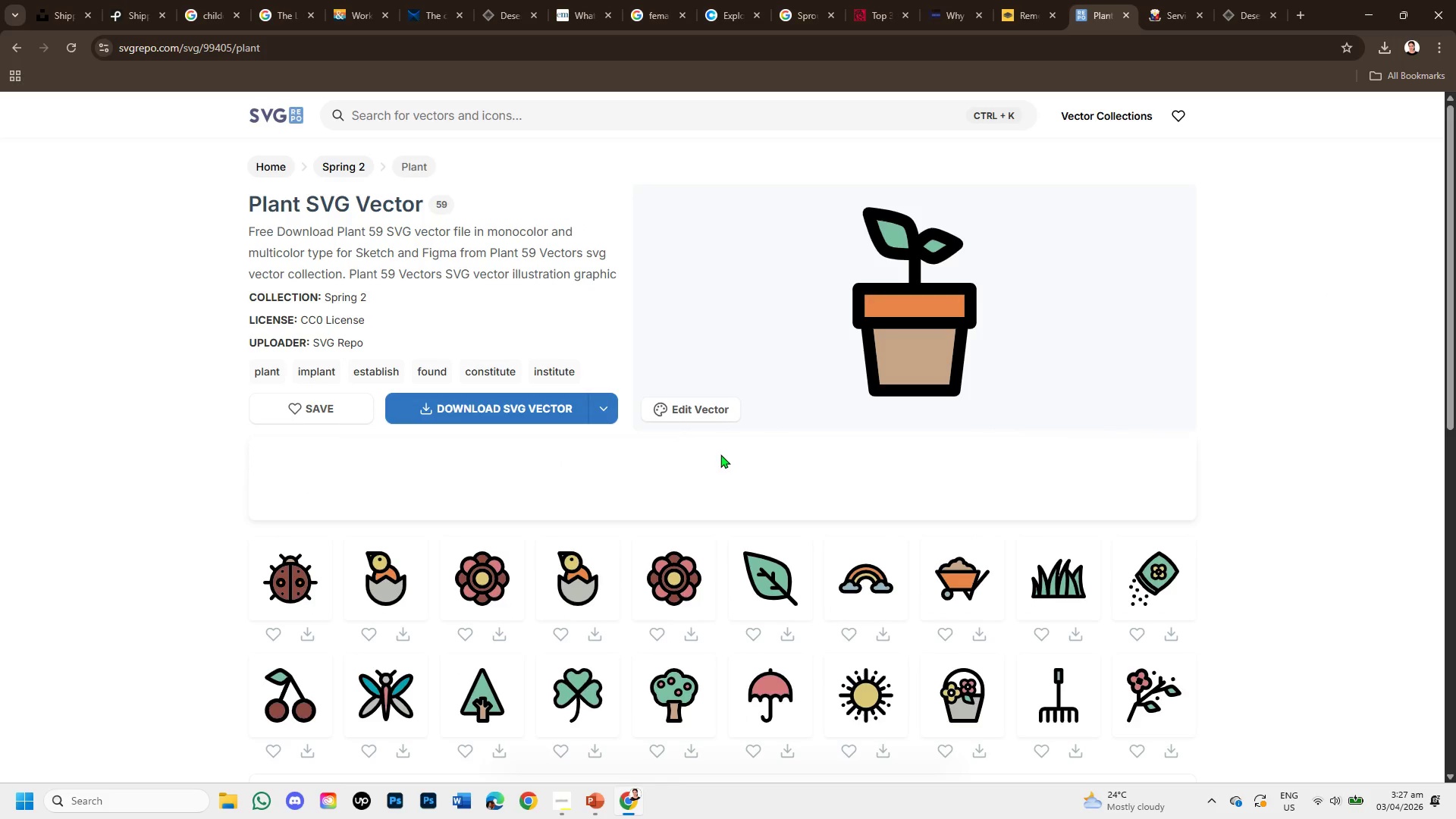 
scroll: coordinate [723, 456], scroll_direction: down, amount: 3.0
 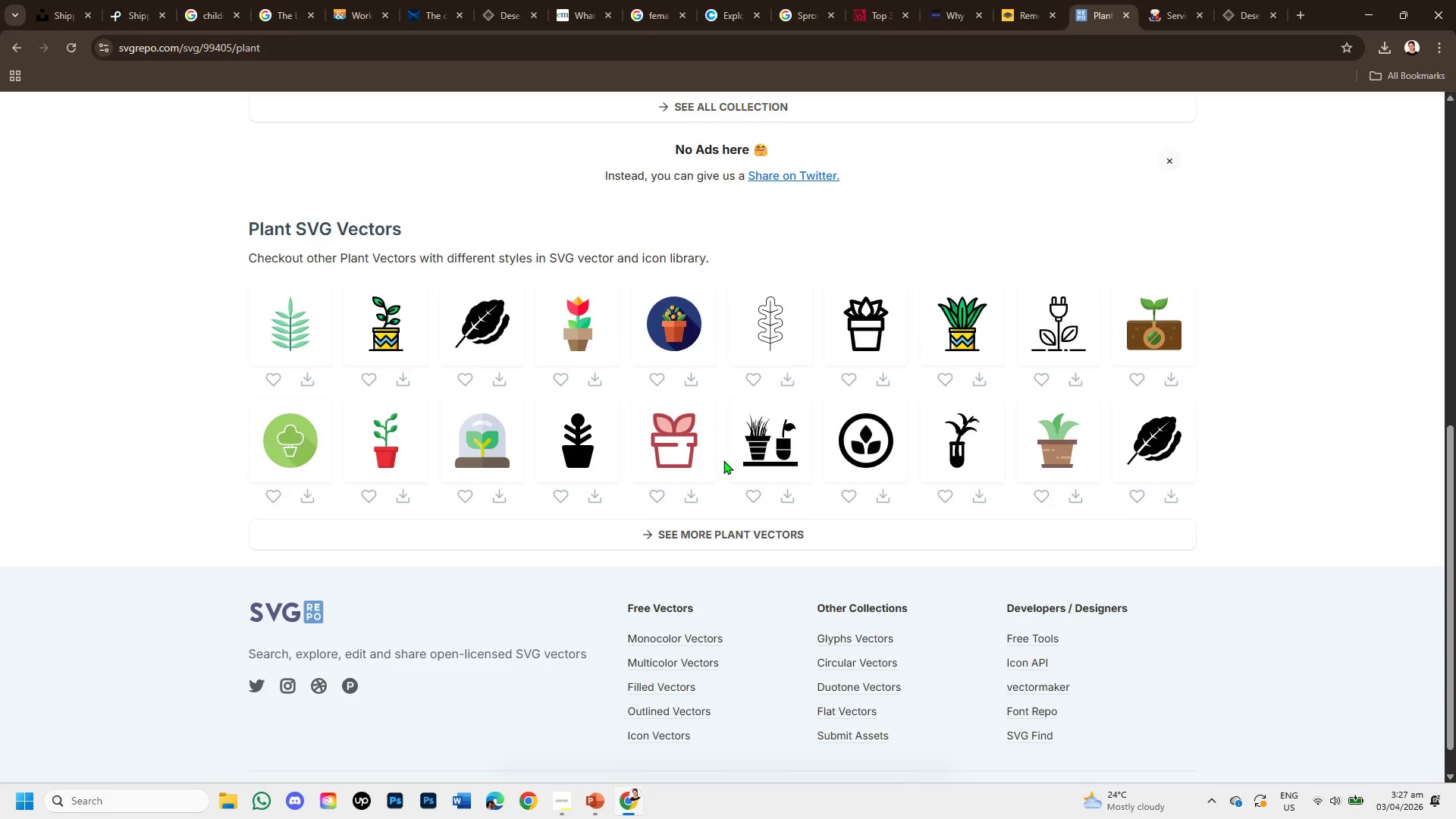 
scroll: coordinate [505, 380], scroll_direction: up, amount: 4.0
 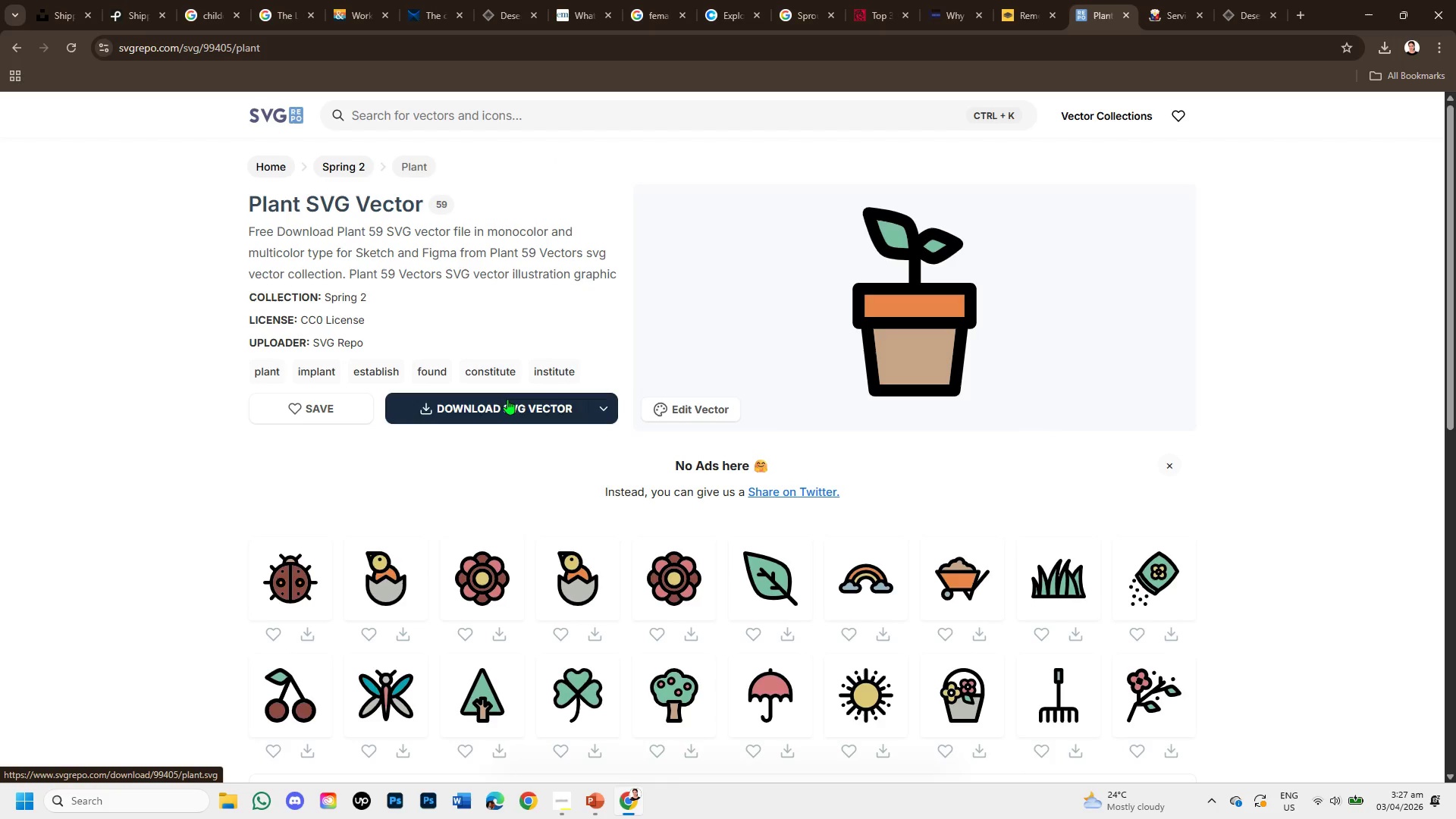 
left_click([507, 407])
 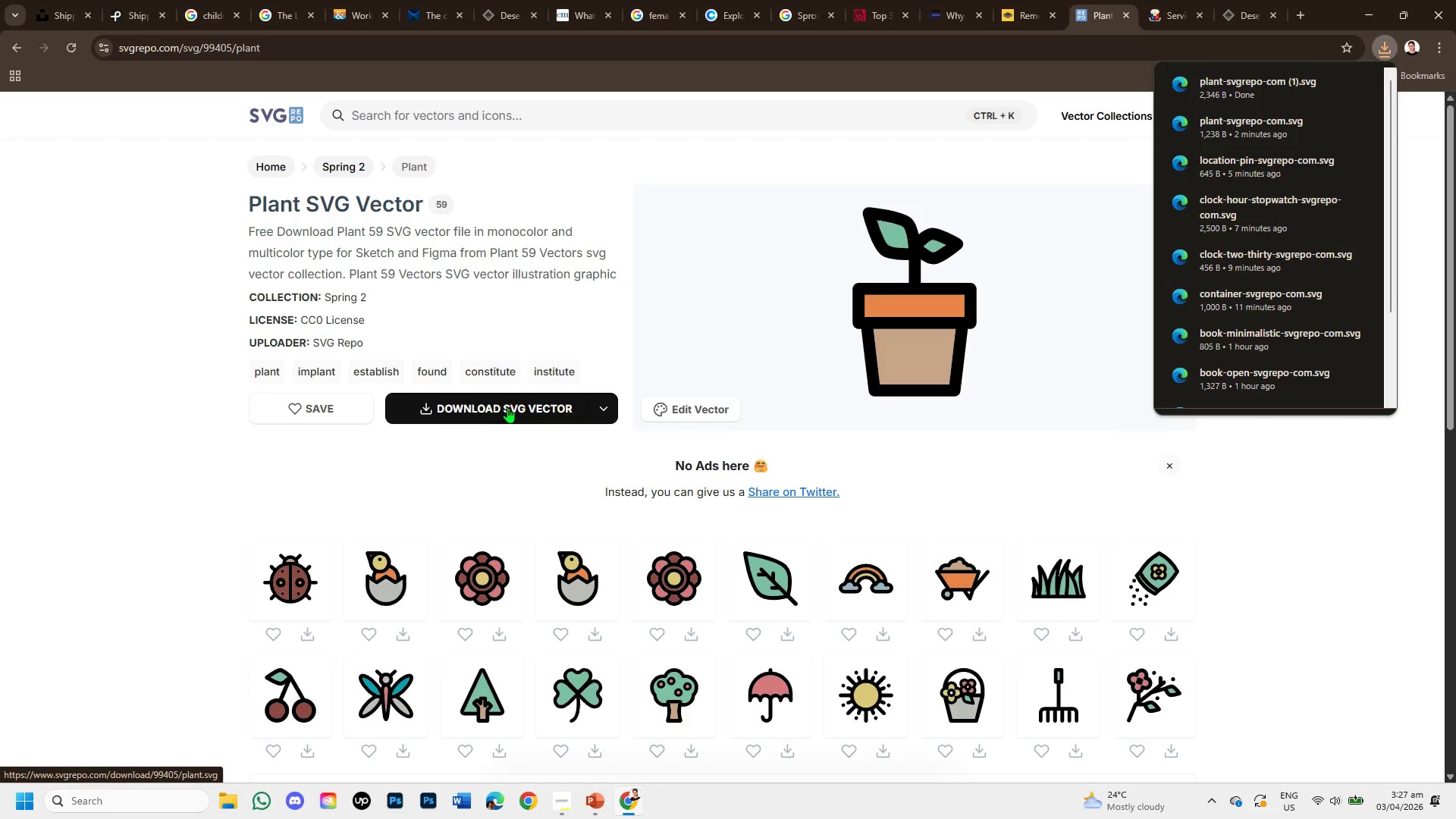 
wait(10.34)
 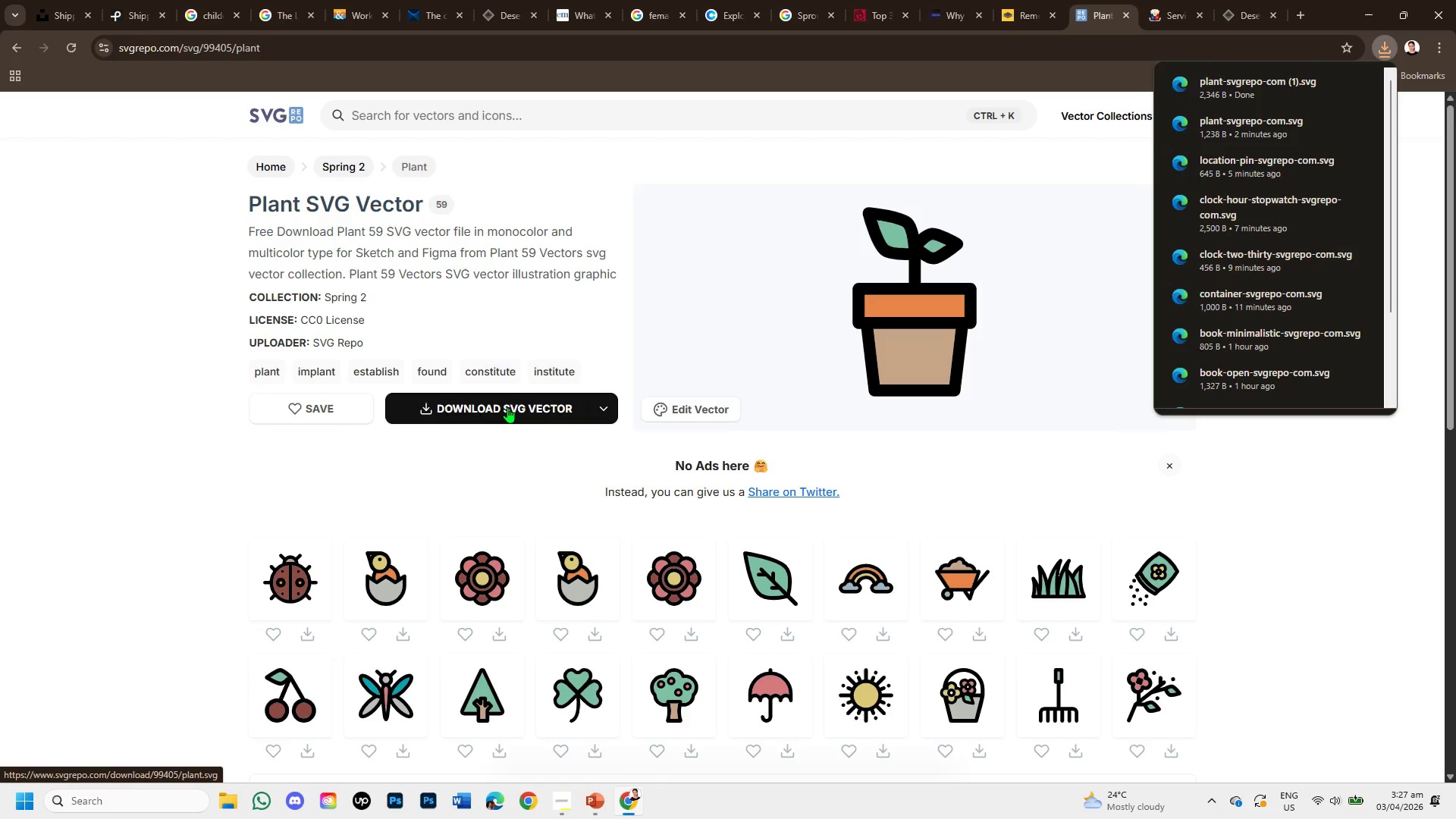 
scroll: coordinate [612, 560], scroll_direction: down, amount: 2.0
 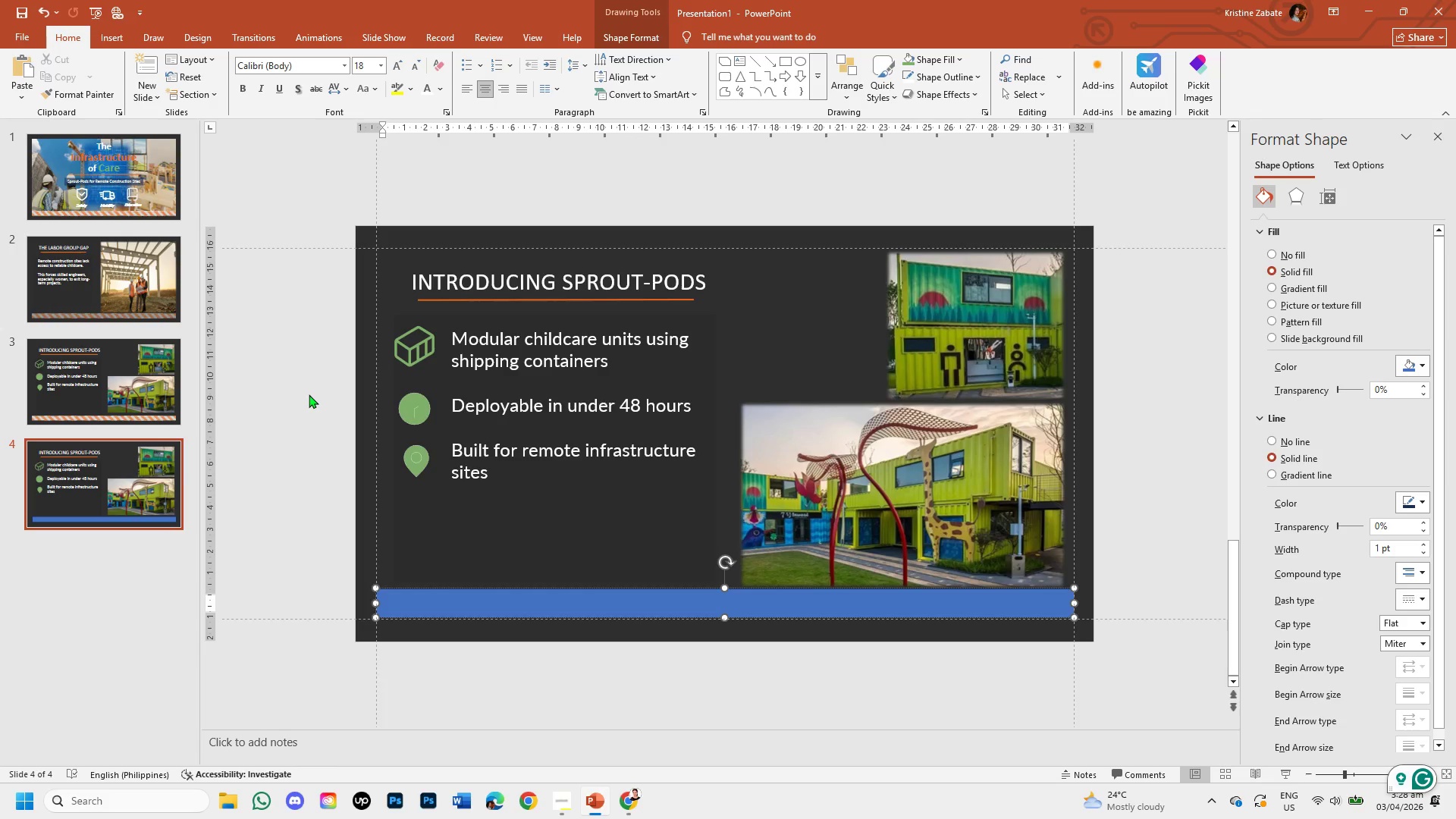 
wait(25.34)
 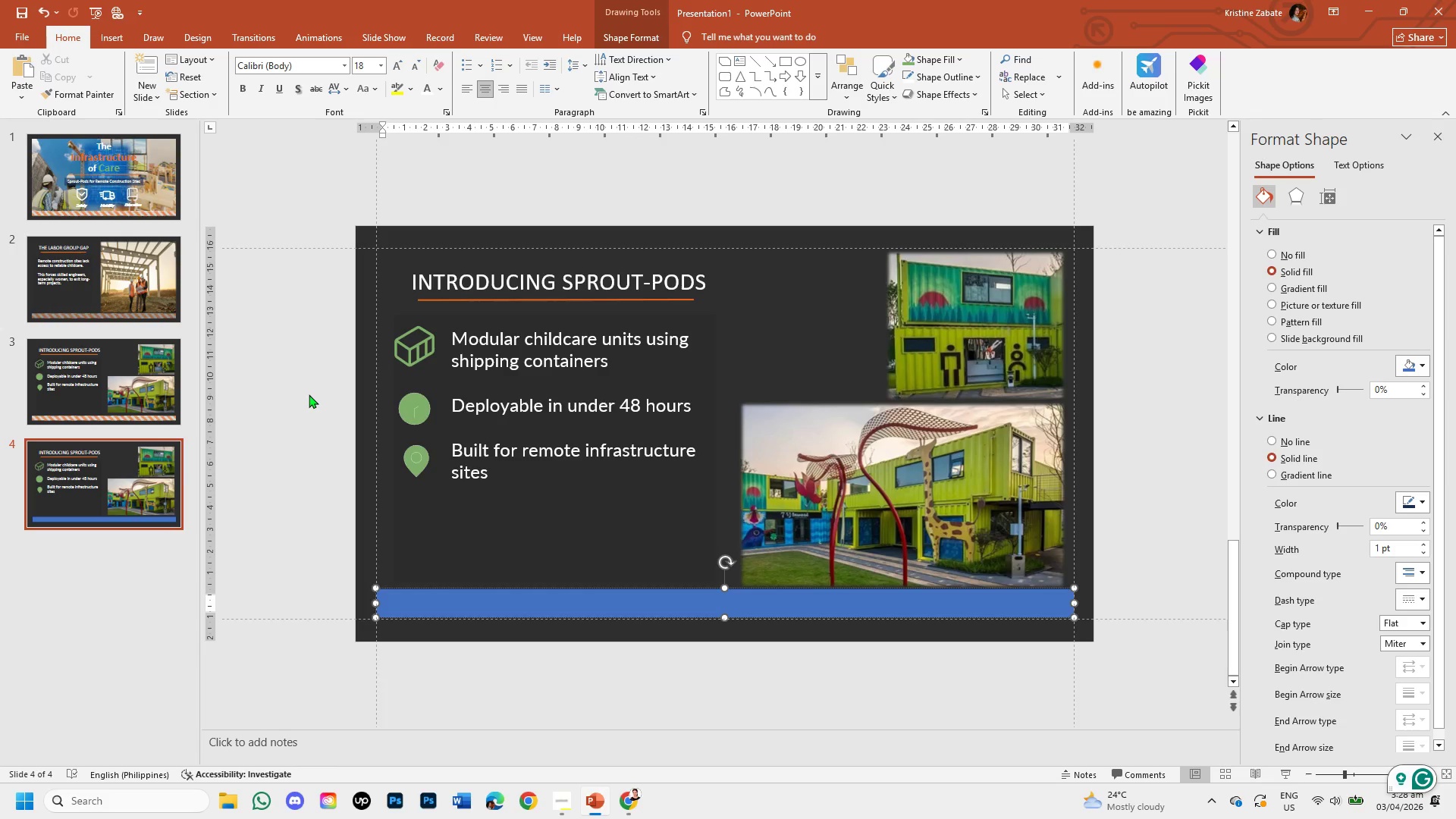 
left_click([112, 35])
 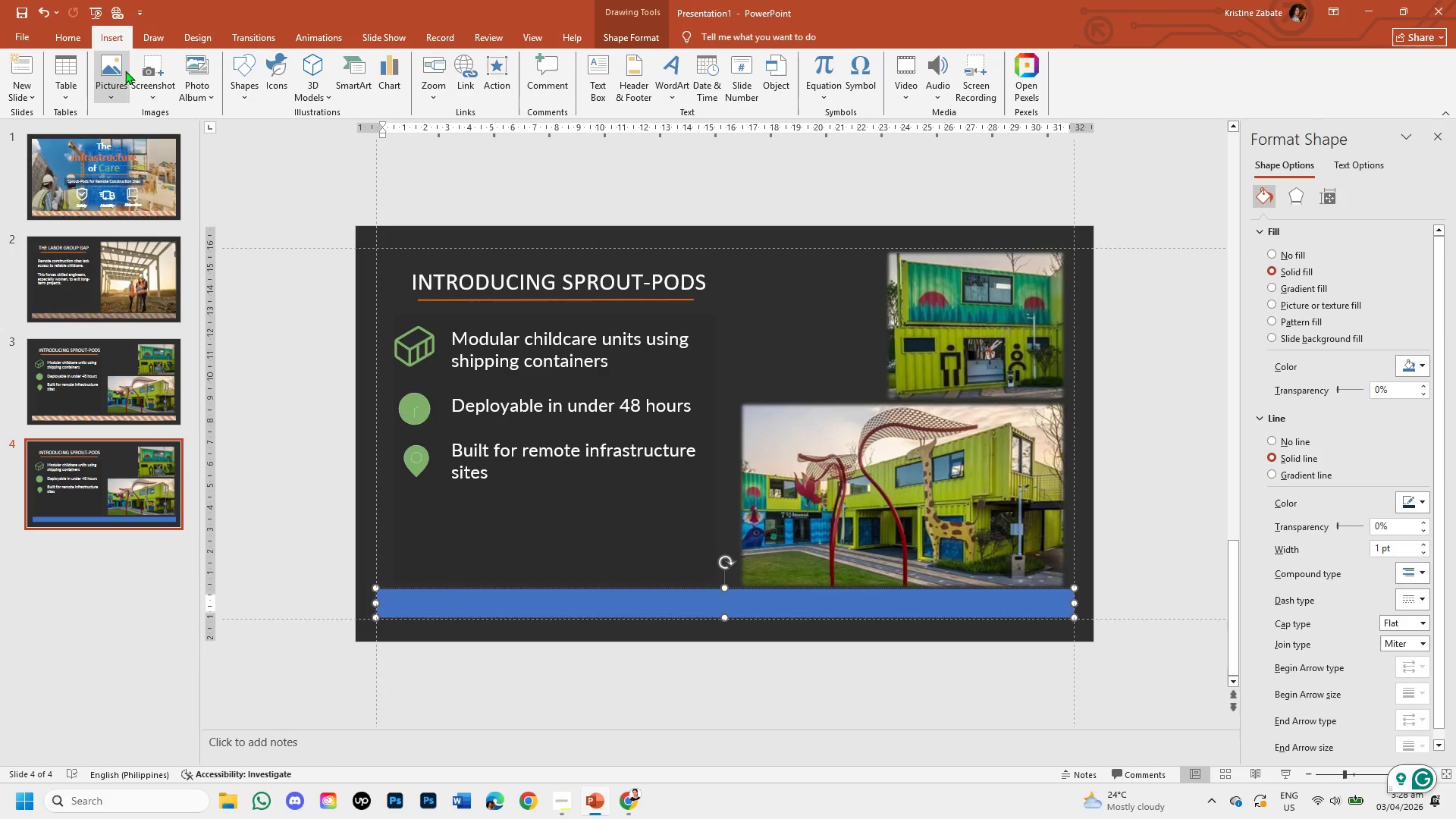 
left_click([120, 74])
 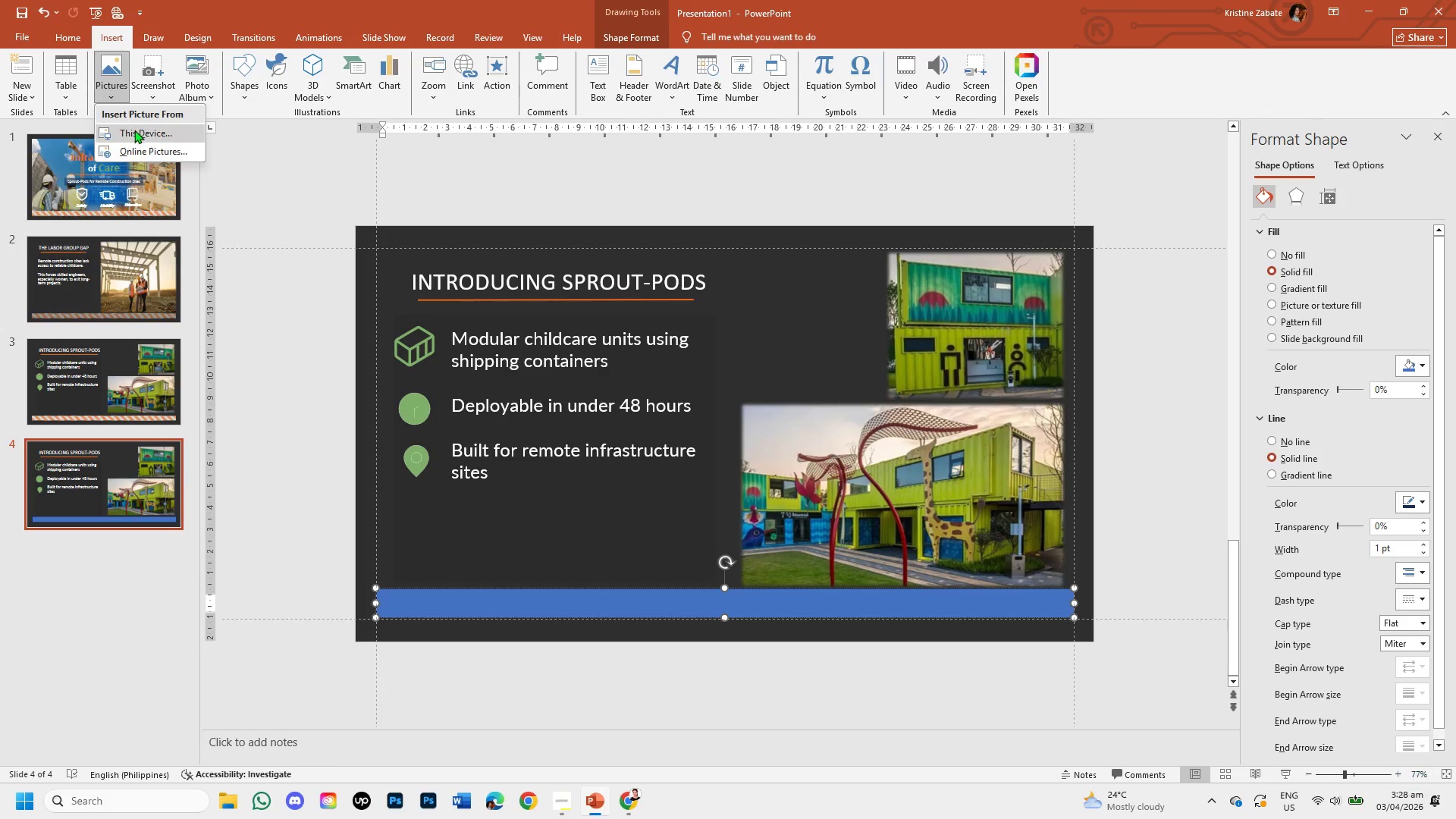 
left_click([134, 130])
 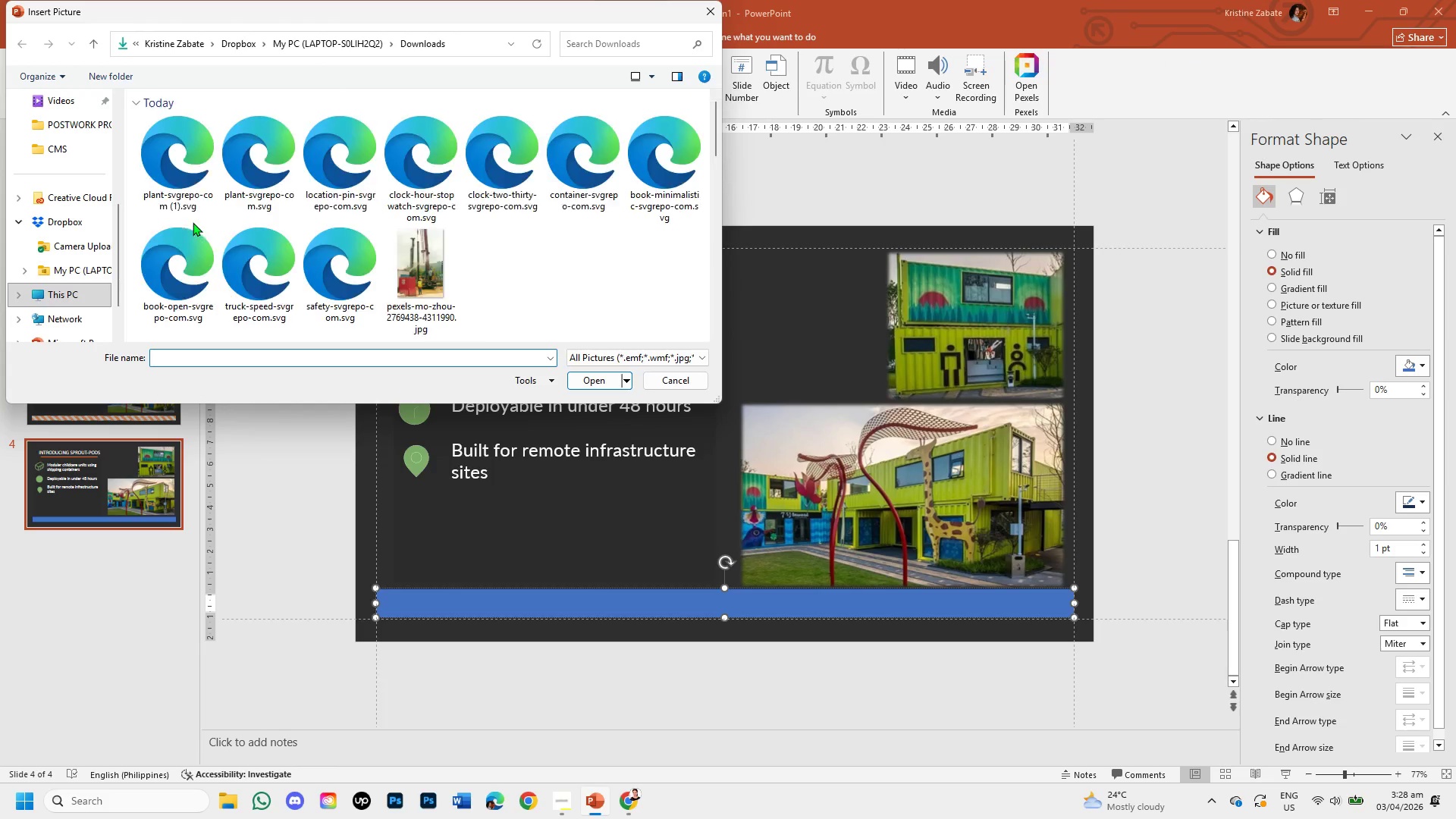 
double_click([177, 182])
 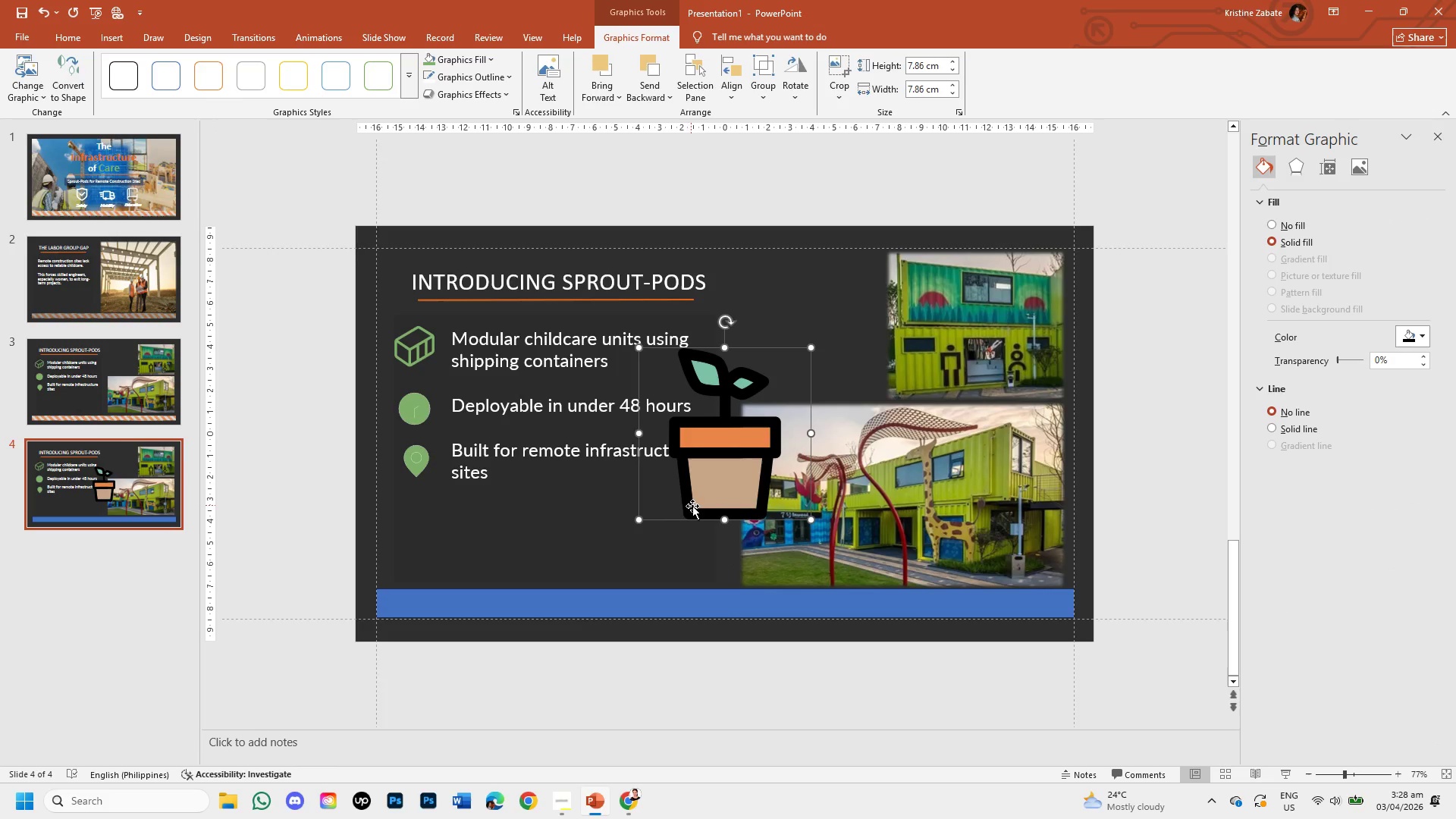 
left_click_drag(start_coordinate=[692, 513], to_coordinate=[267, 483])
 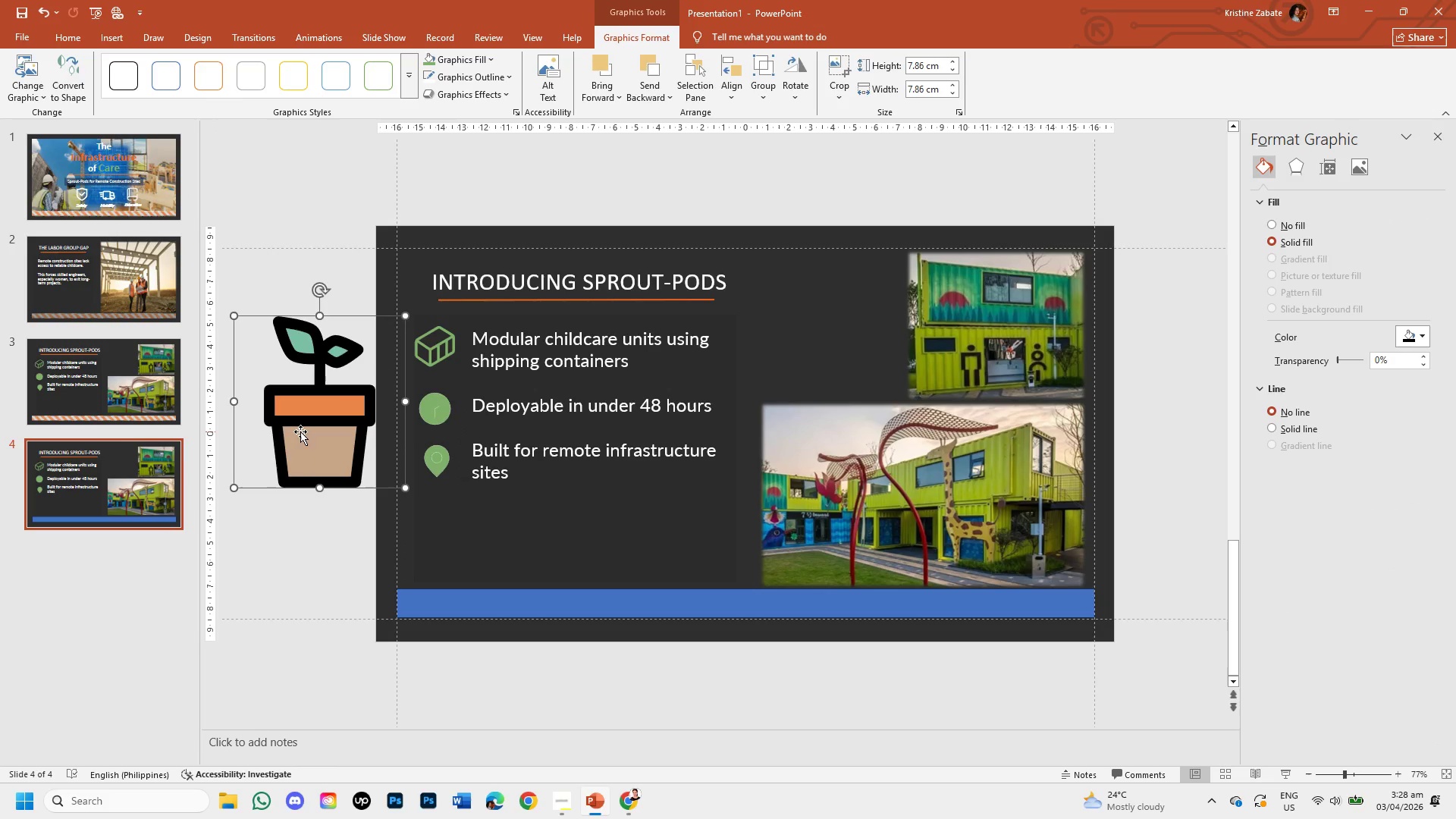 
double_click([300, 431])
 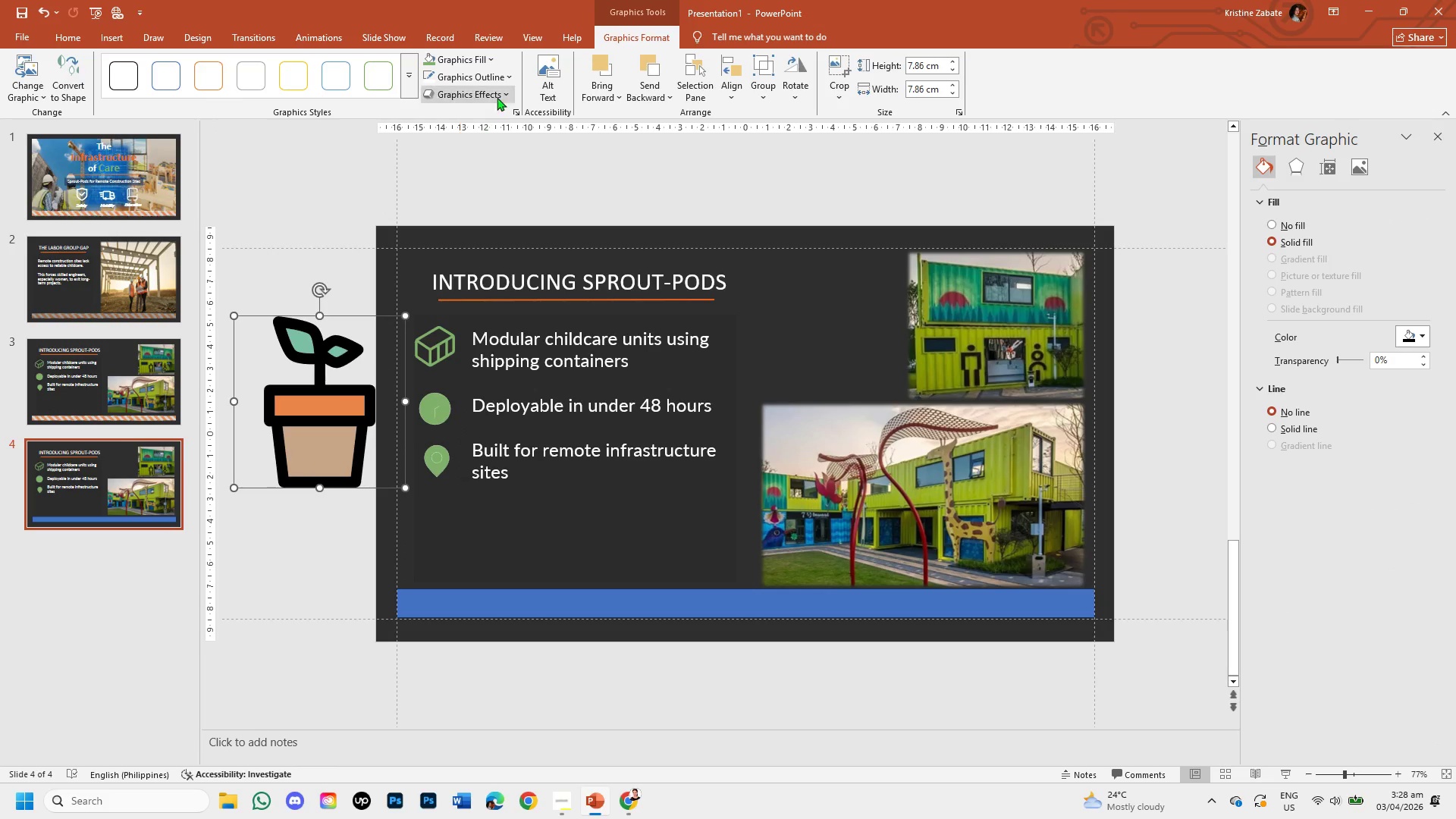 
left_click([509, 82])
 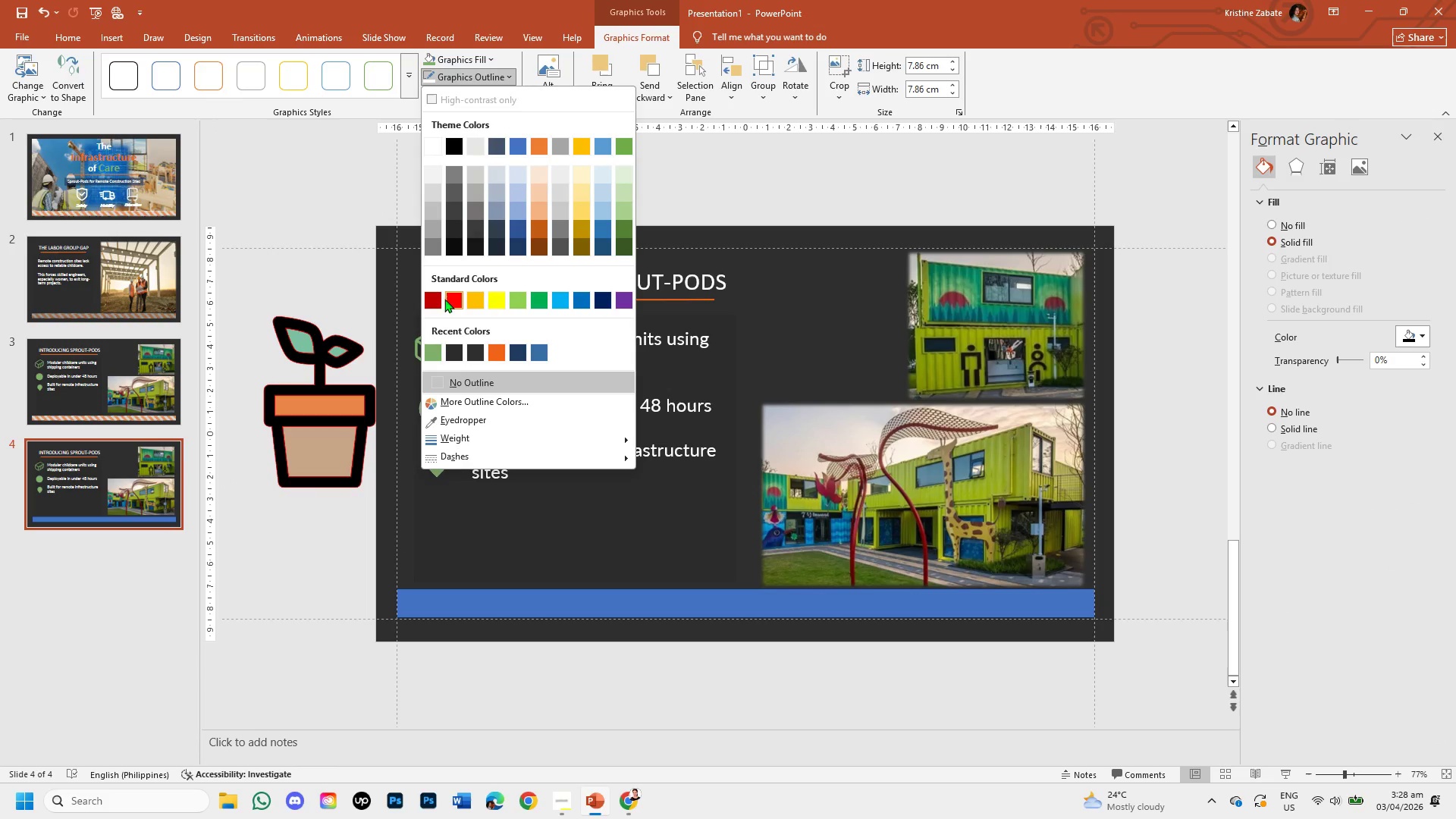 
wait(5.83)
 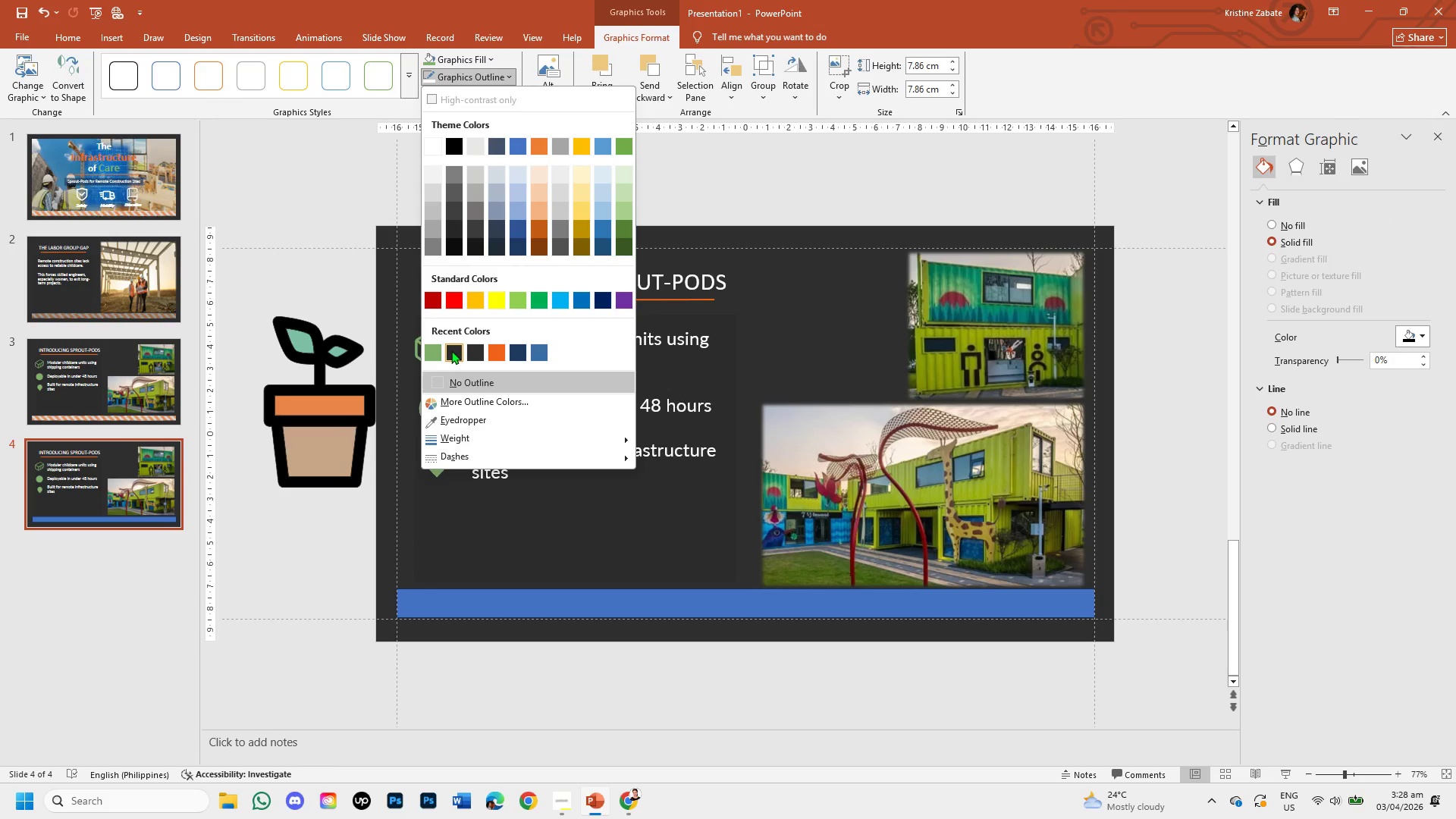 
left_click([469, 60])
 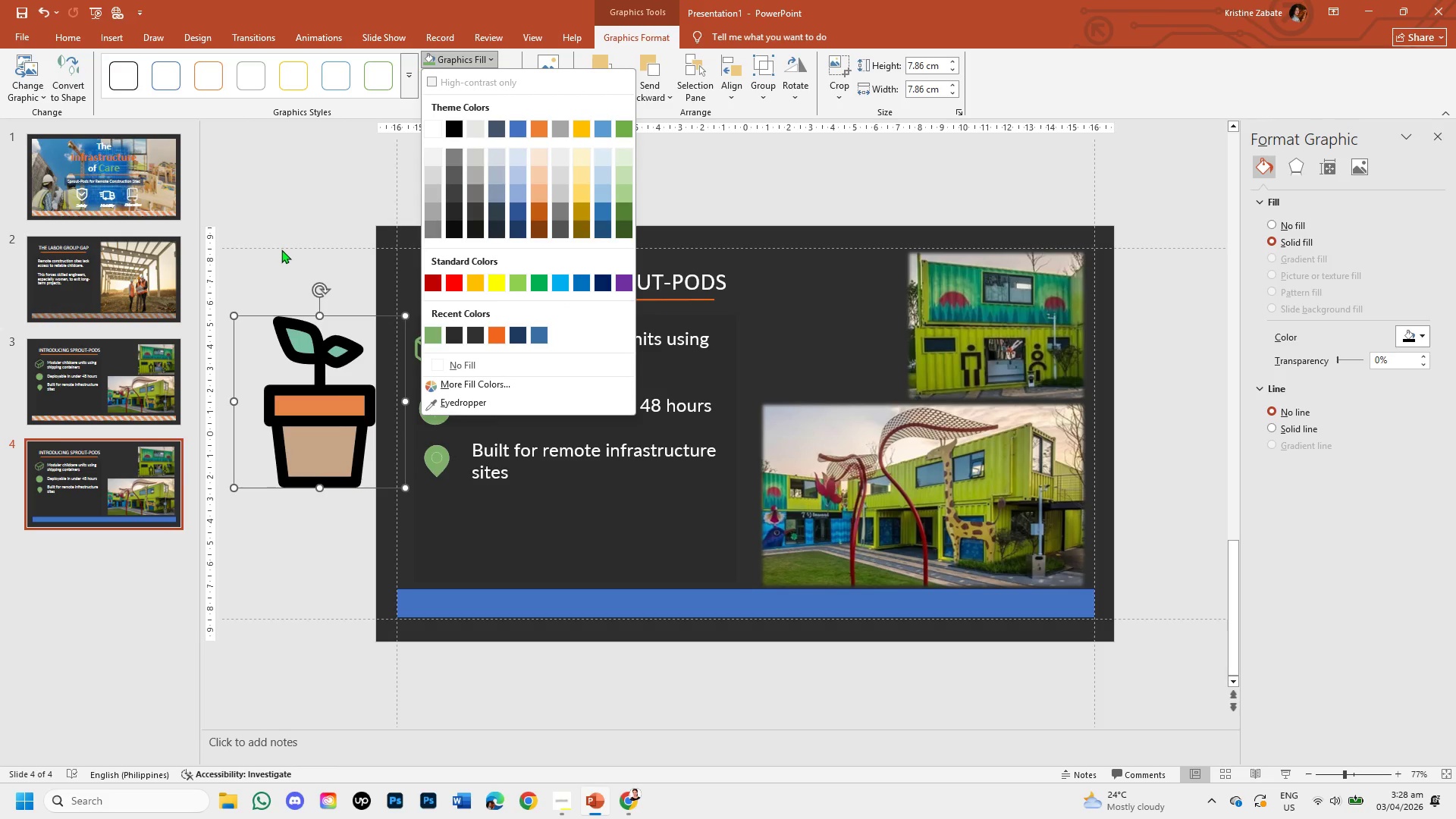 
wait(11.78)
 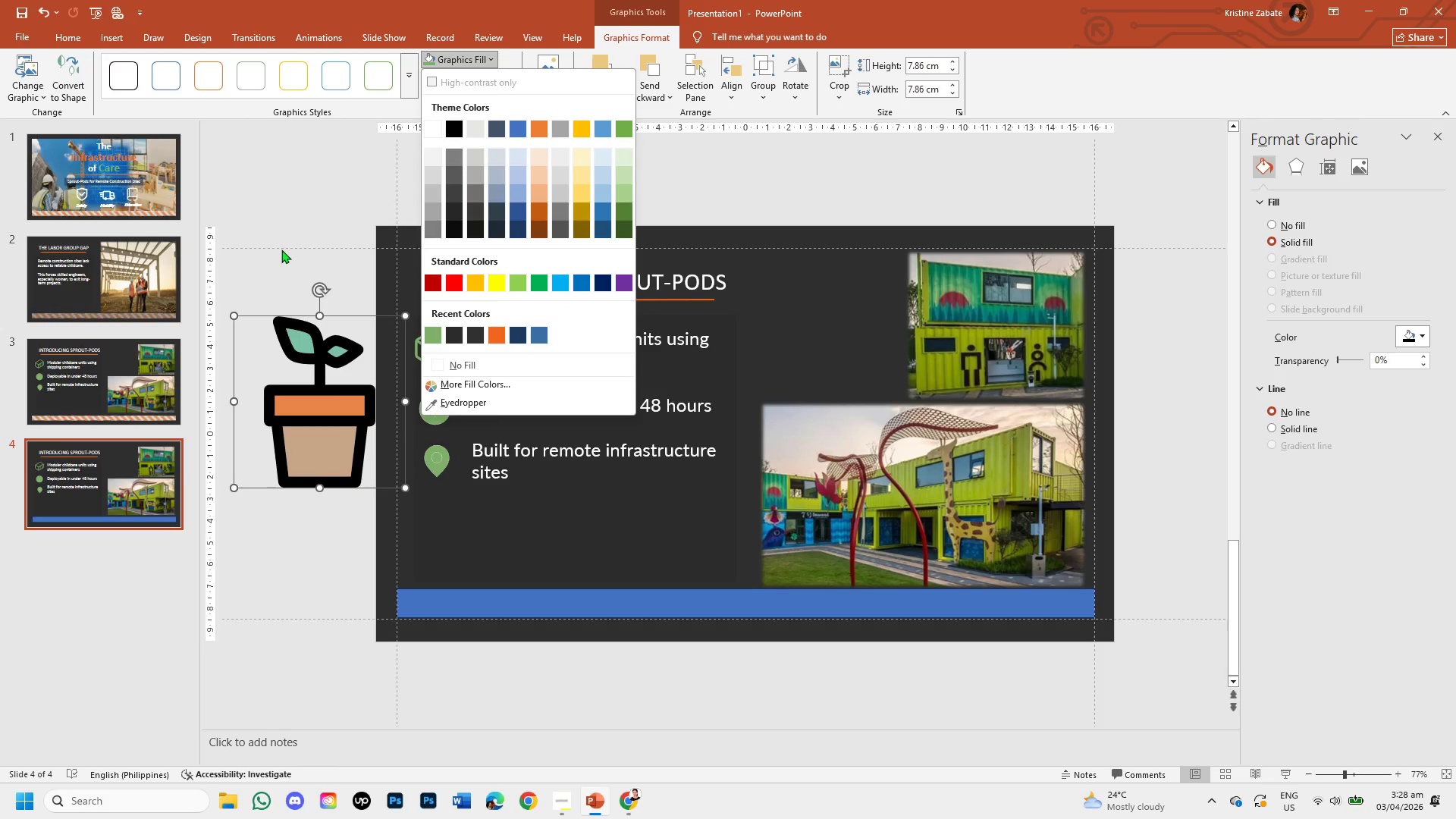 
left_click([304, 397])
 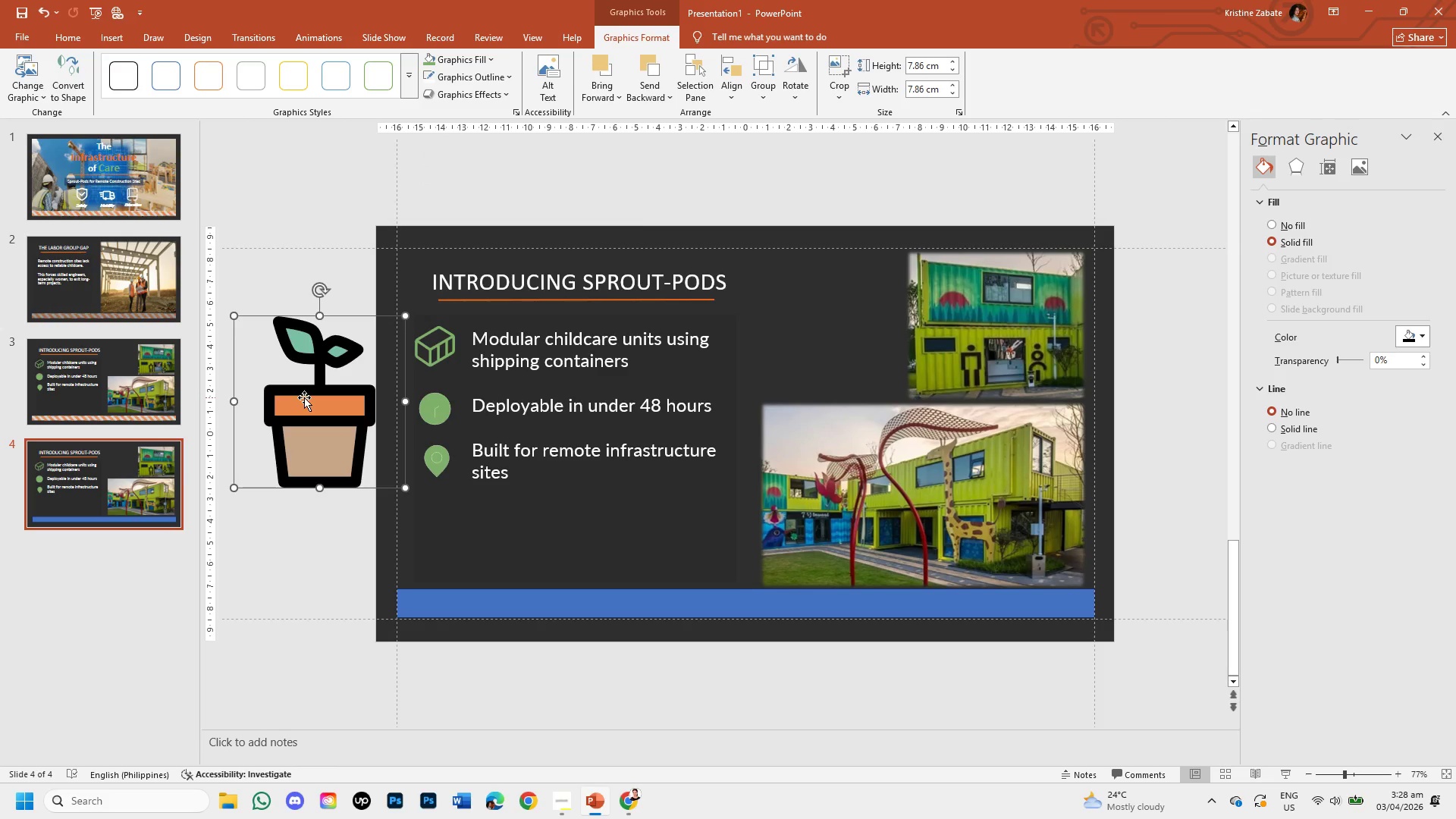 
key(Backspace)
 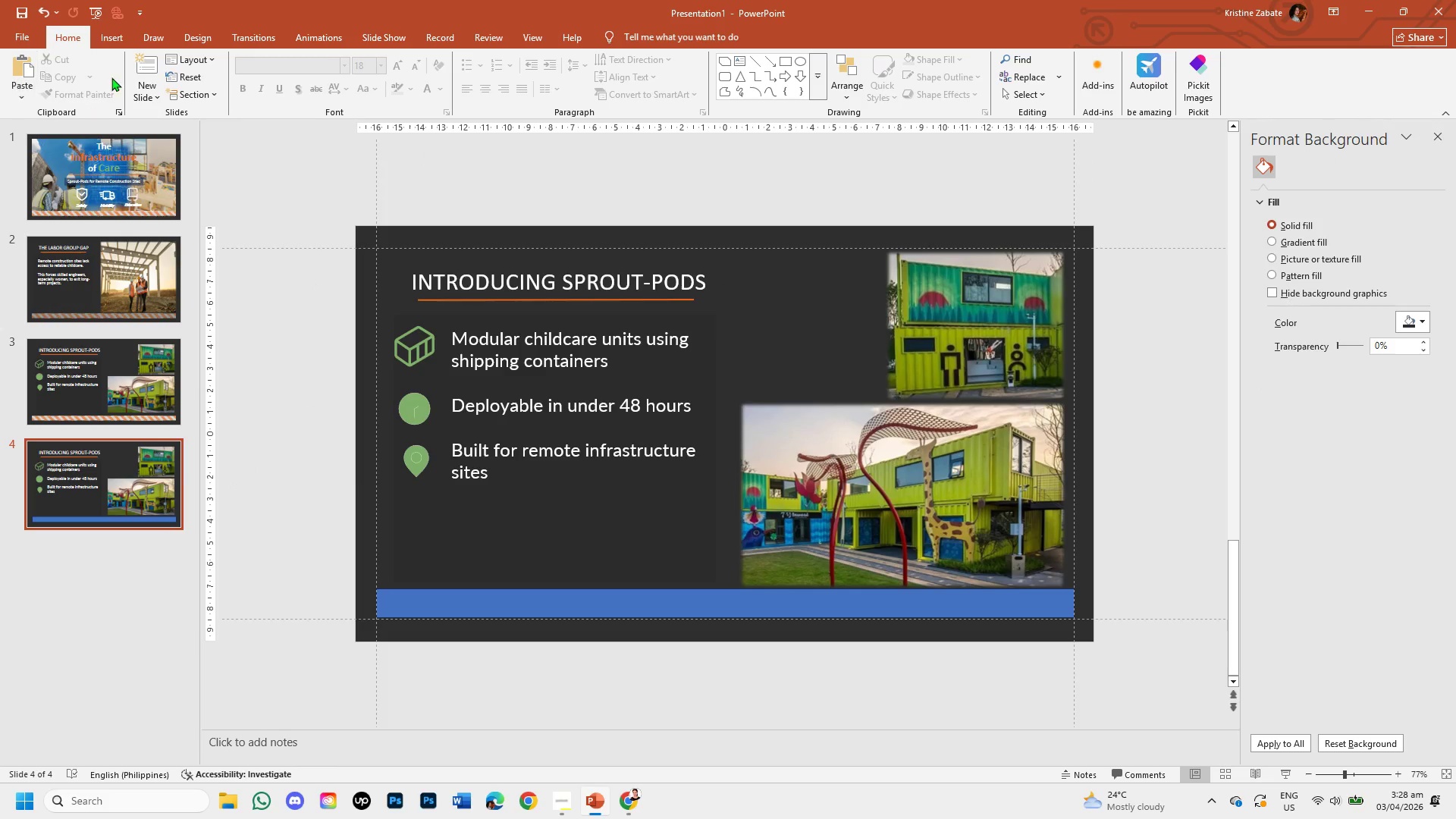 
left_click([115, 46])
 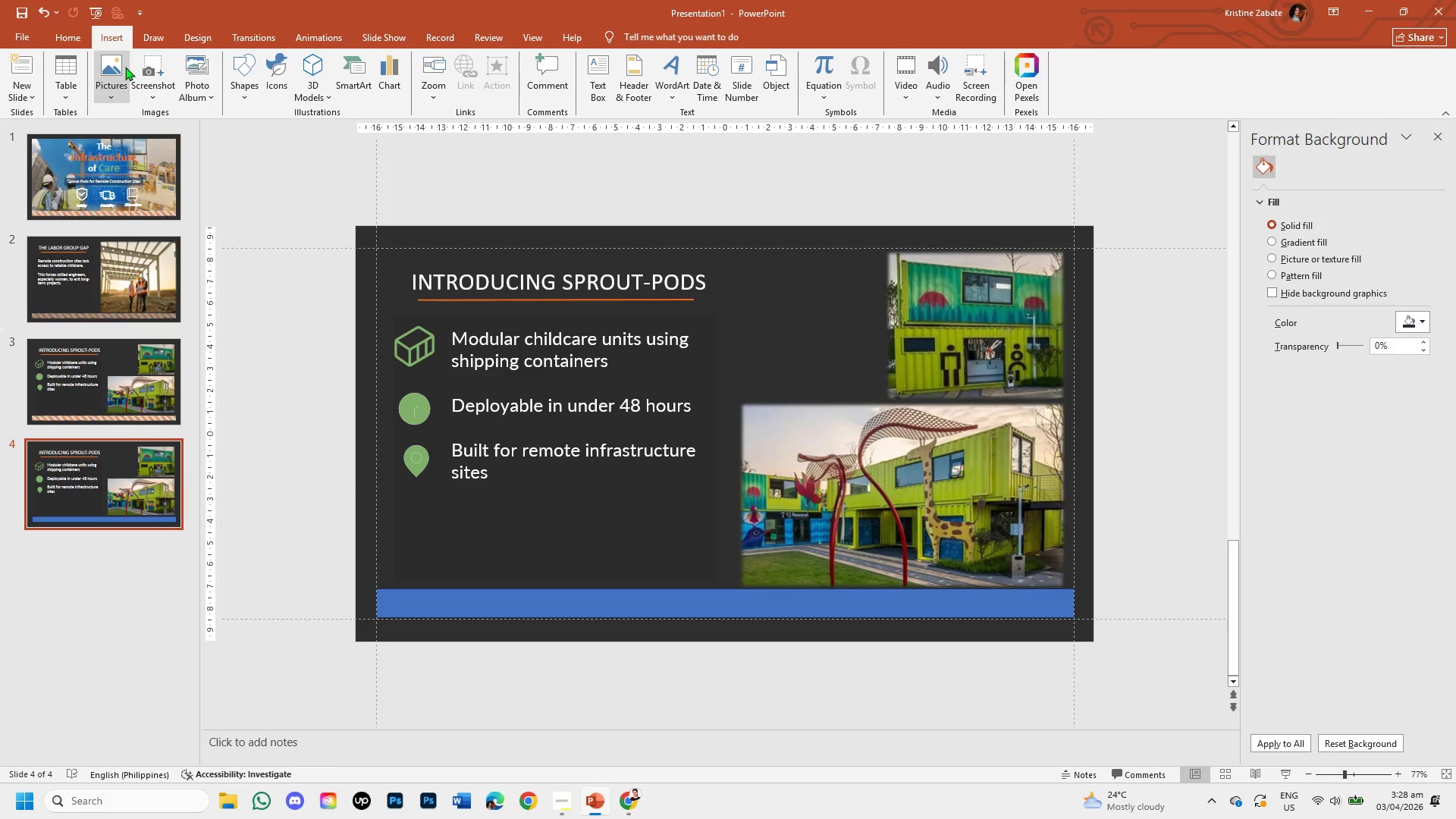 
left_click([117, 74])
 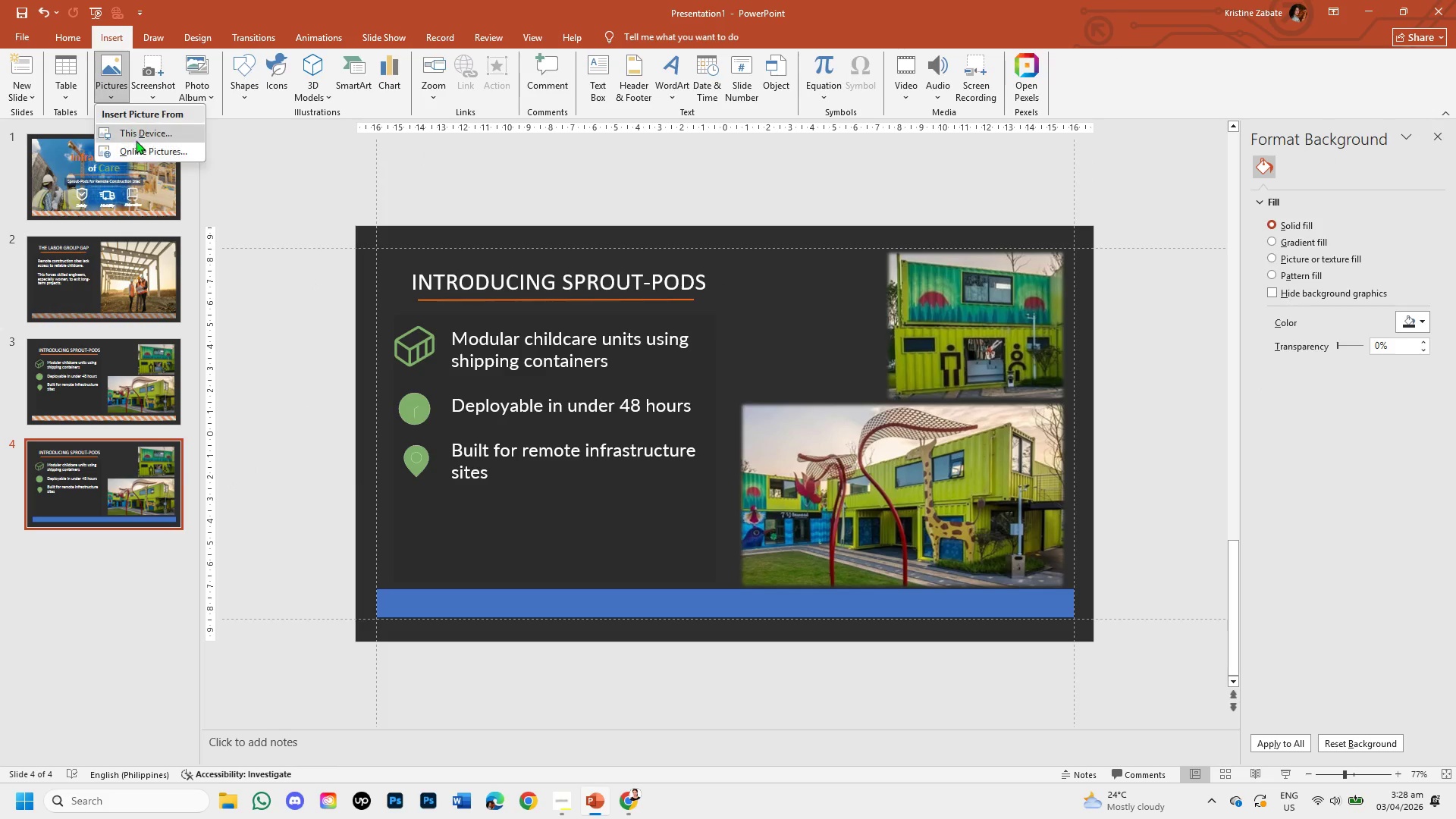 
left_click([136, 136])
 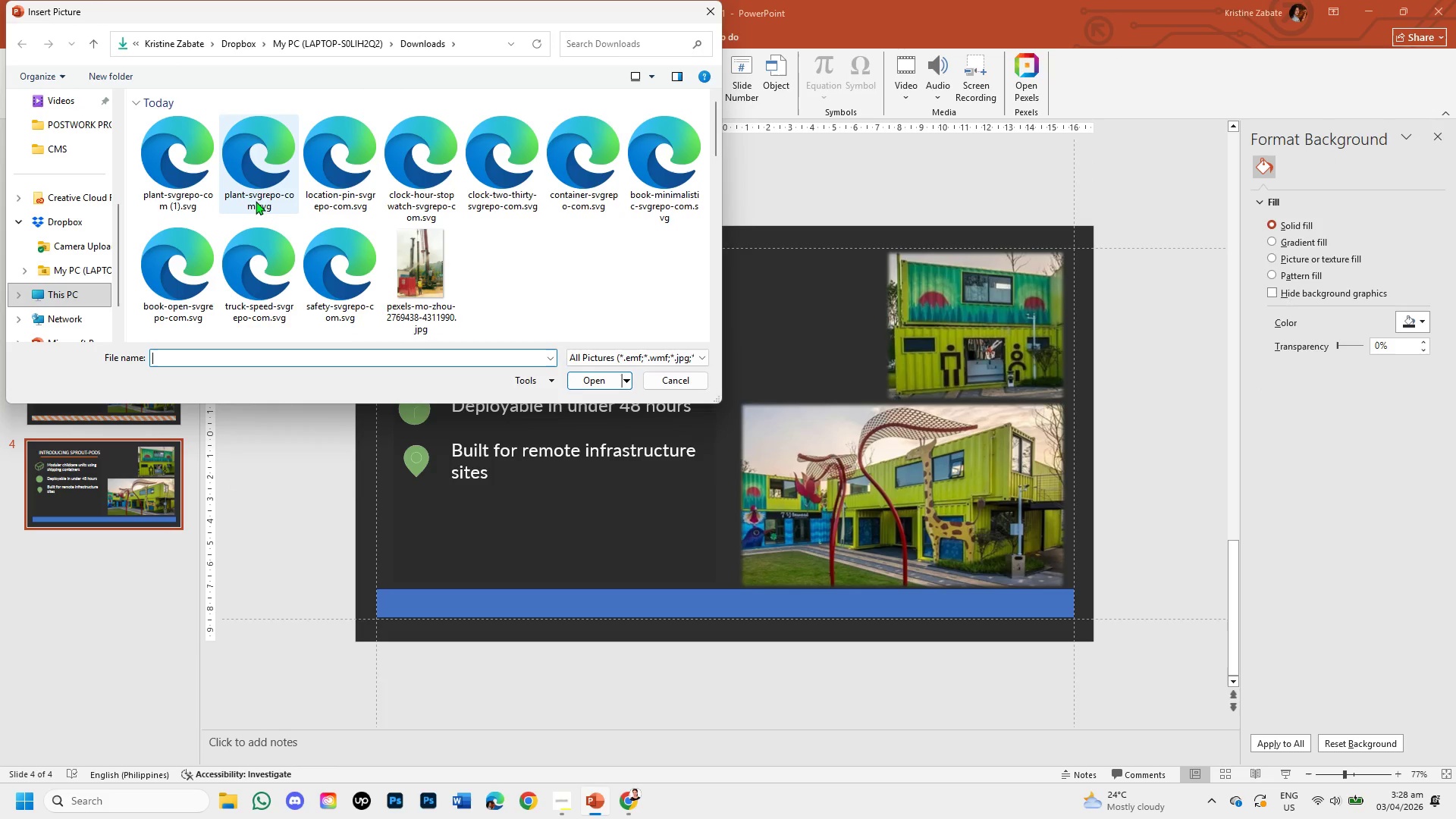 
double_click([253, 192])
 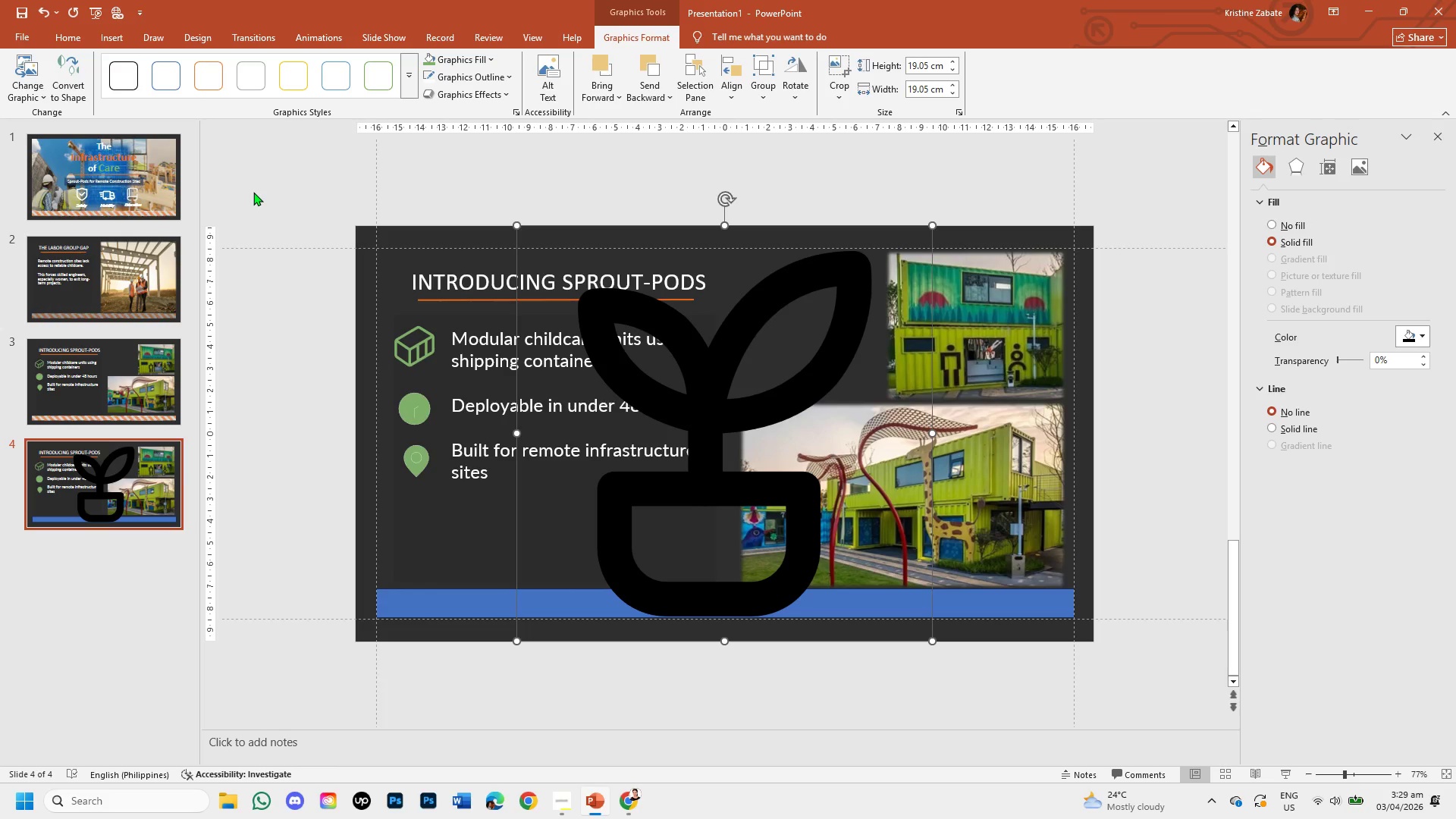 
wait(15.75)
 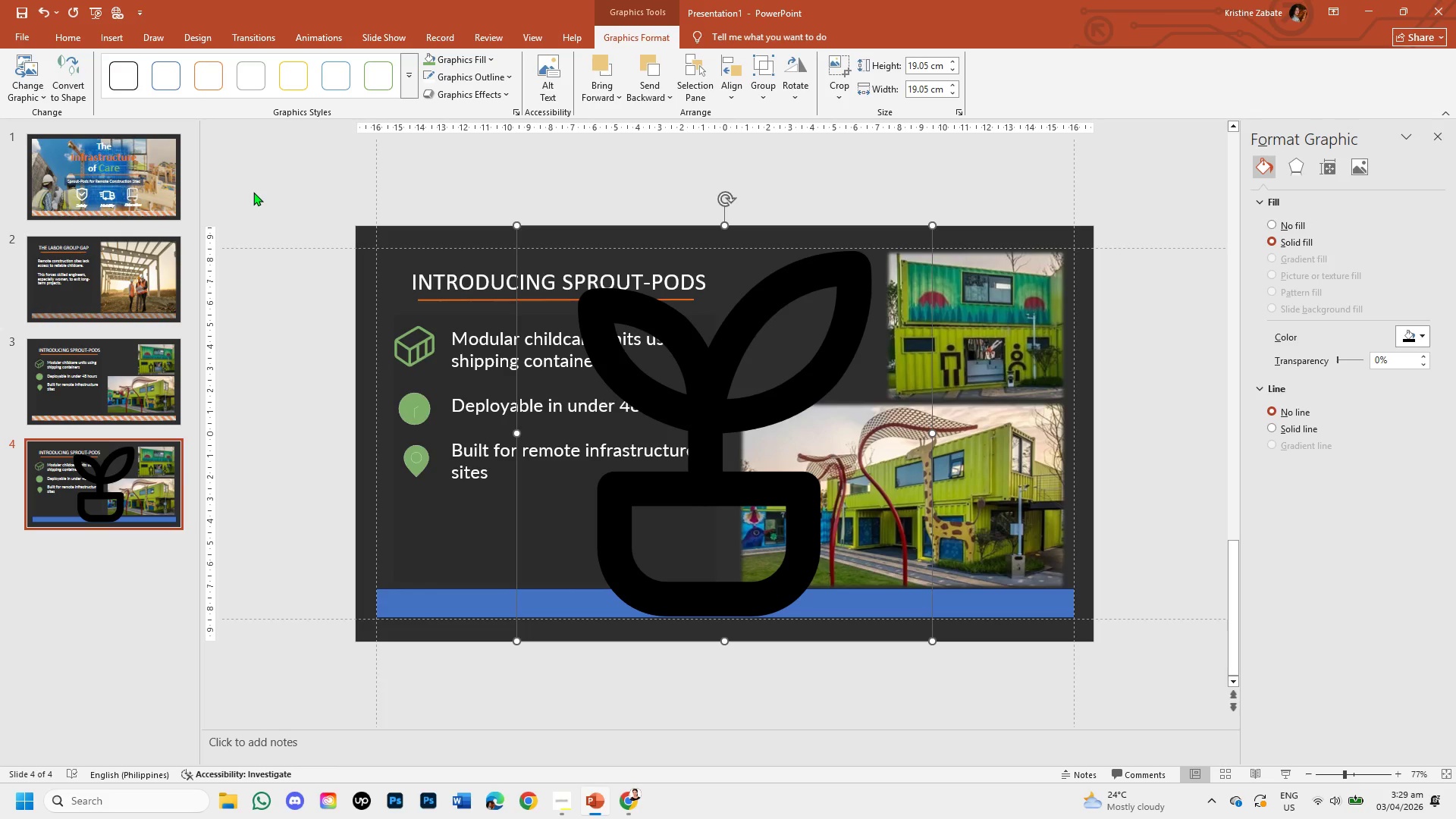 
left_click_drag(start_coordinate=[718, 594], to_coordinate=[202, 561])
 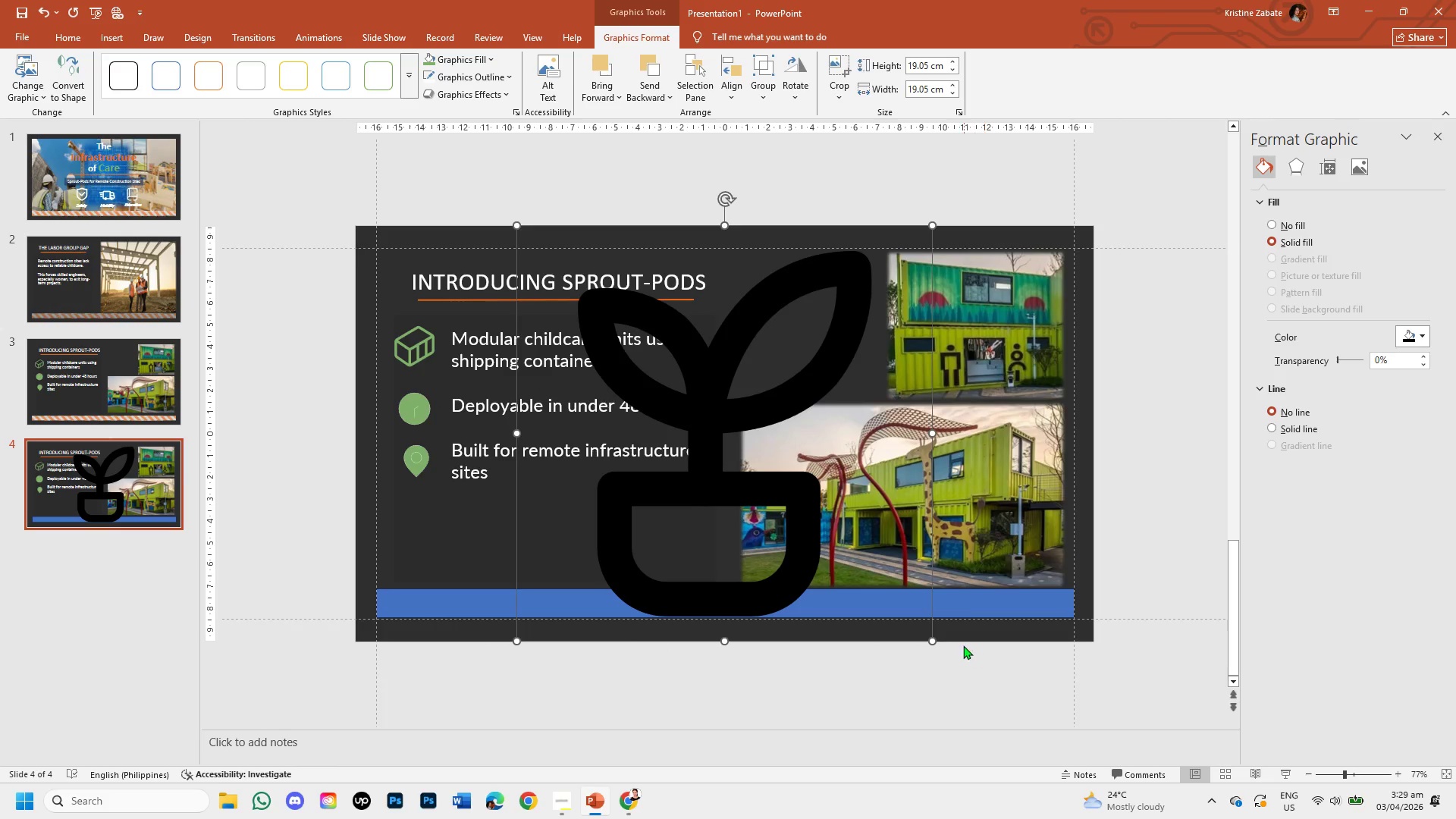 
left_click_drag(start_coordinate=[936, 642], to_coordinate=[765, 481])
 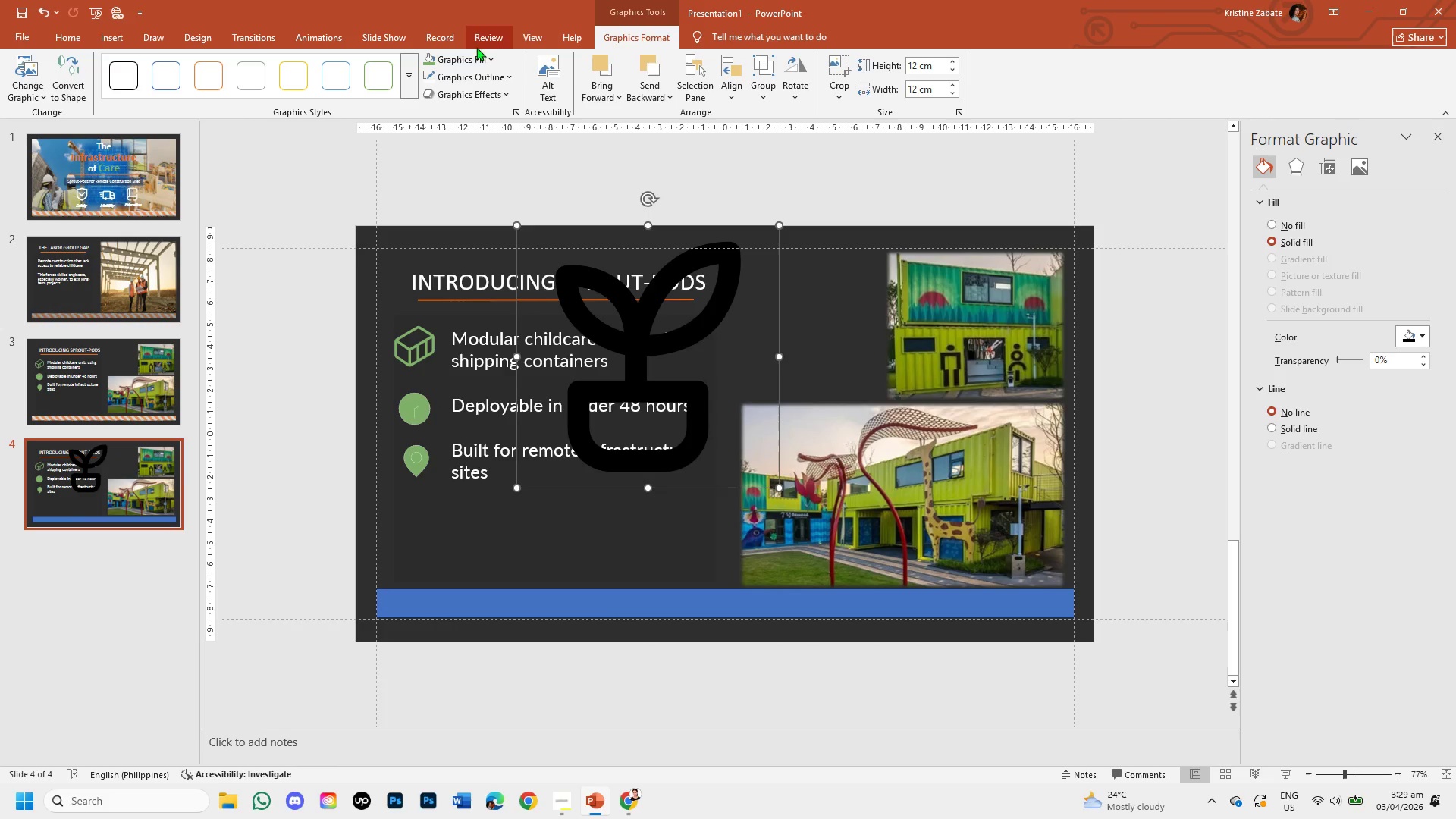 
left_click([483, 53])
 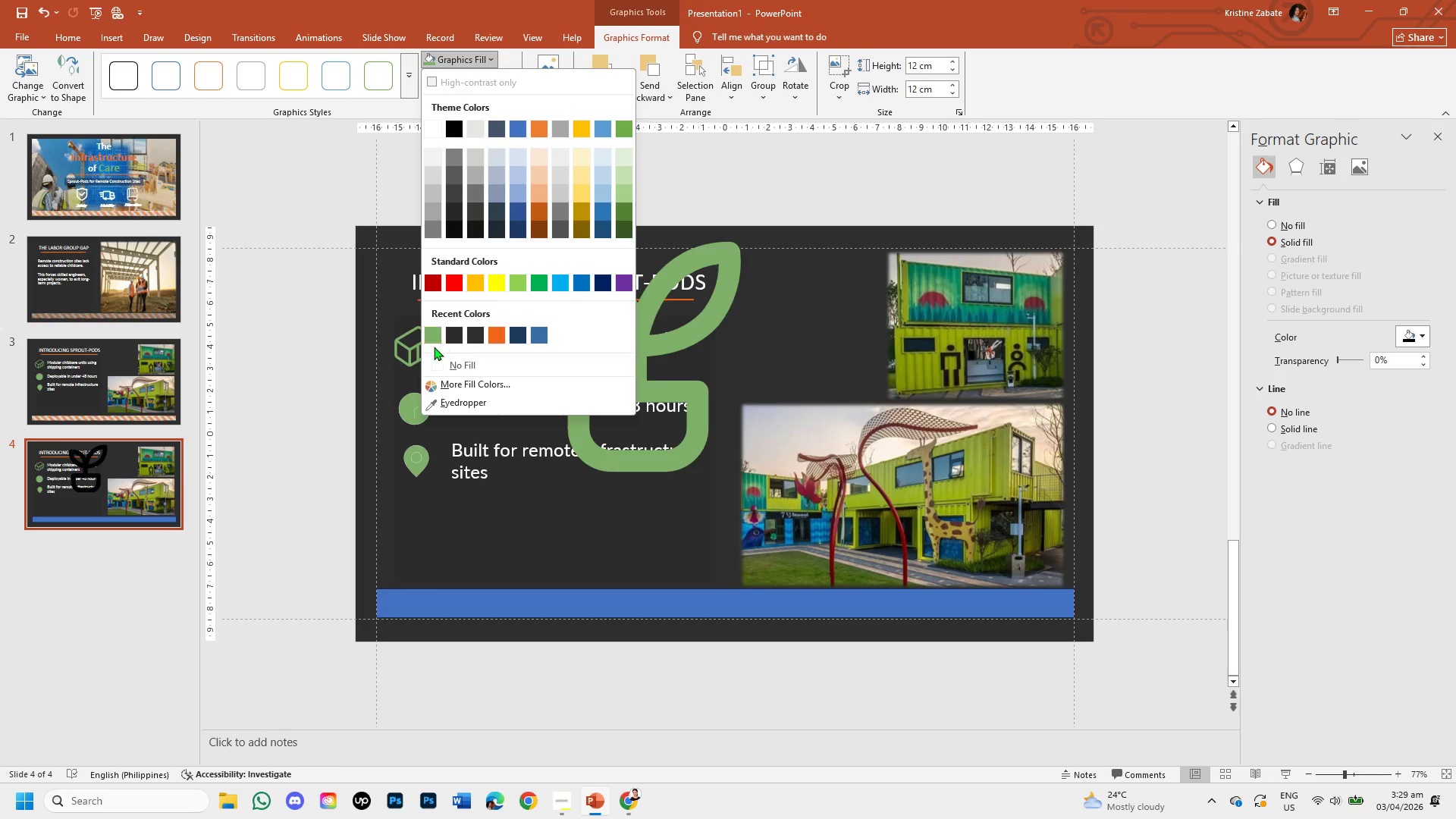 
left_click([432, 345])
 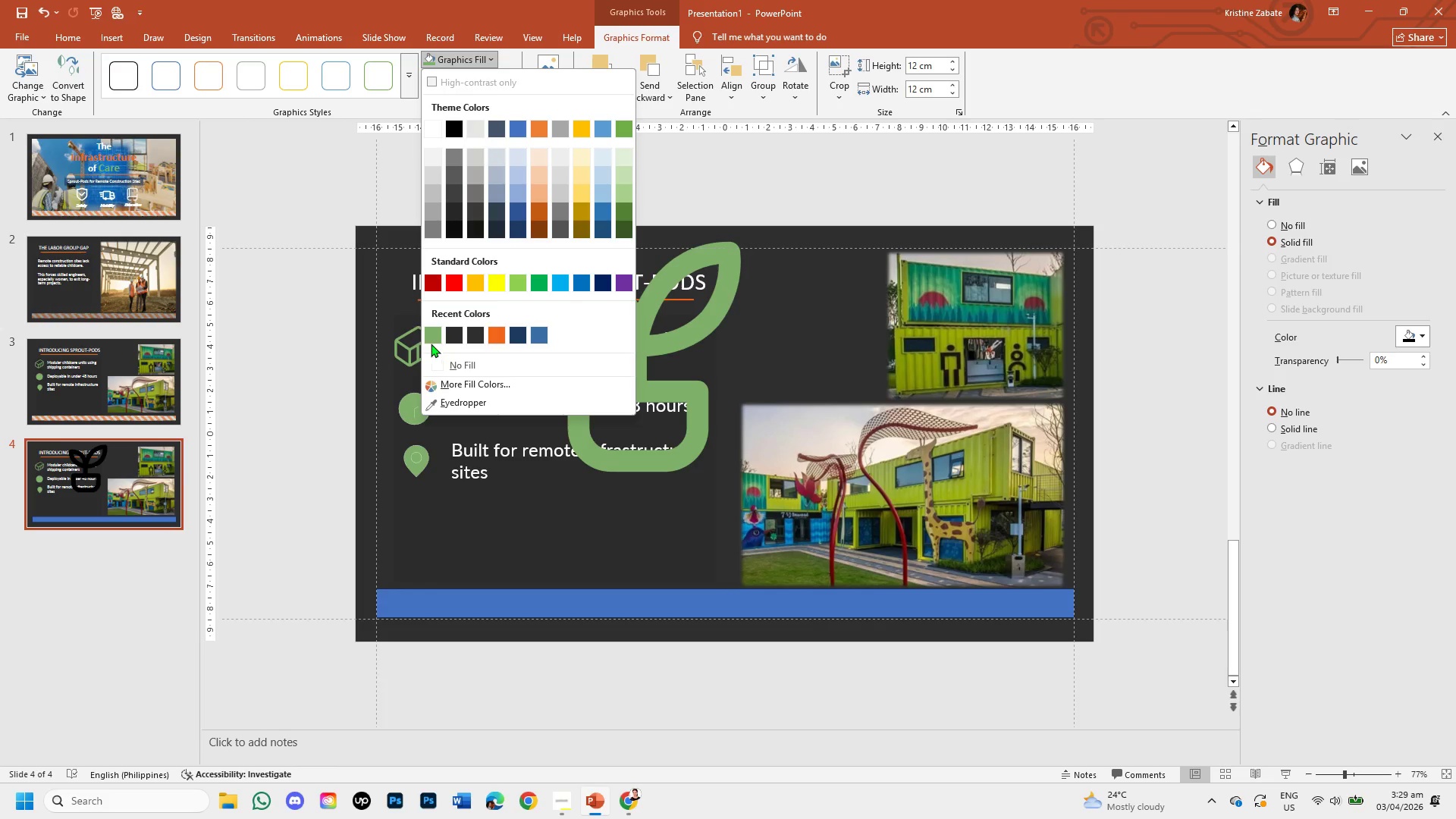 
left_click([429, 340])
 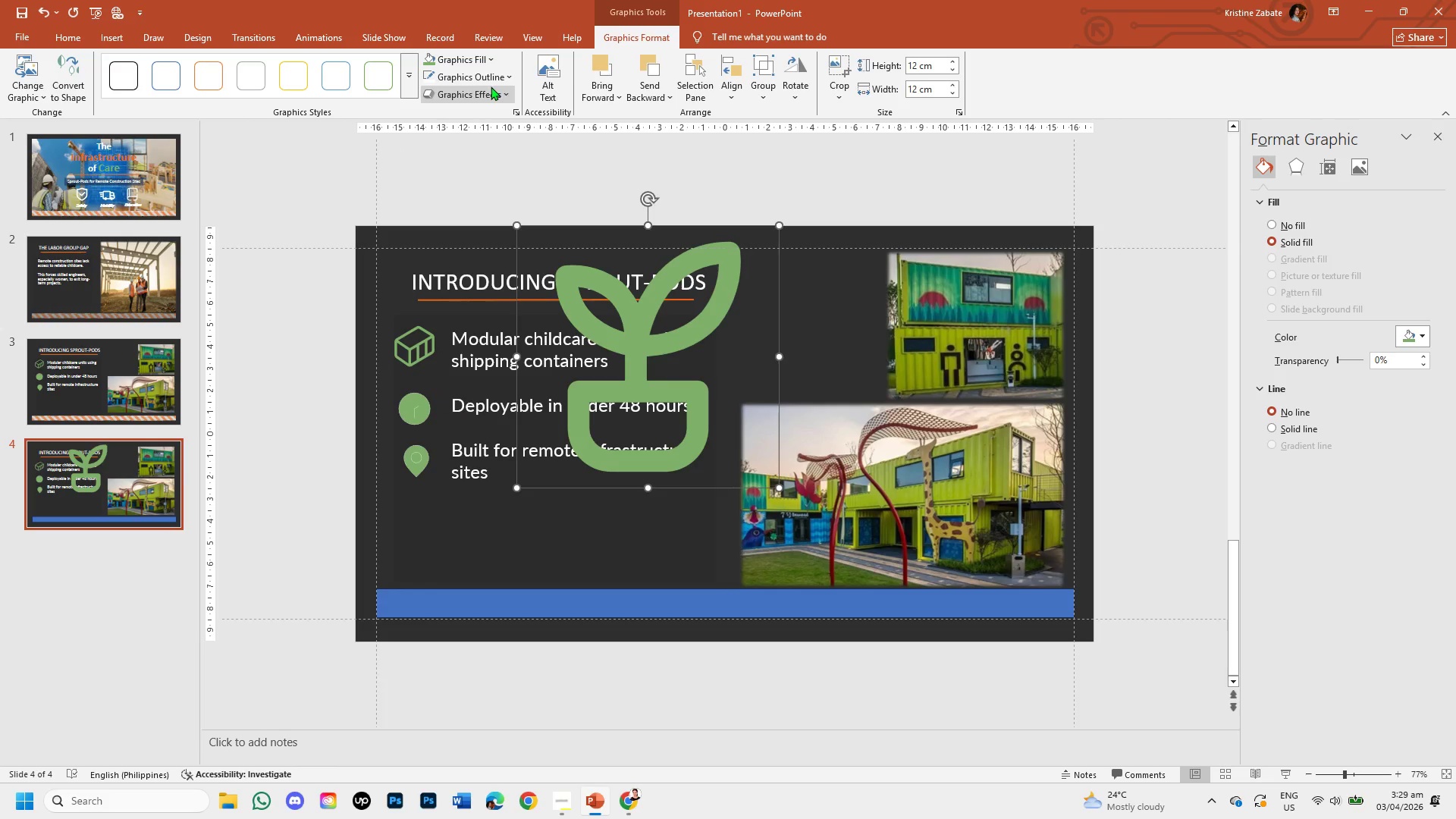 
left_click([488, 73])
 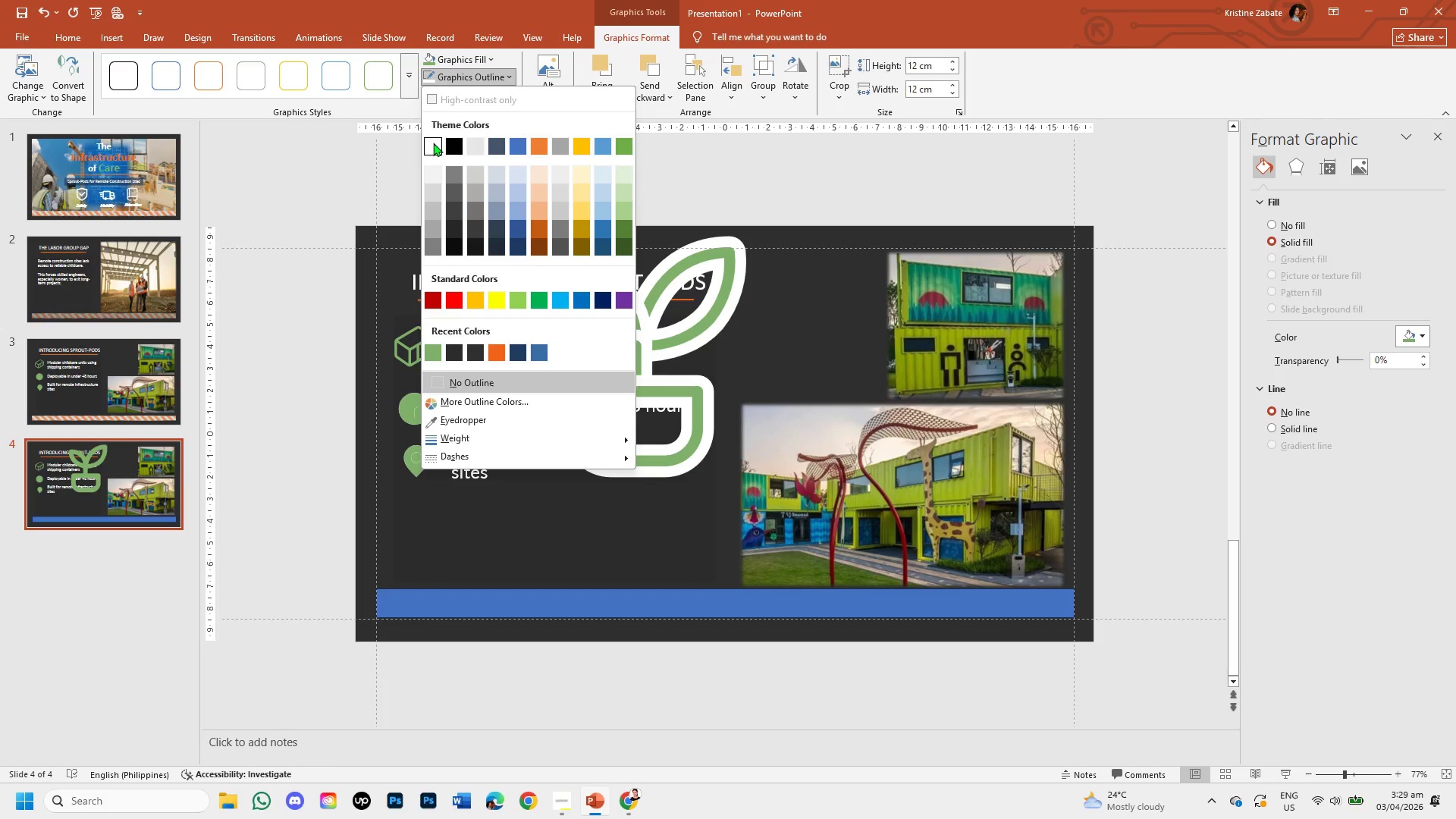 
left_click([353, 176])
 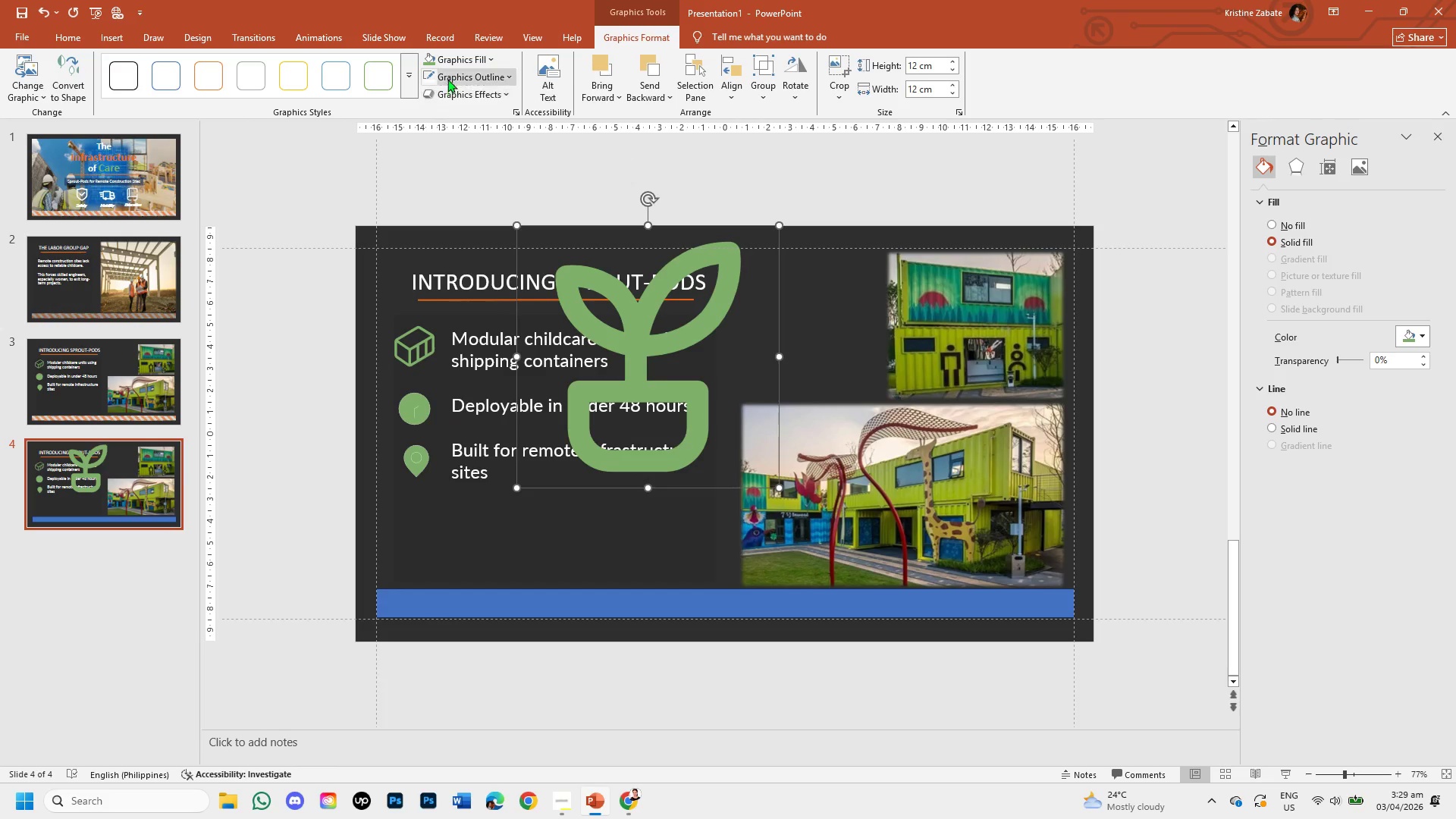 
left_click([448, 73])
 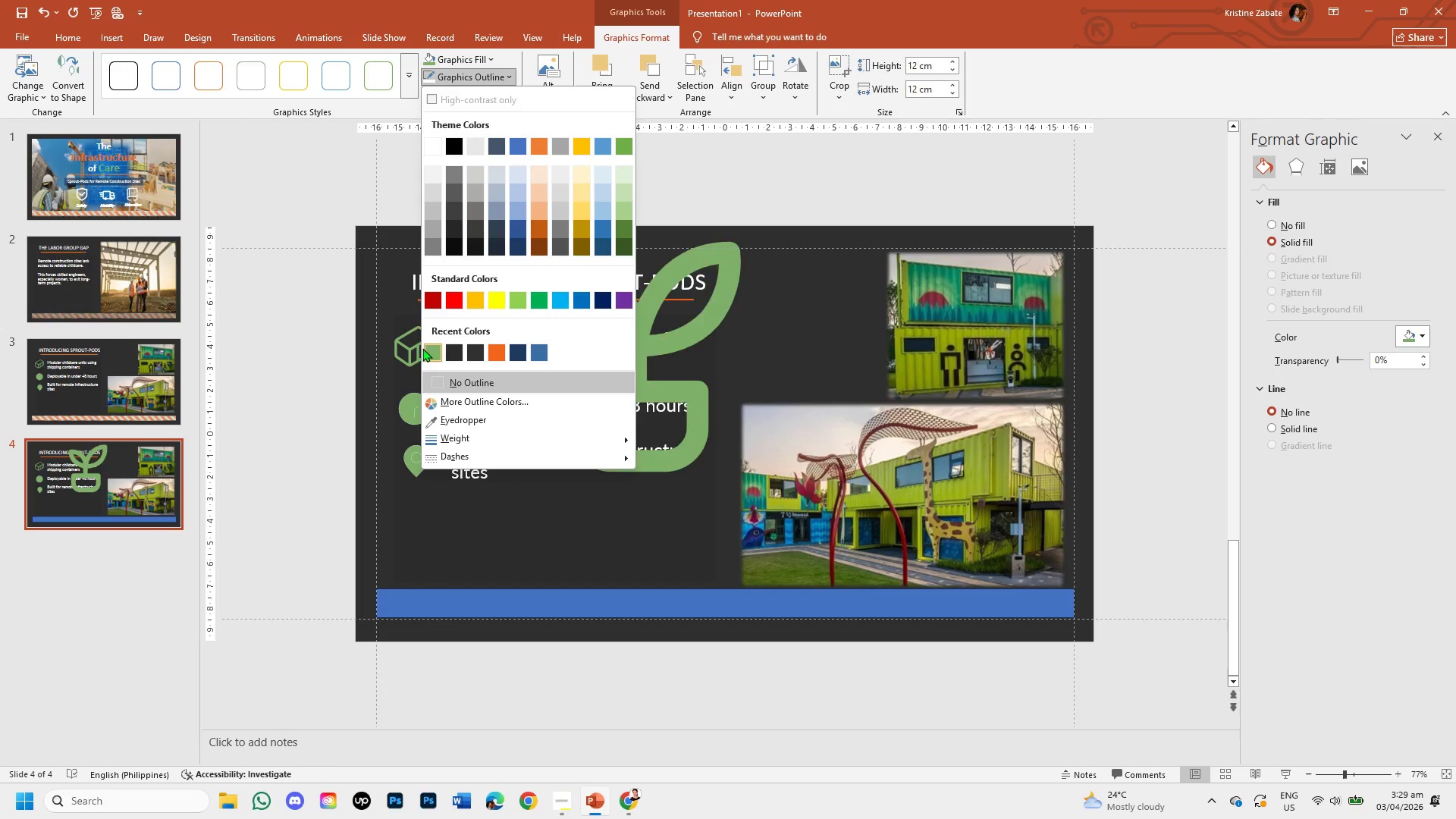 
left_click([429, 356])
 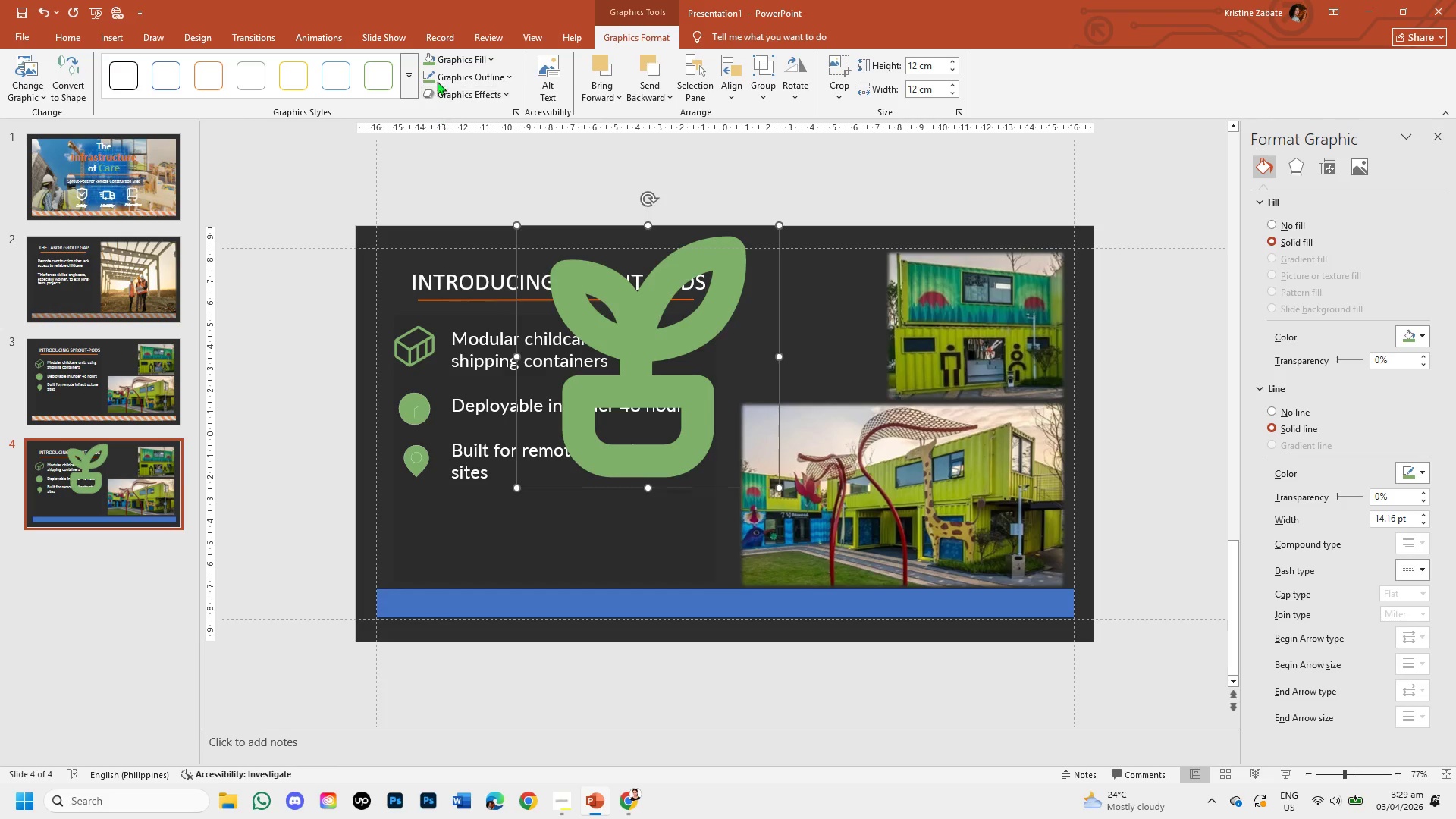 
left_click([446, 58])
 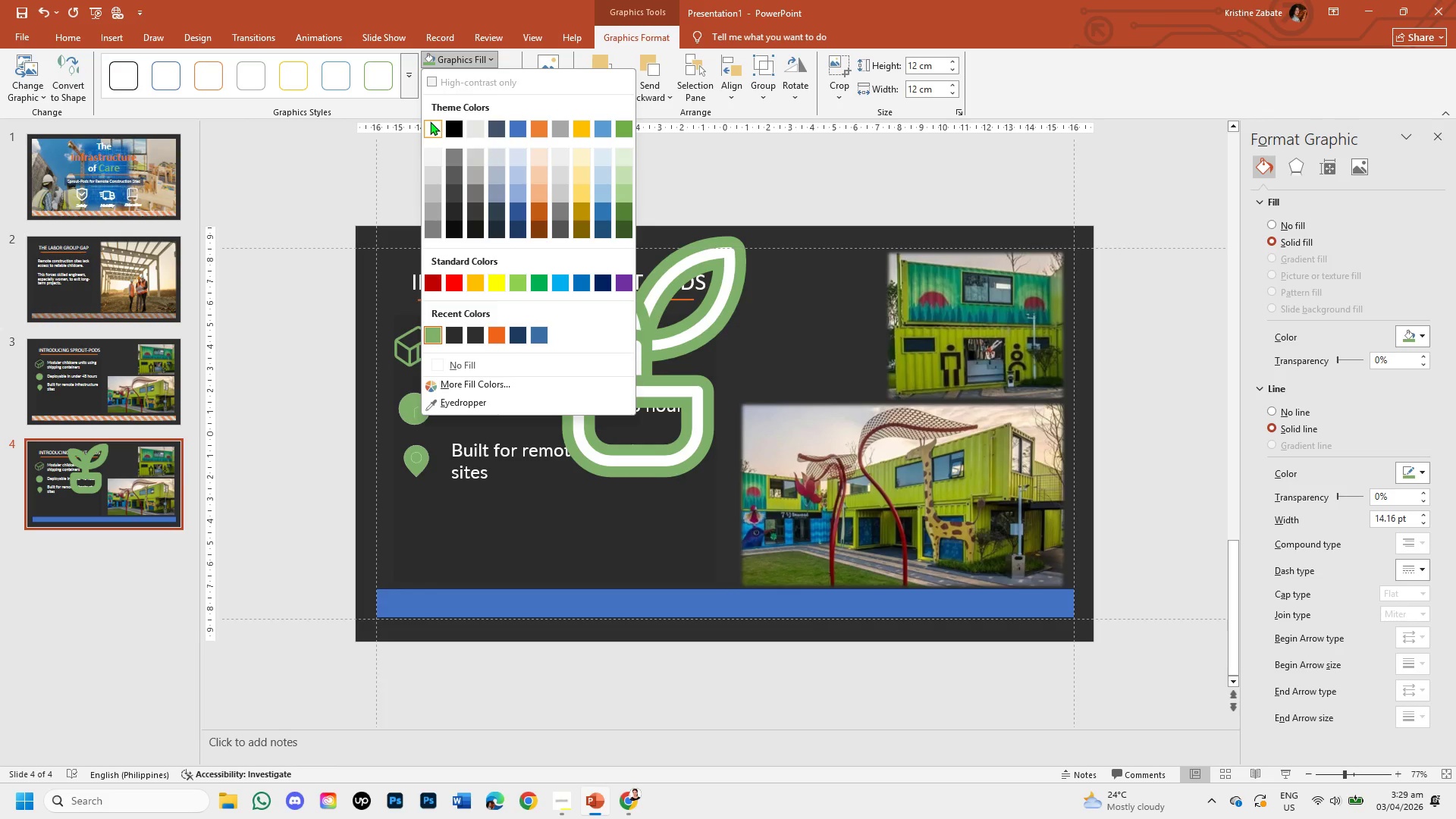 
left_click([301, 187])
 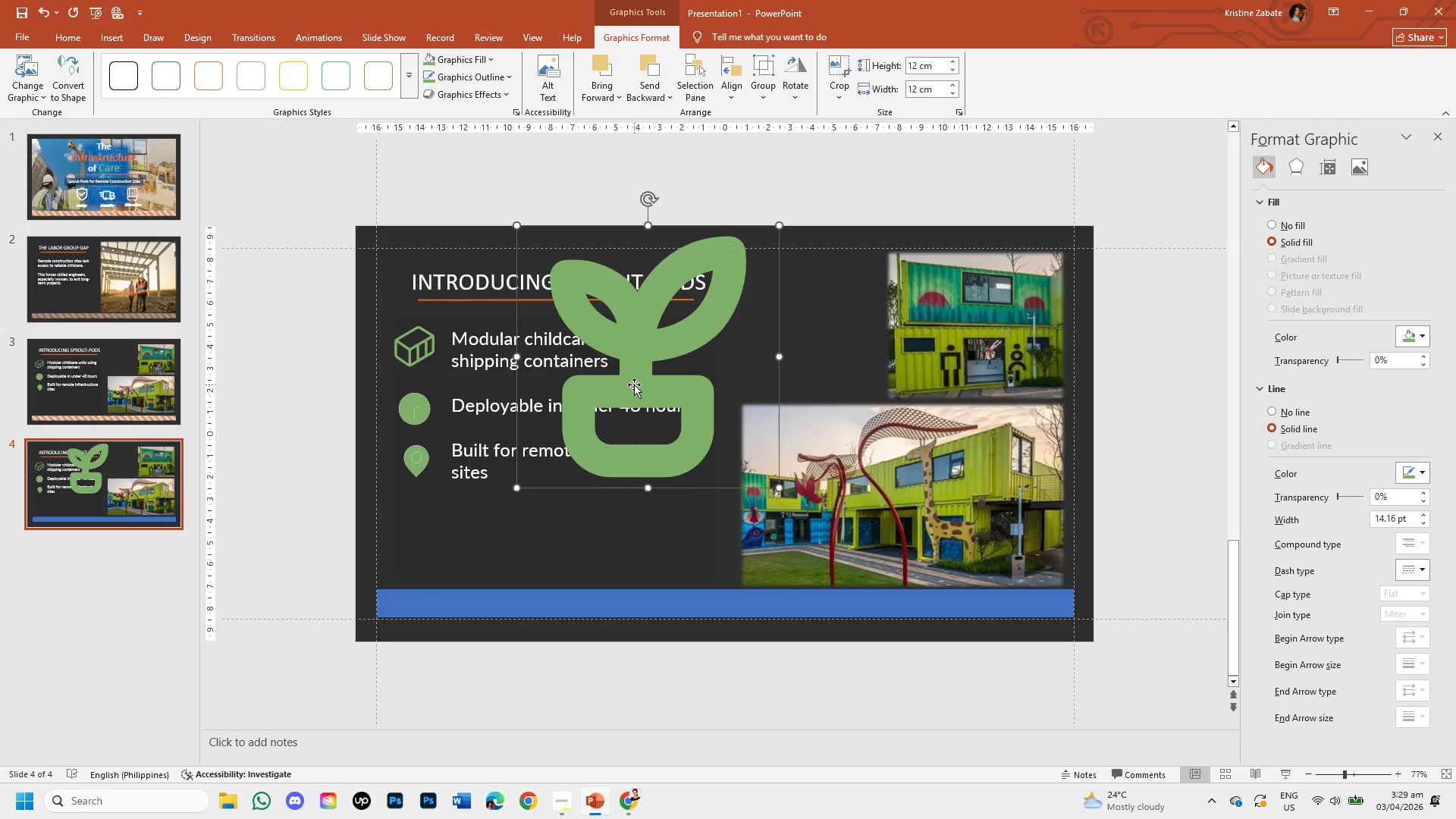 
left_click_drag(start_coordinate=[634, 384], to_coordinate=[255, 275])
 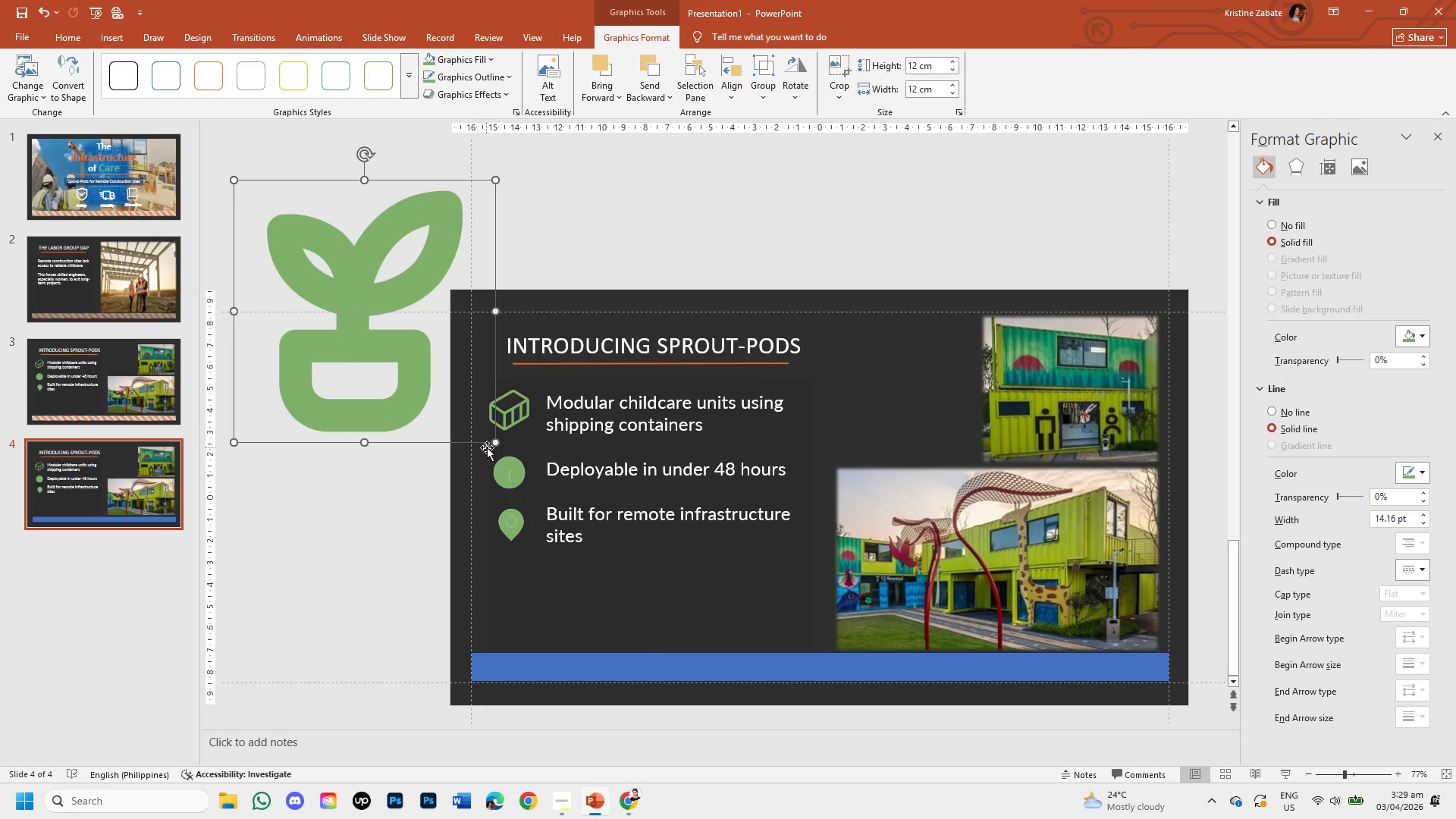 
left_click_drag(start_coordinate=[497, 440], to_coordinate=[350, 306])
 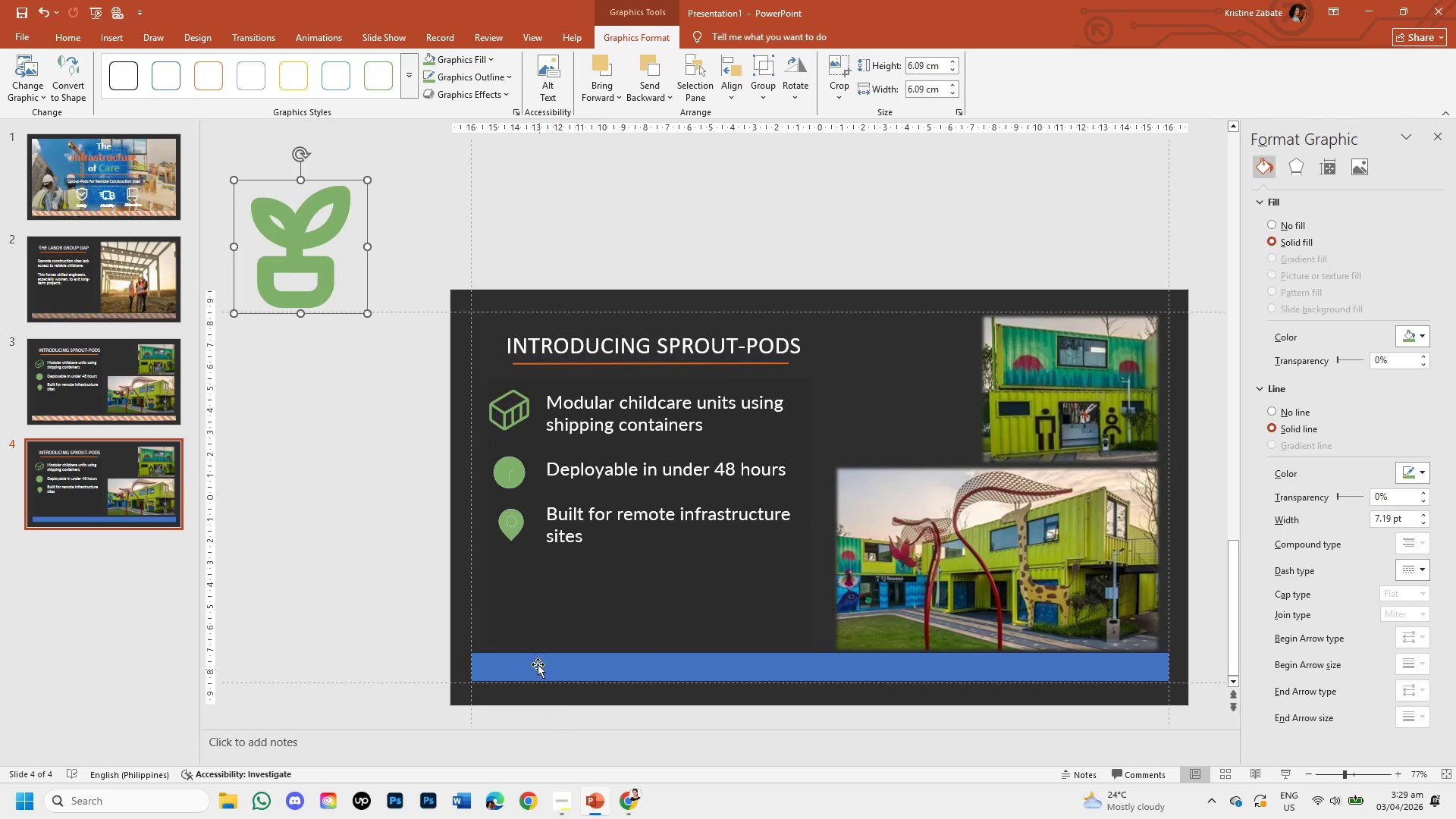 
left_click([536, 658])
 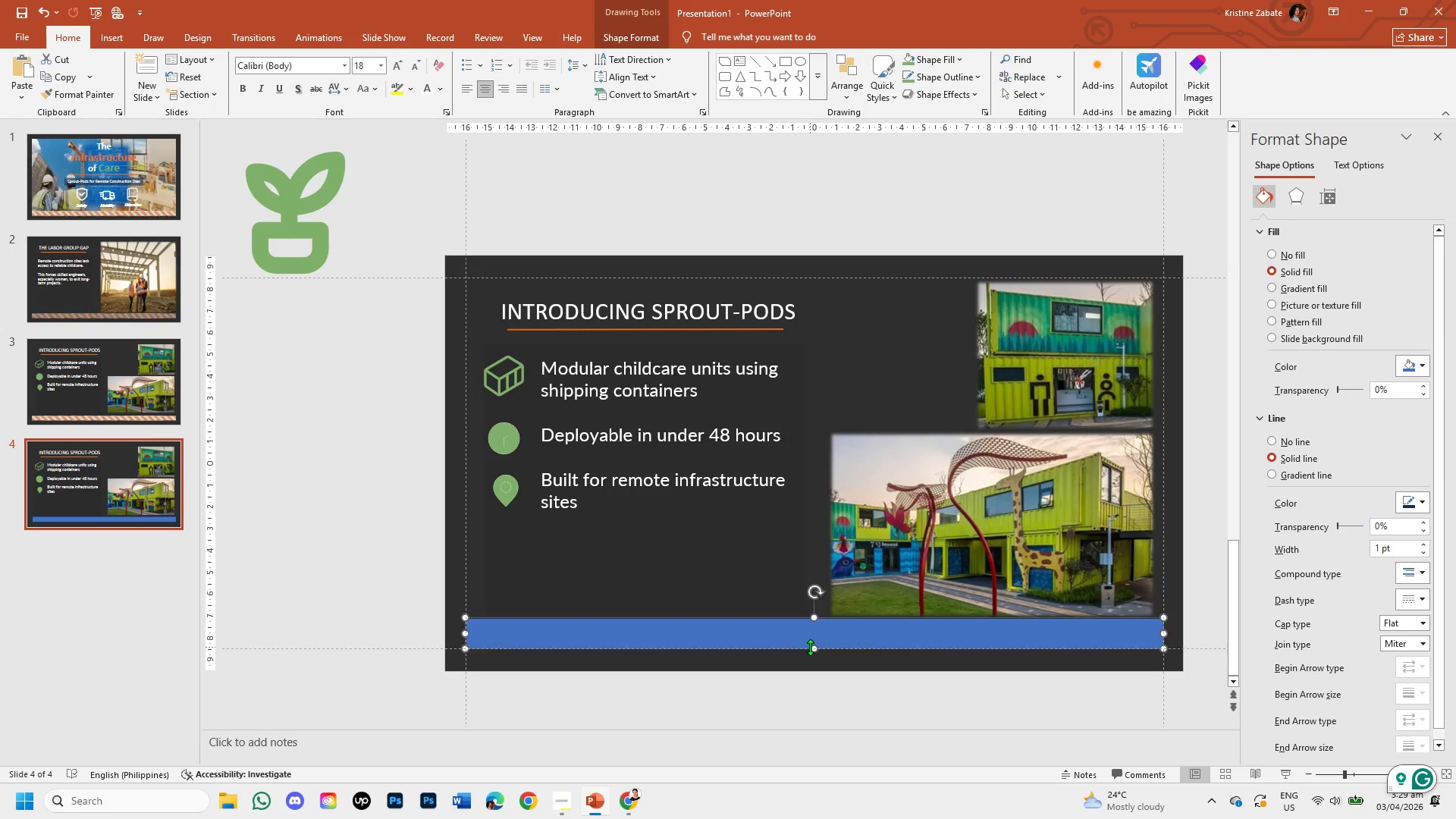 
wait(5.73)
 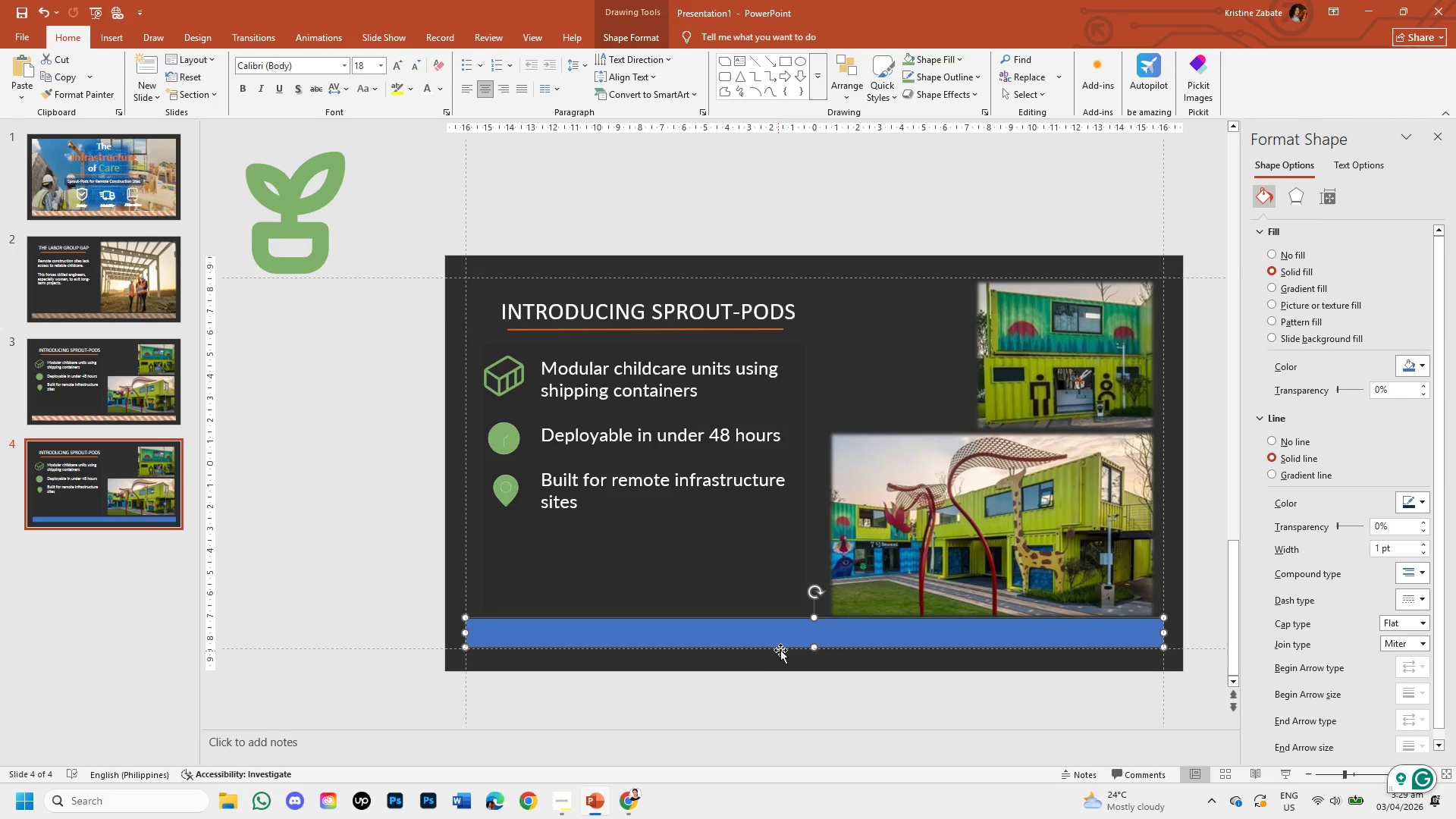 
left_click([1423, 365])
 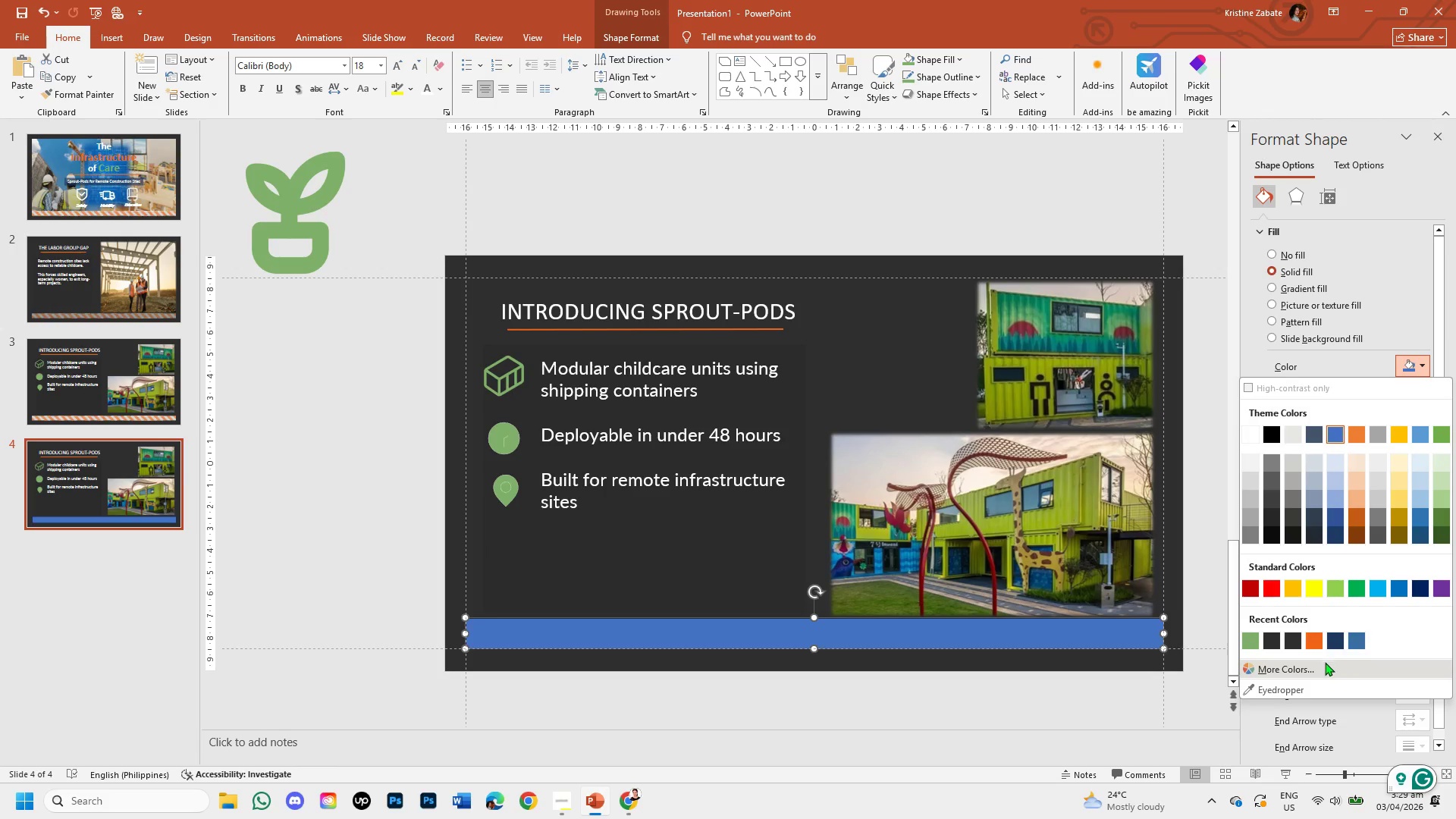 
left_click([1320, 666])
 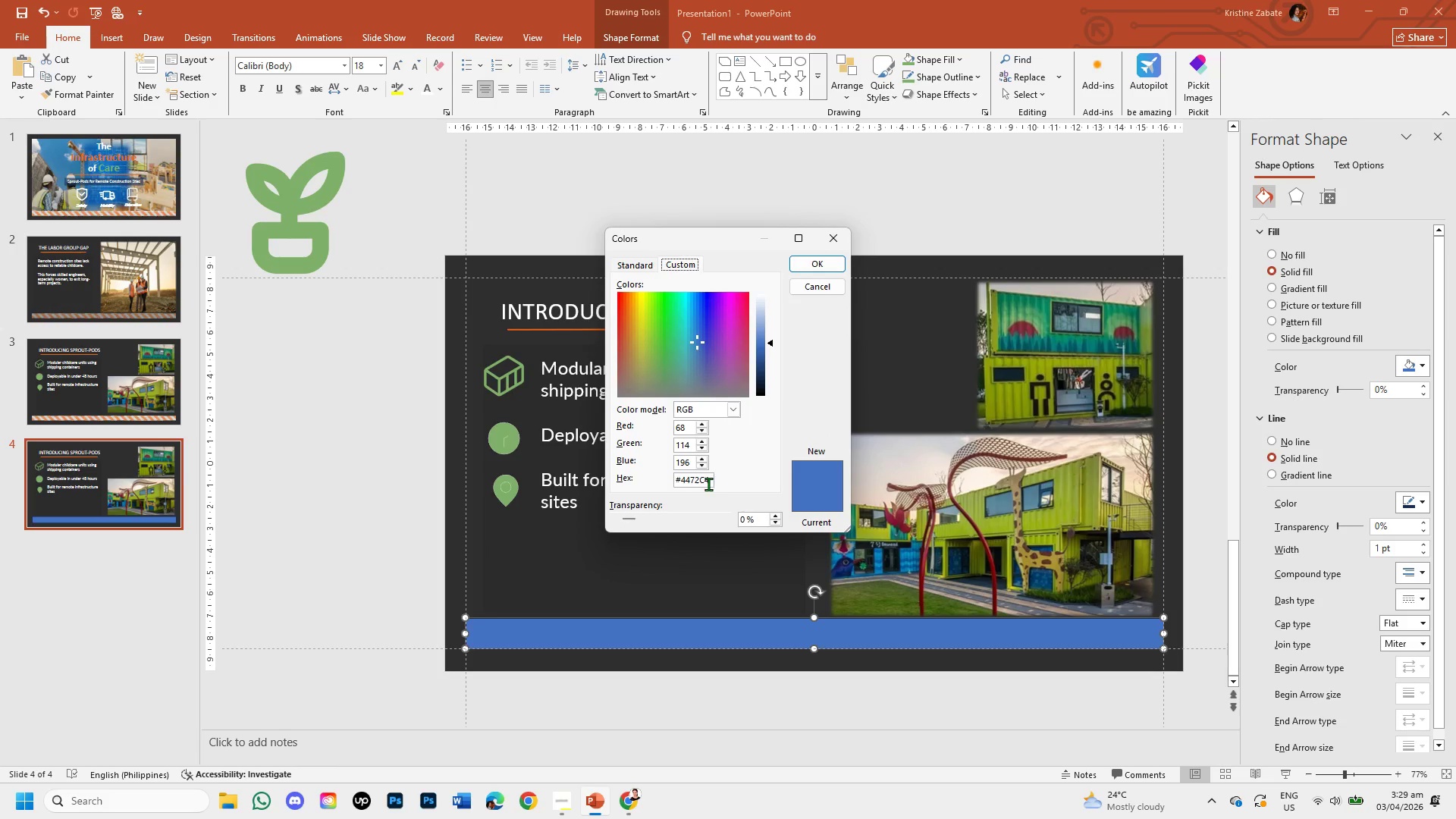 
left_click([708, 484])
 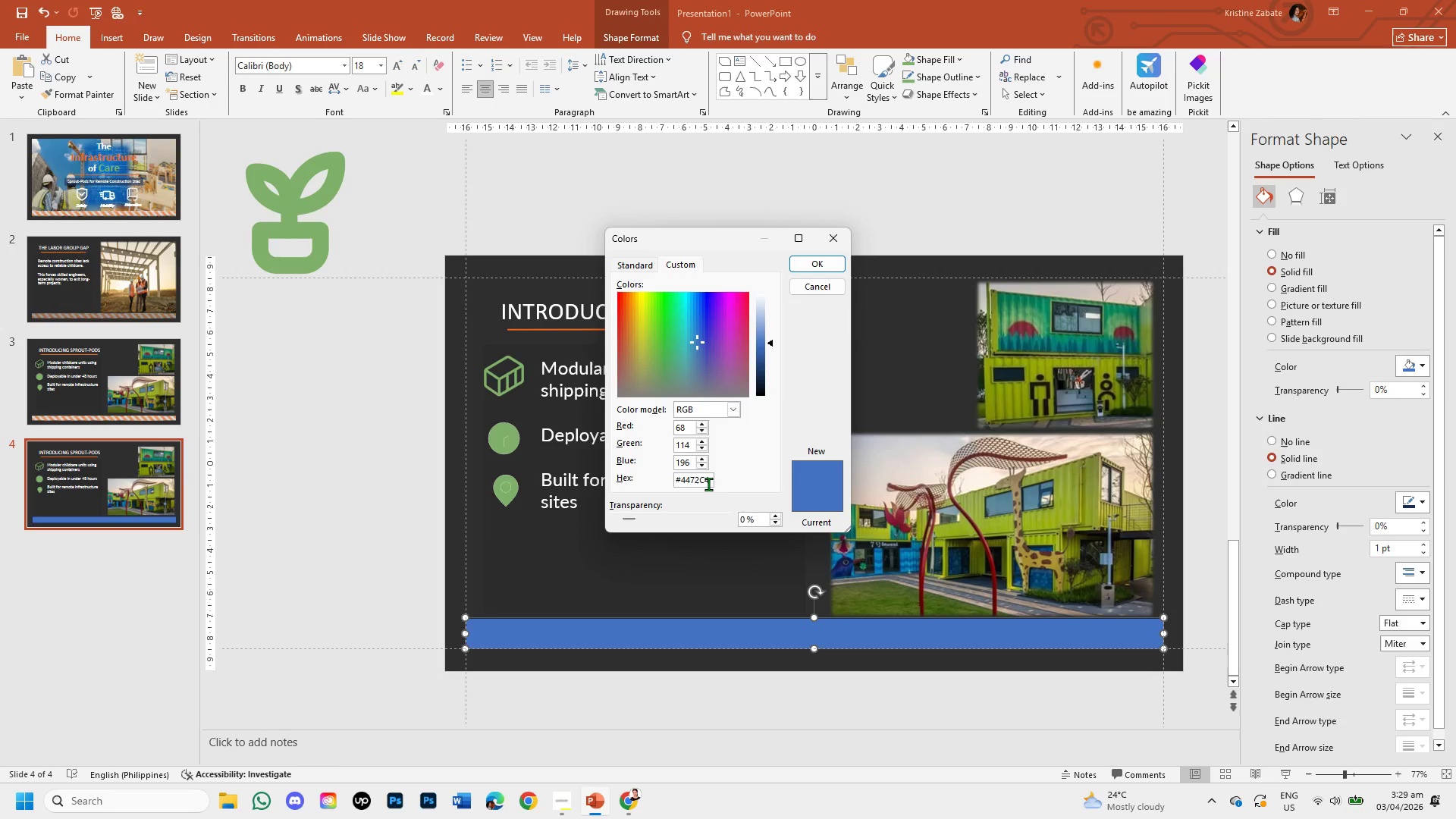 
key(Backspace)
 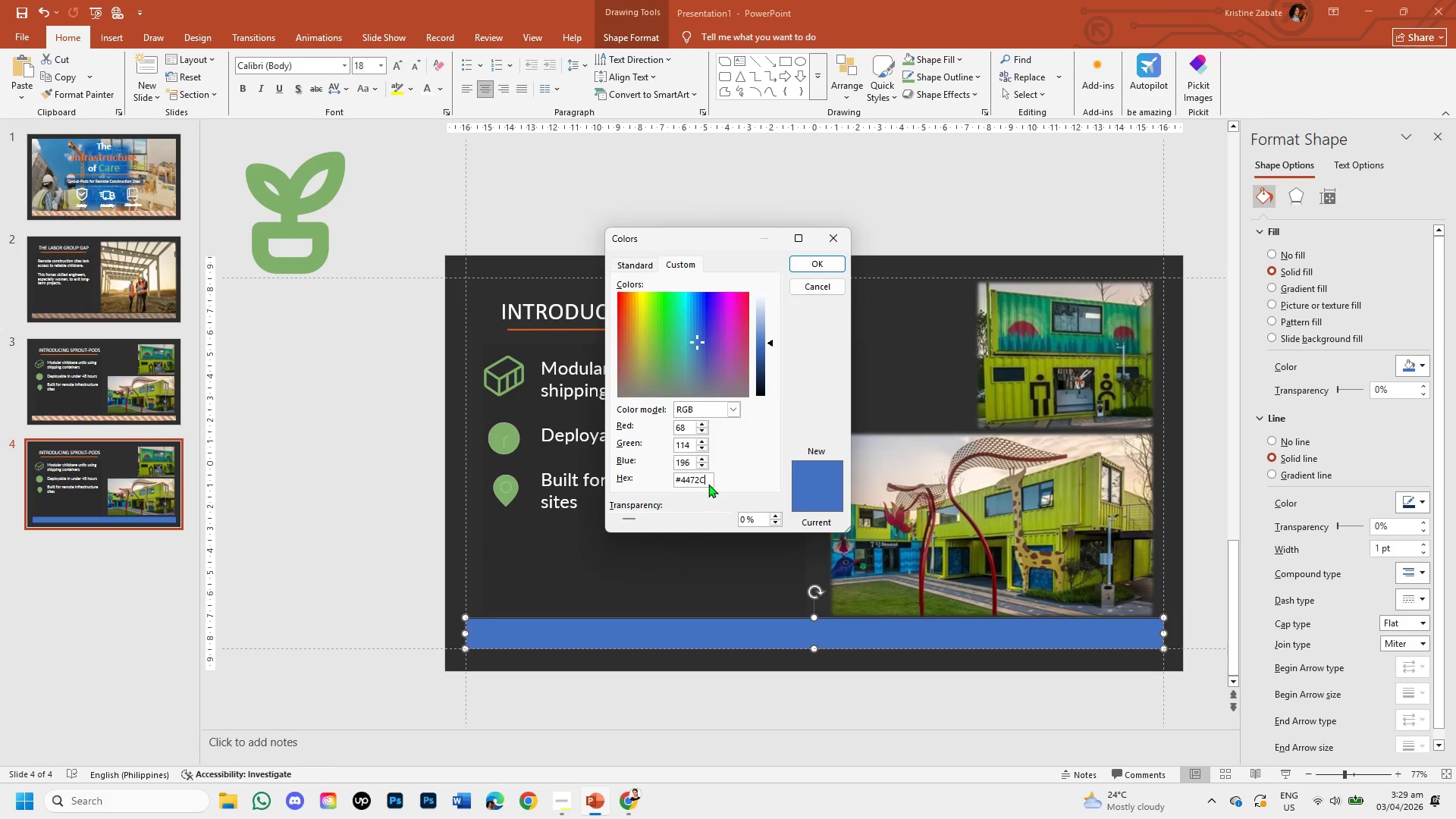 
key(Backspace)
 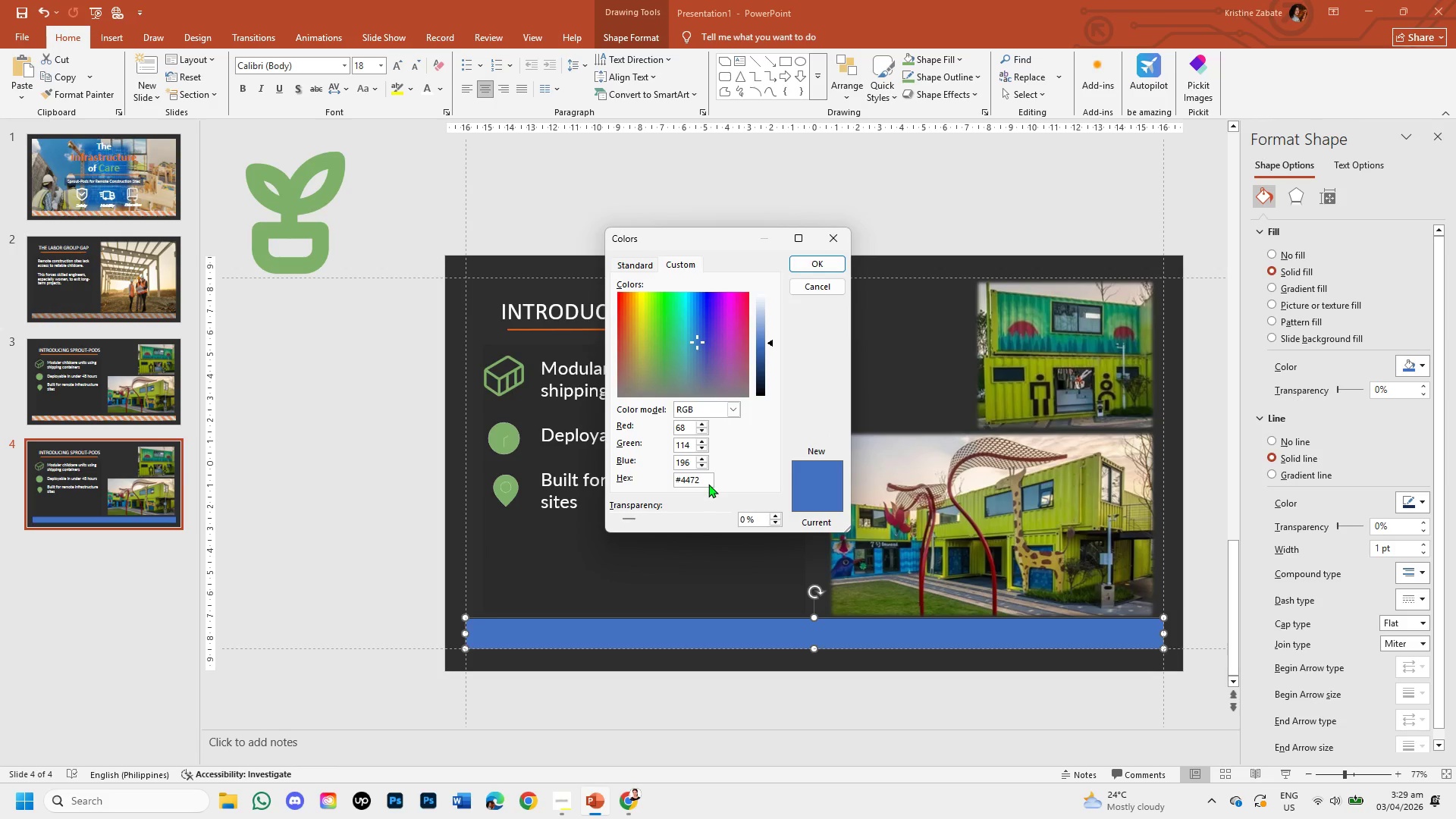 
key(Backspace)
 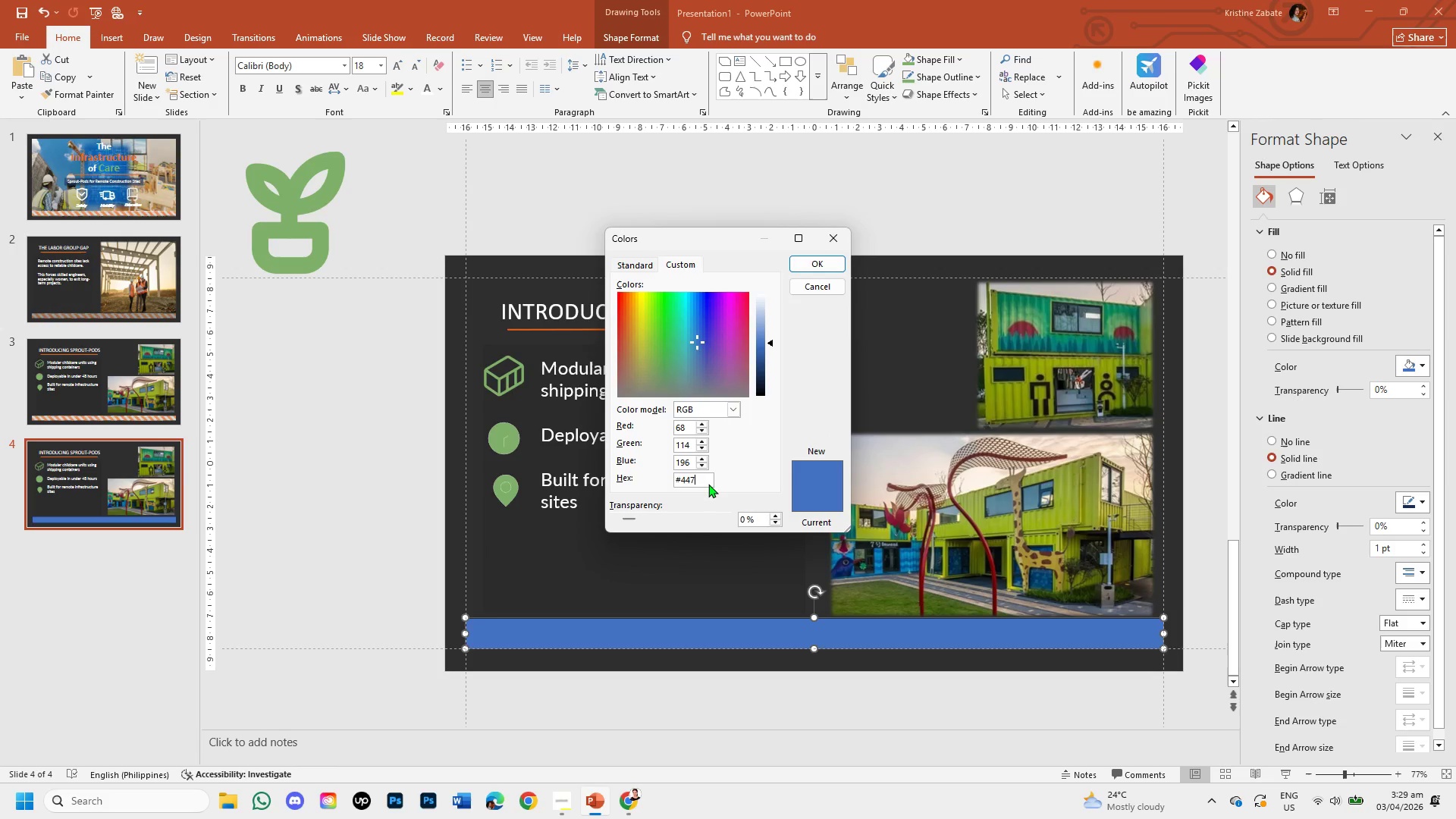 
key(Backspace)
 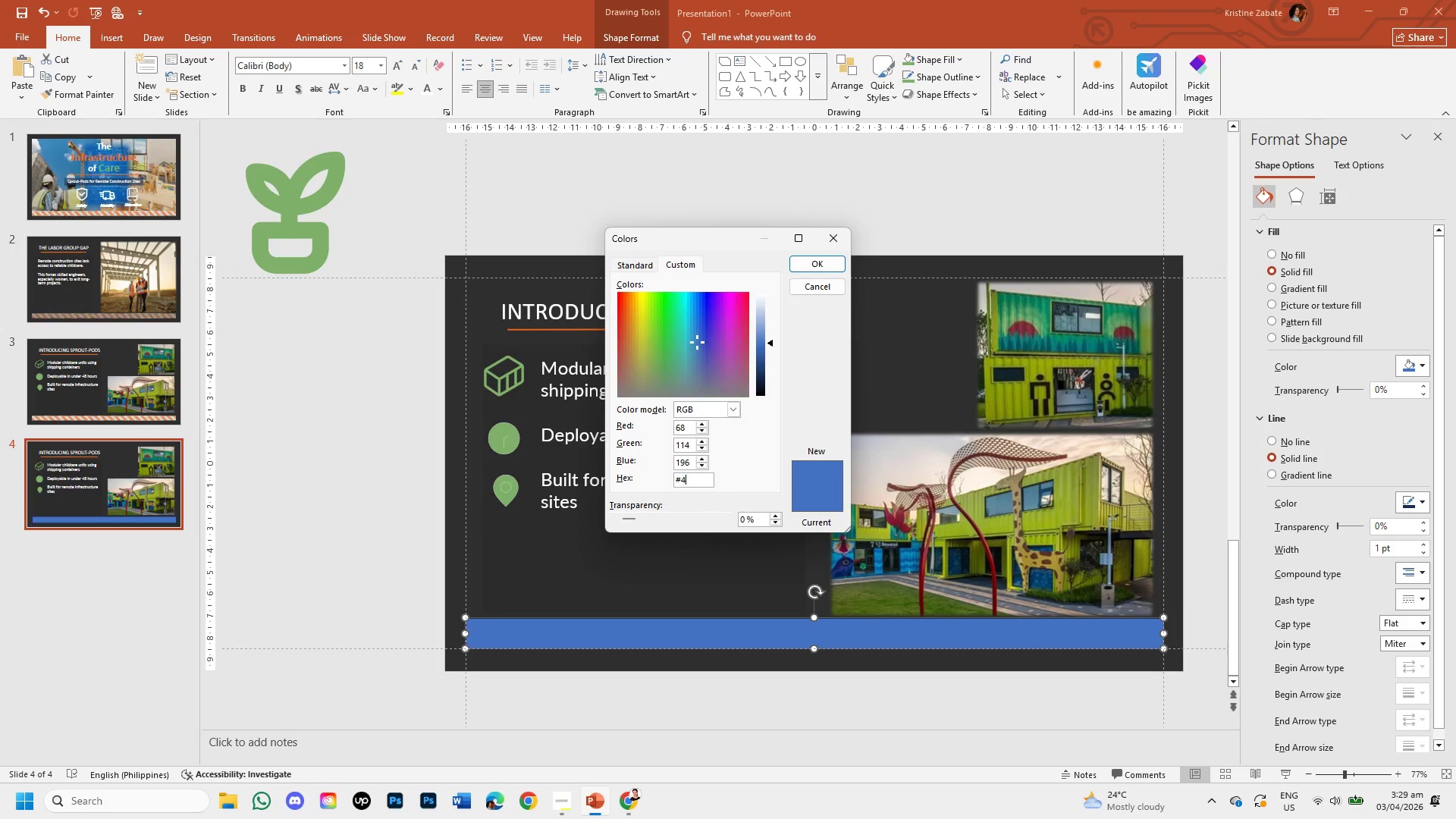 
key(Backspace)
 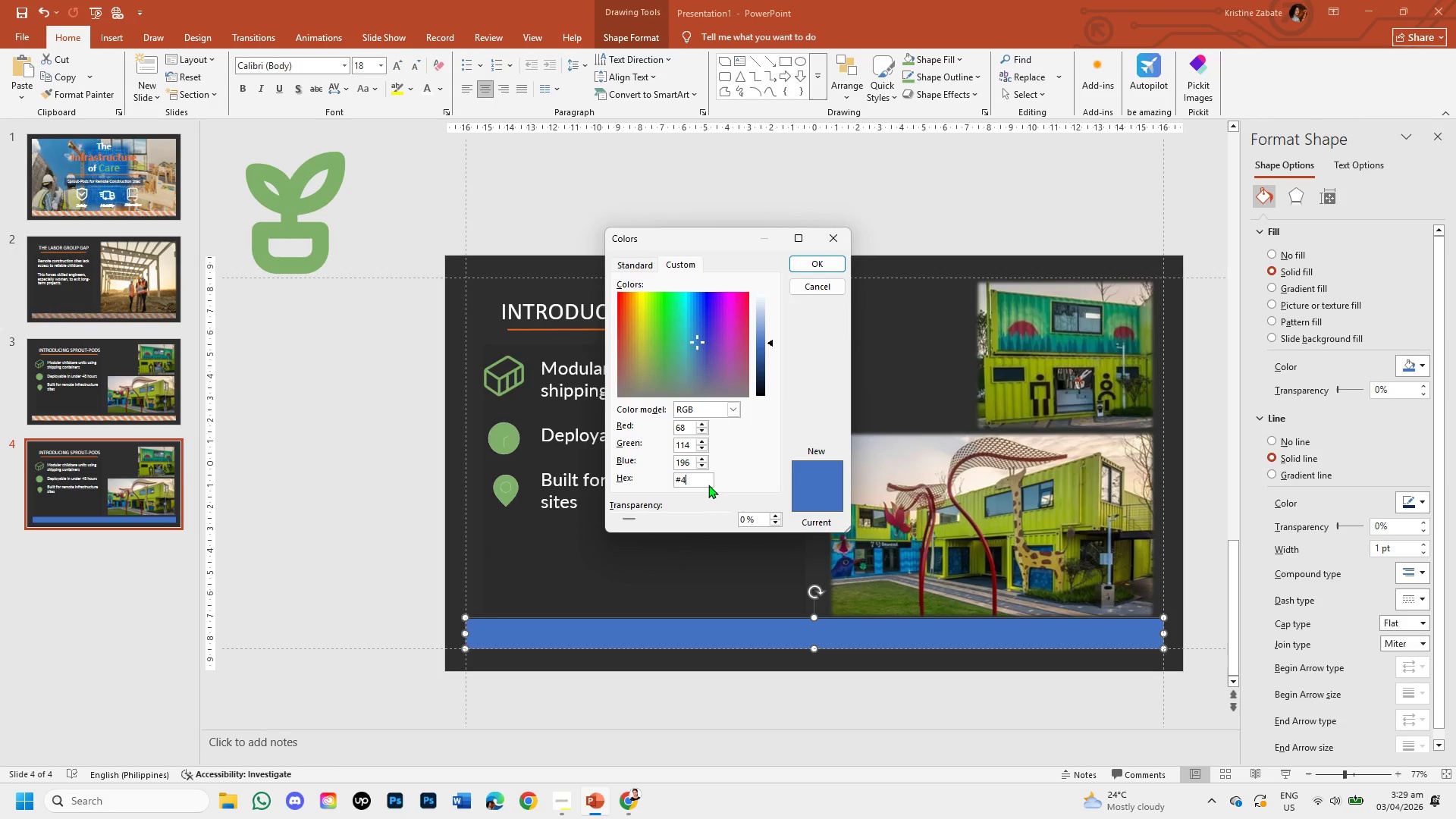 
key(Backspace)
 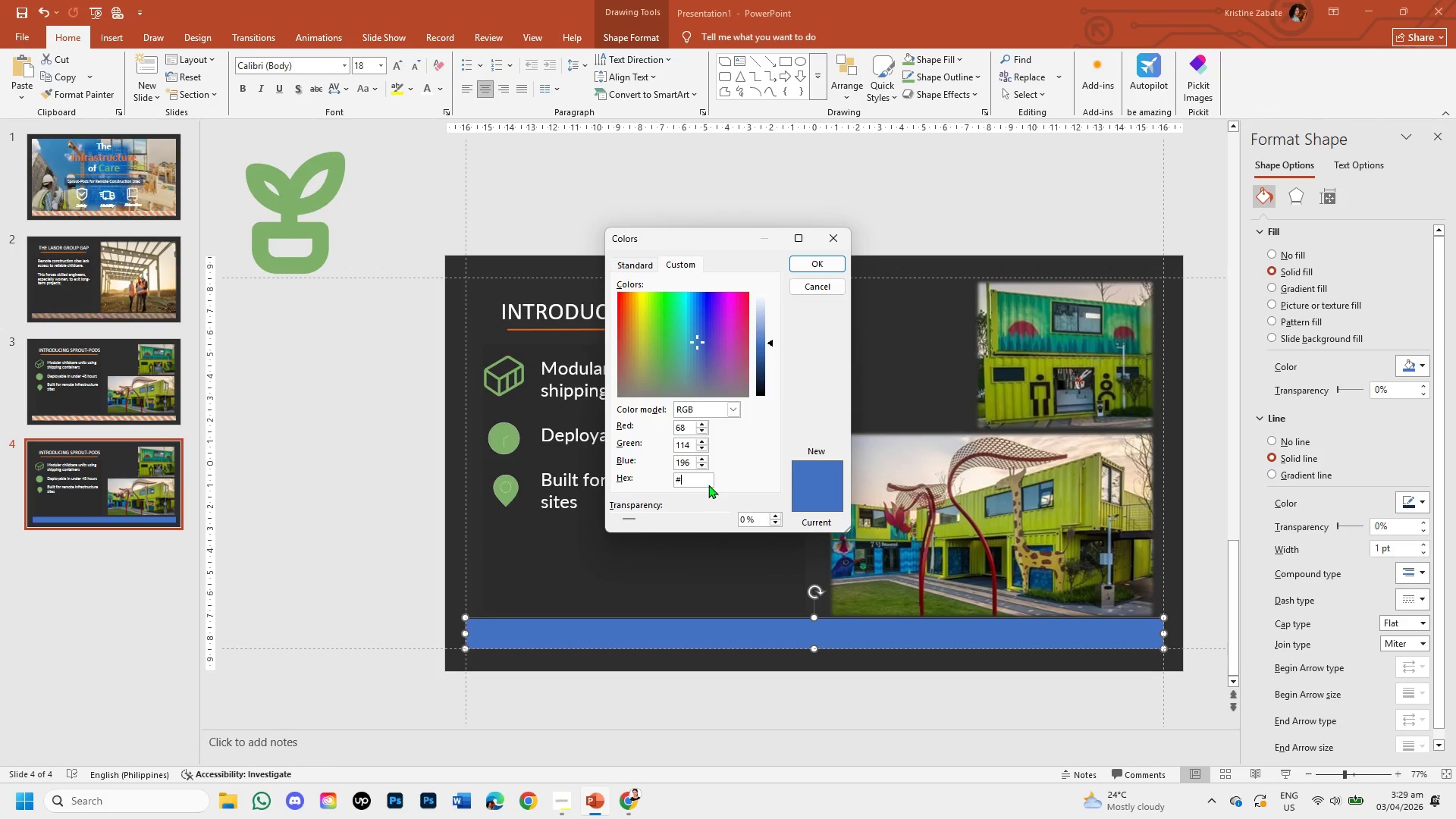 
wait(7.55)
 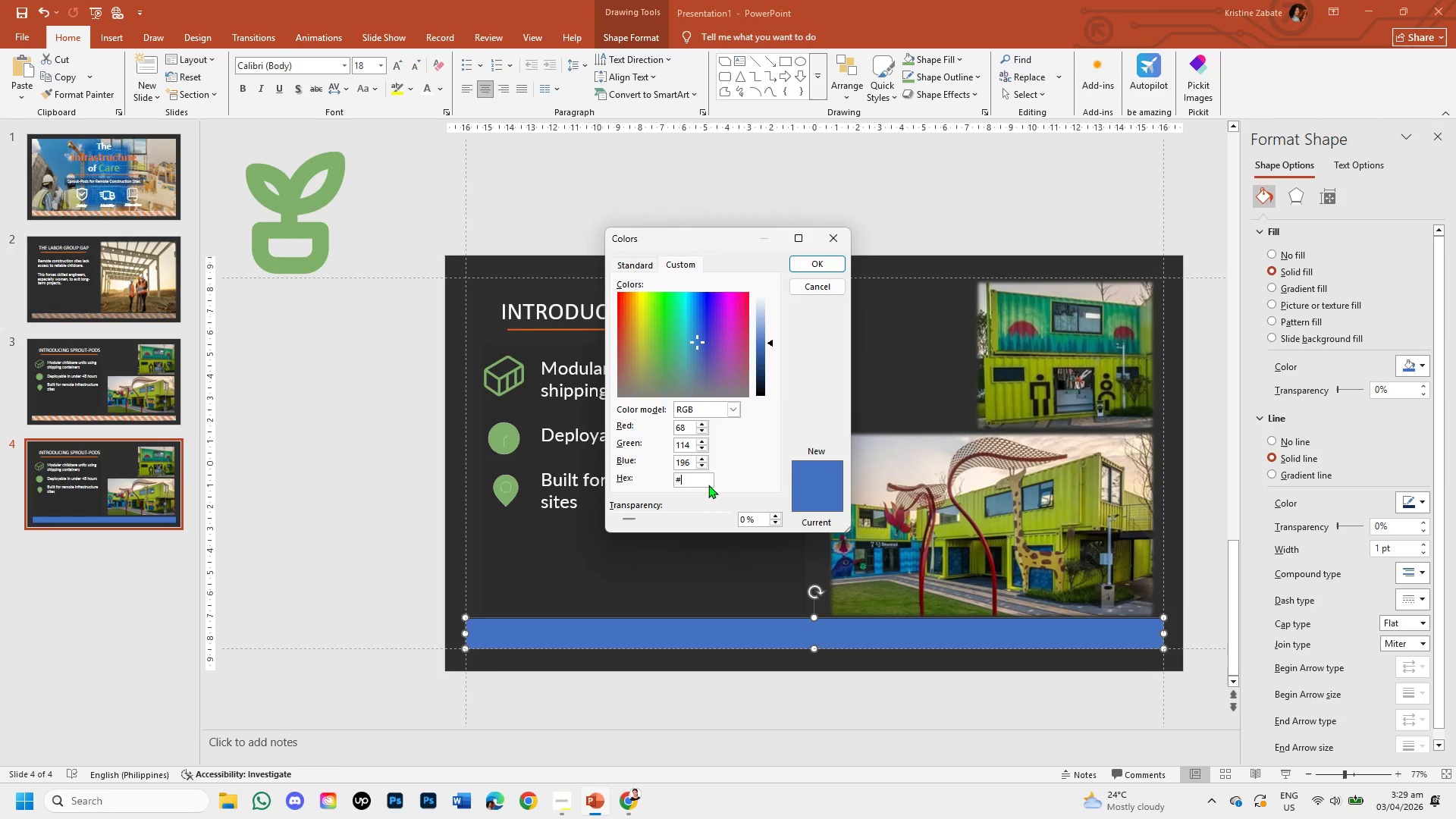 
type(f2e8cf)
 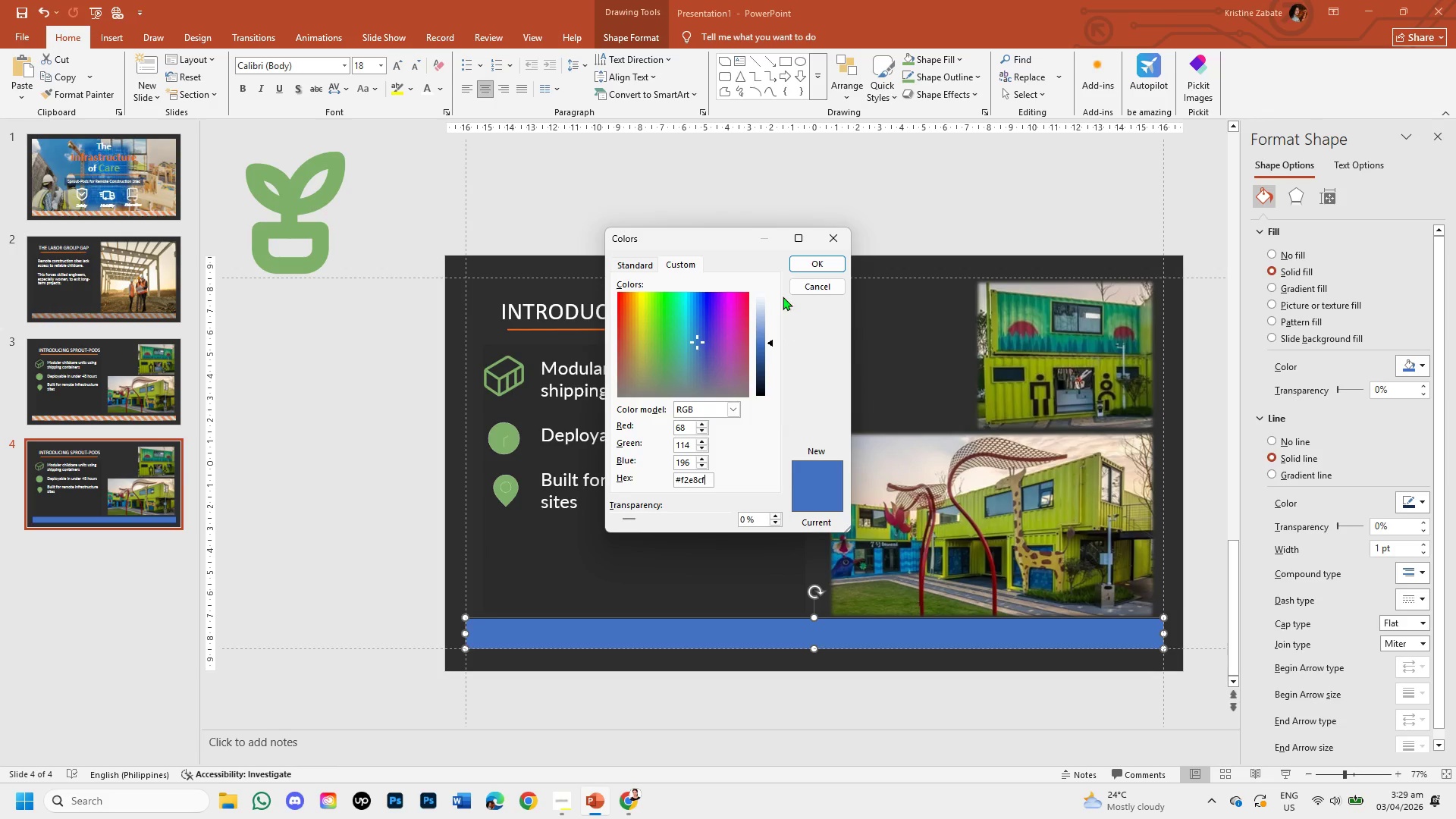 
left_click([804, 255])
 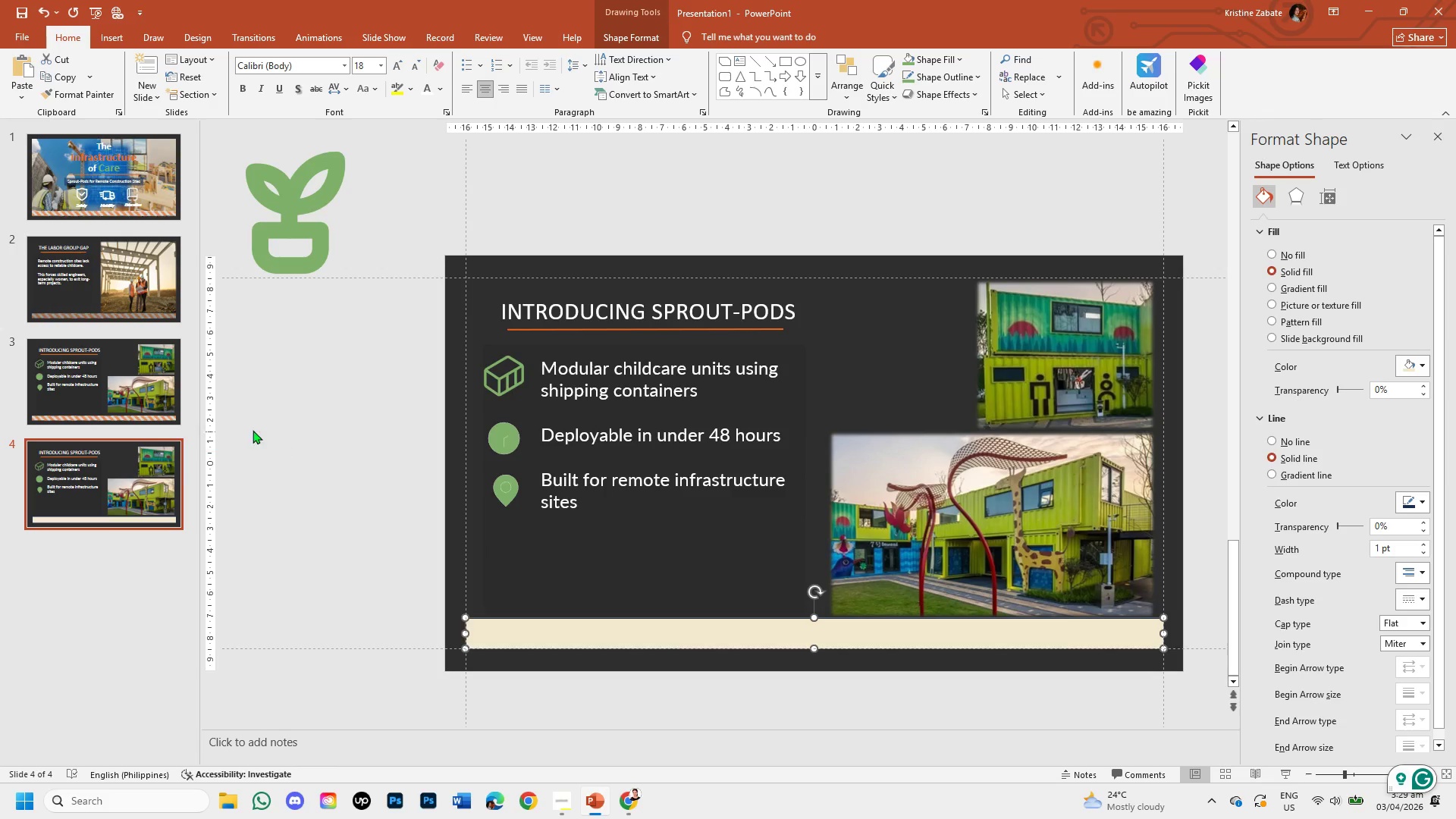 
left_click([172, 394])
 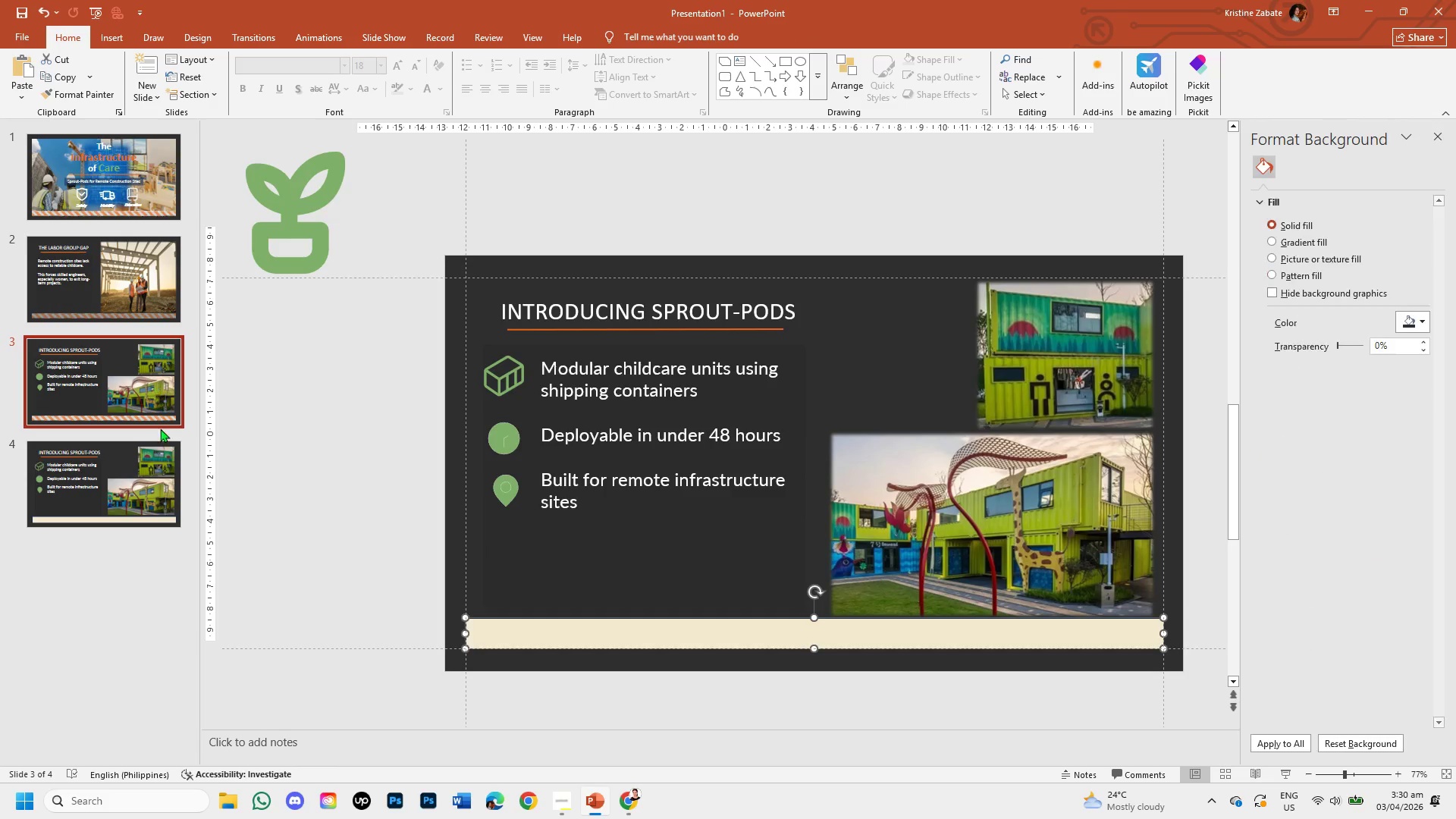 
left_click([142, 479])
 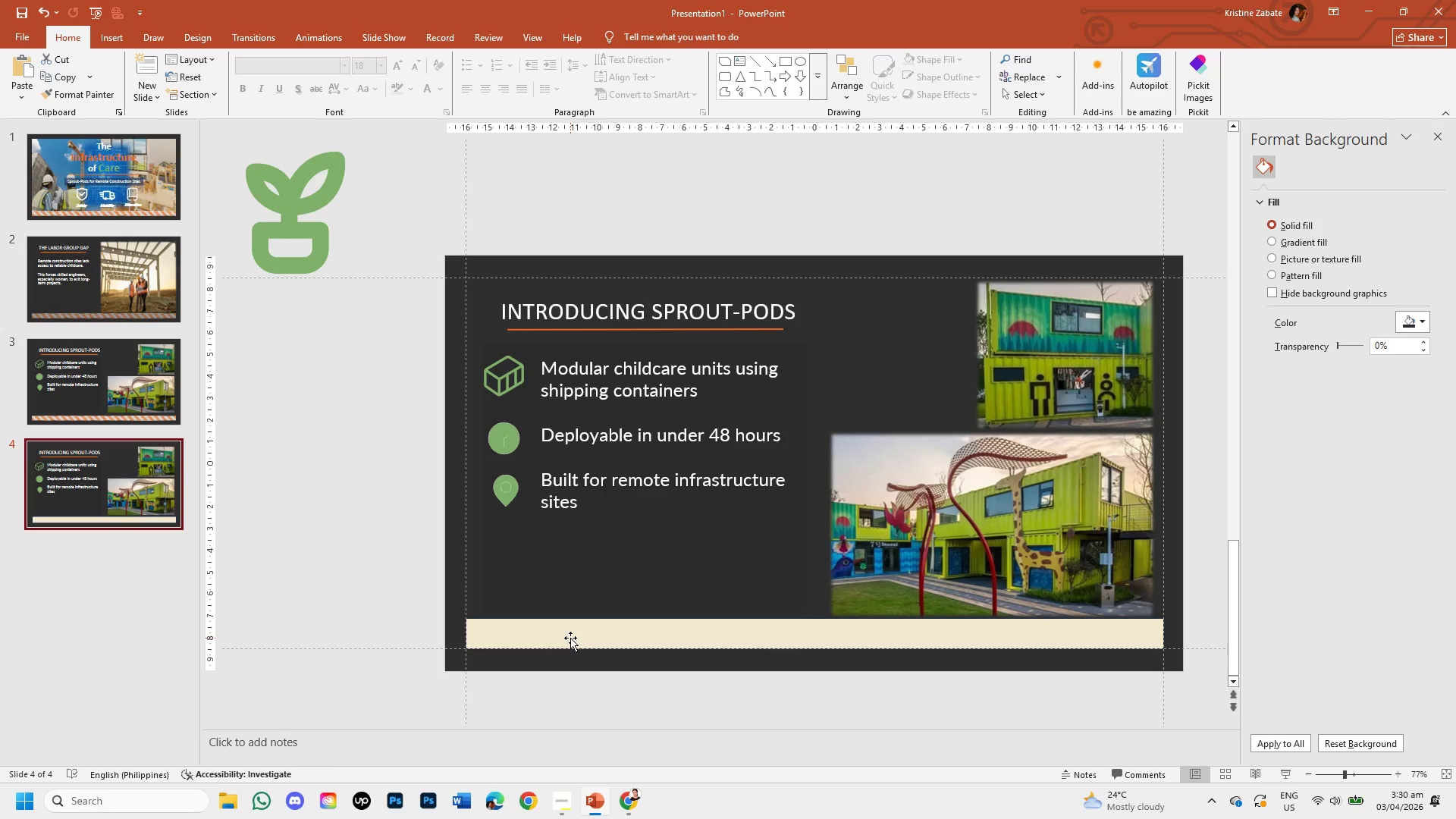 
wait(13.51)
 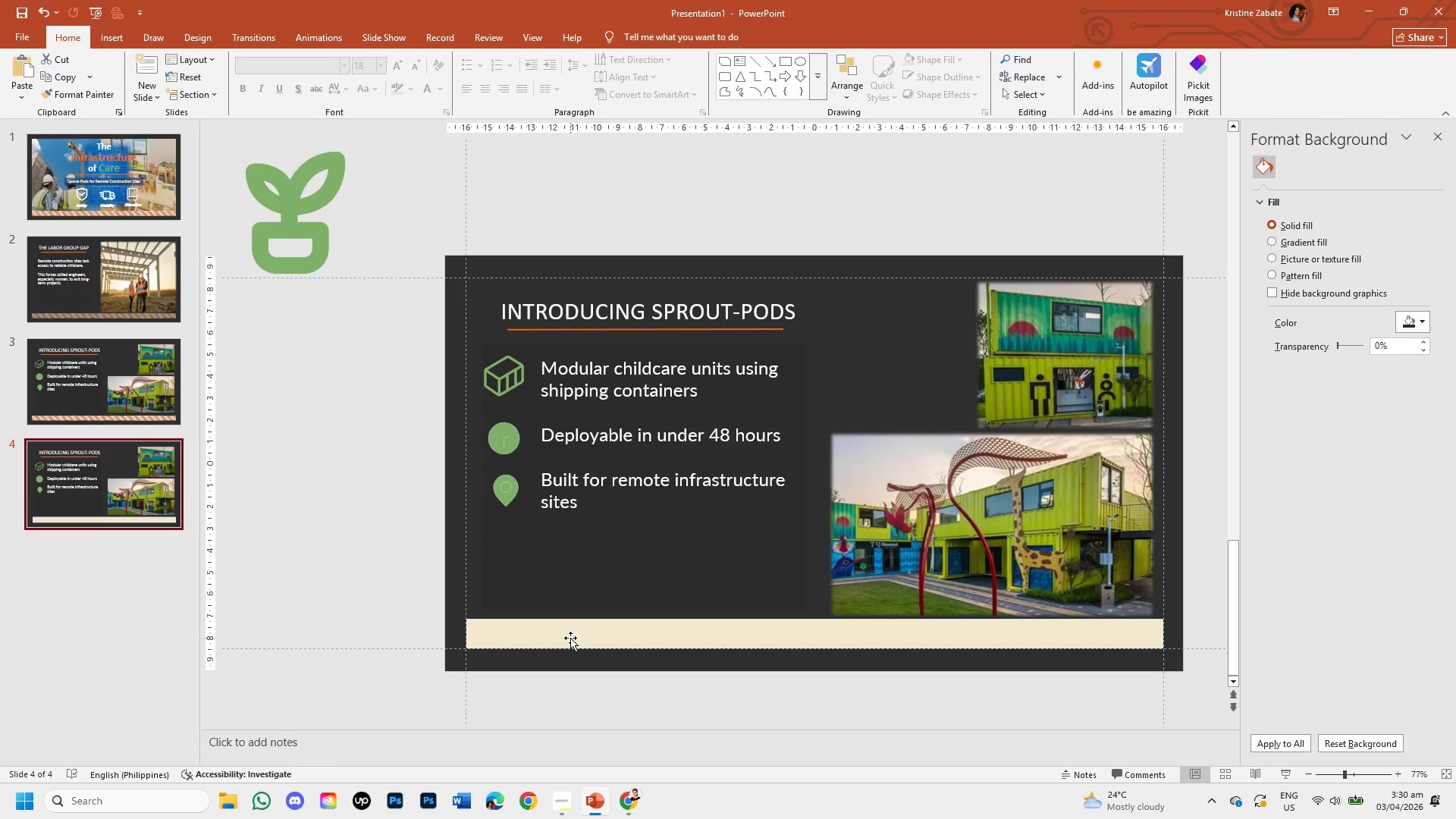 
double_click([600, 625])
 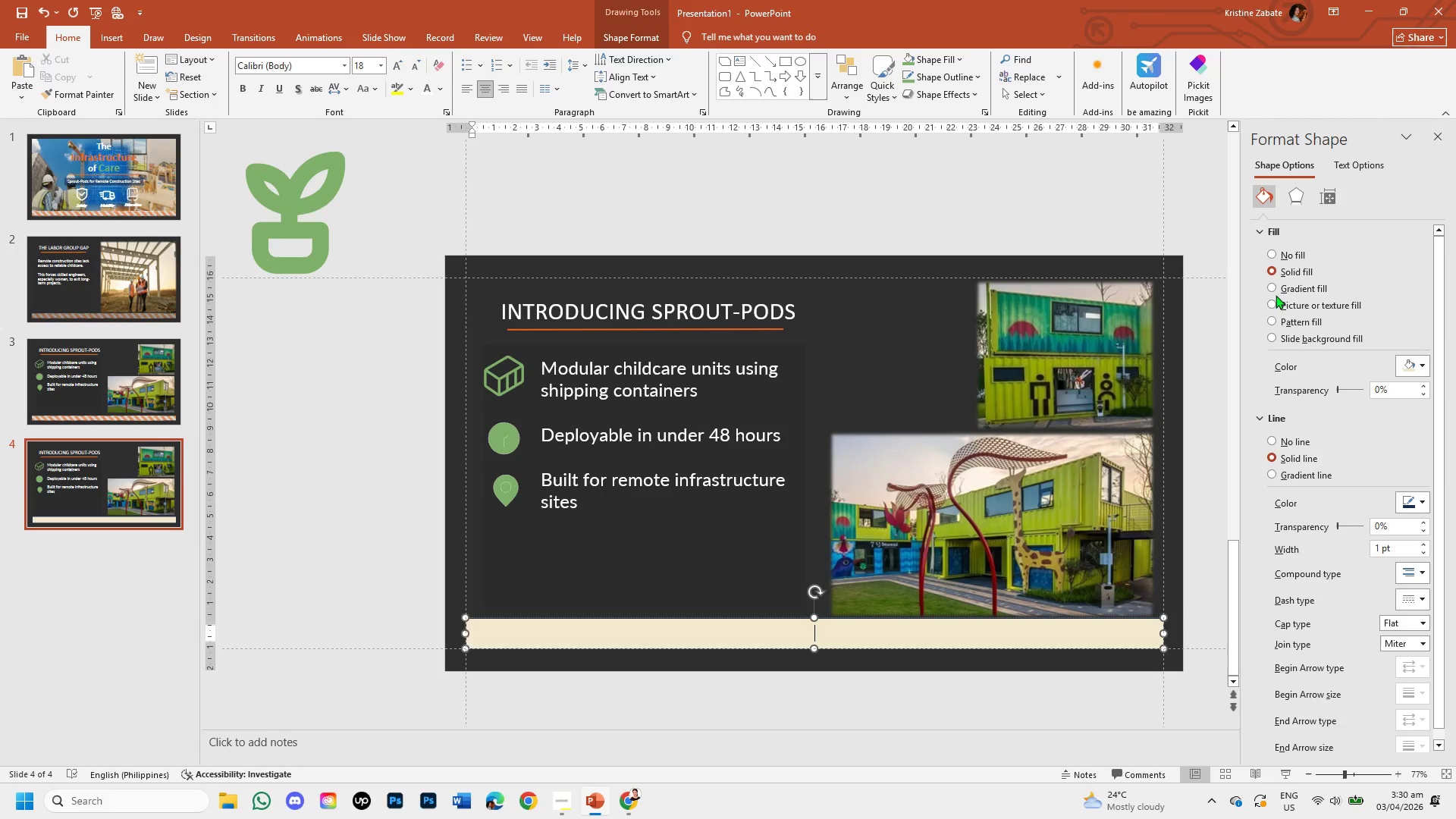 
left_click([1274, 284])
 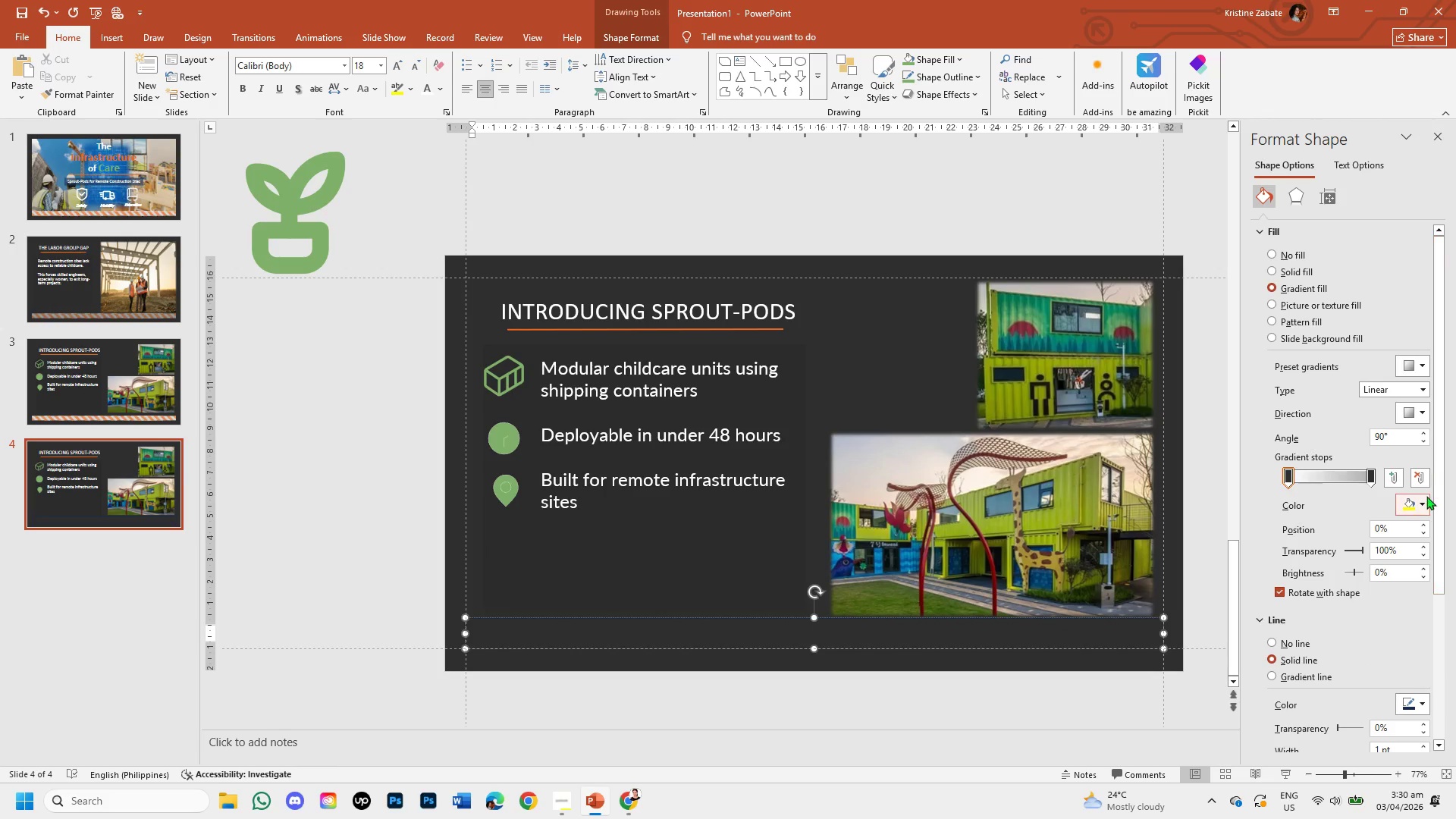 
left_click([1428, 502])
 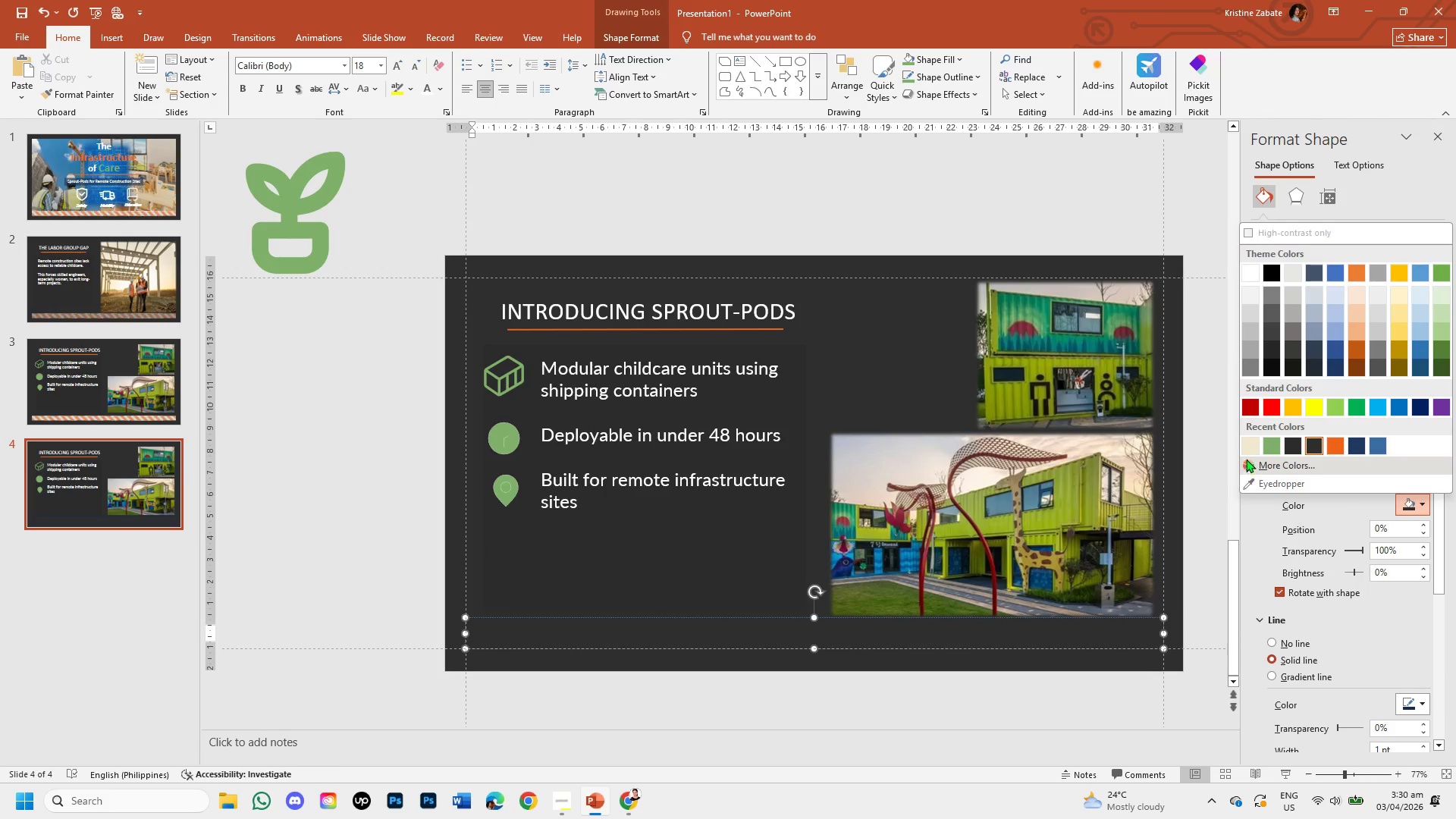 
left_click([1246, 450])
 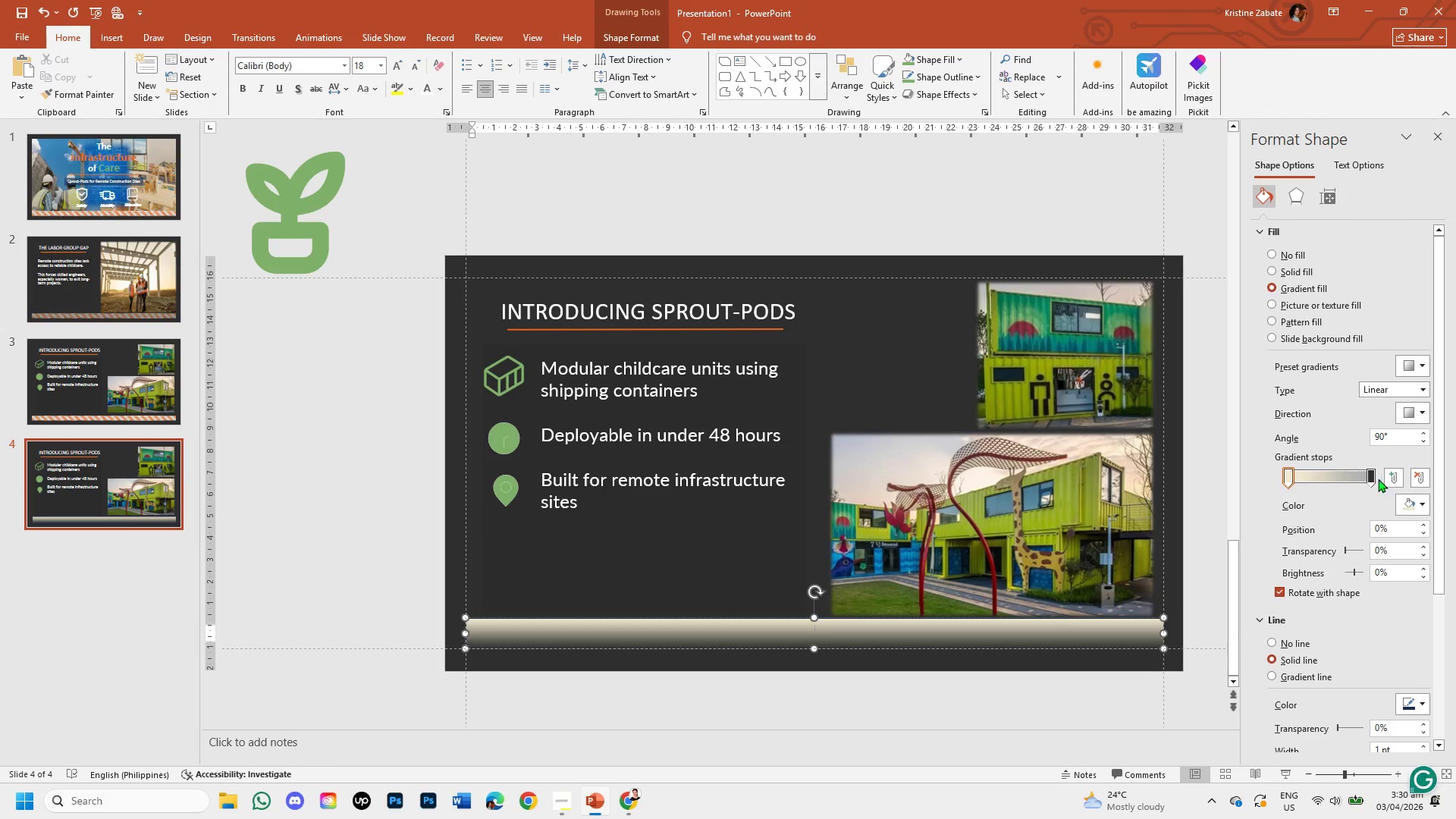 
left_click([1370, 474])
 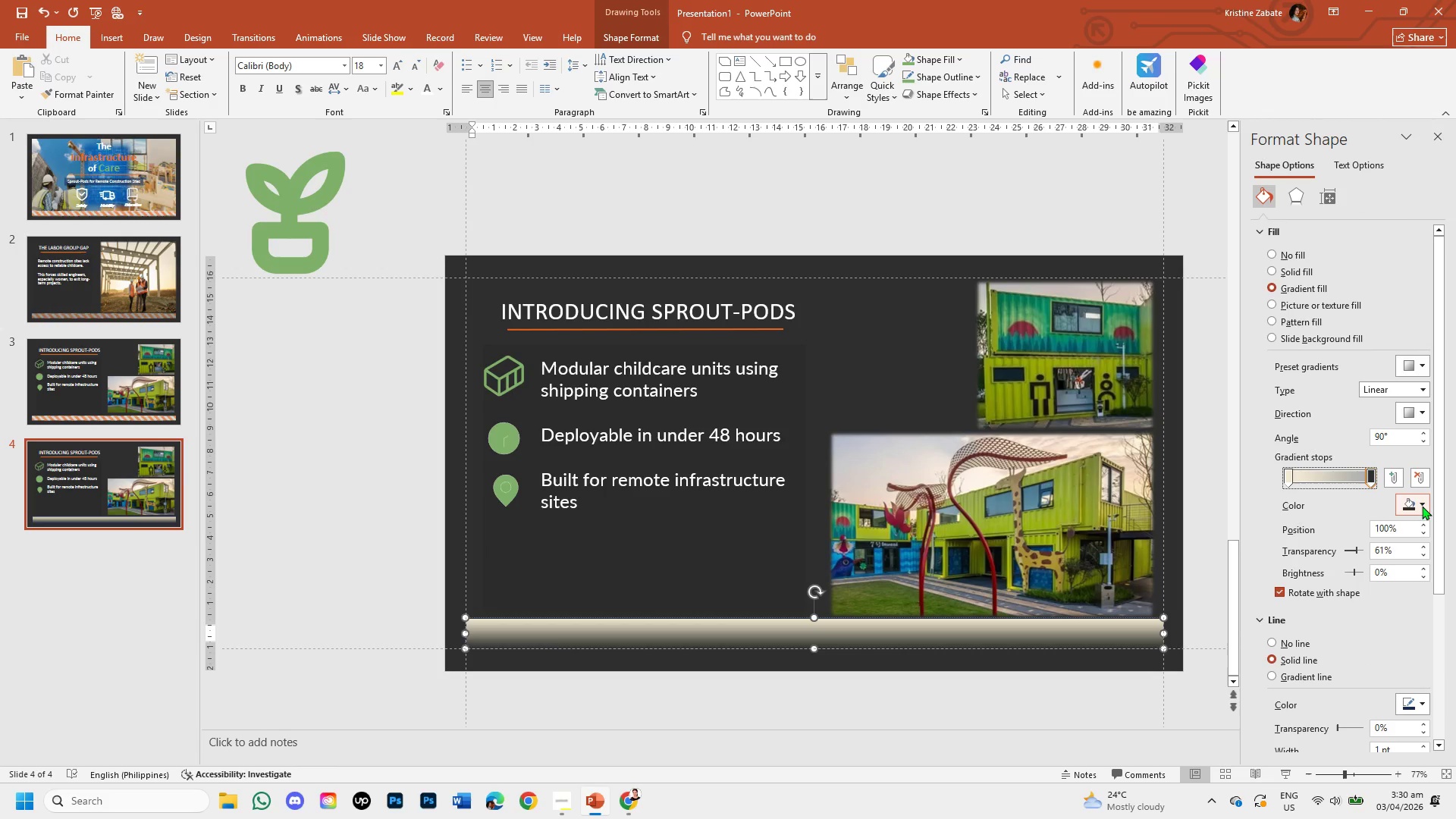 
left_click([1423, 502])
 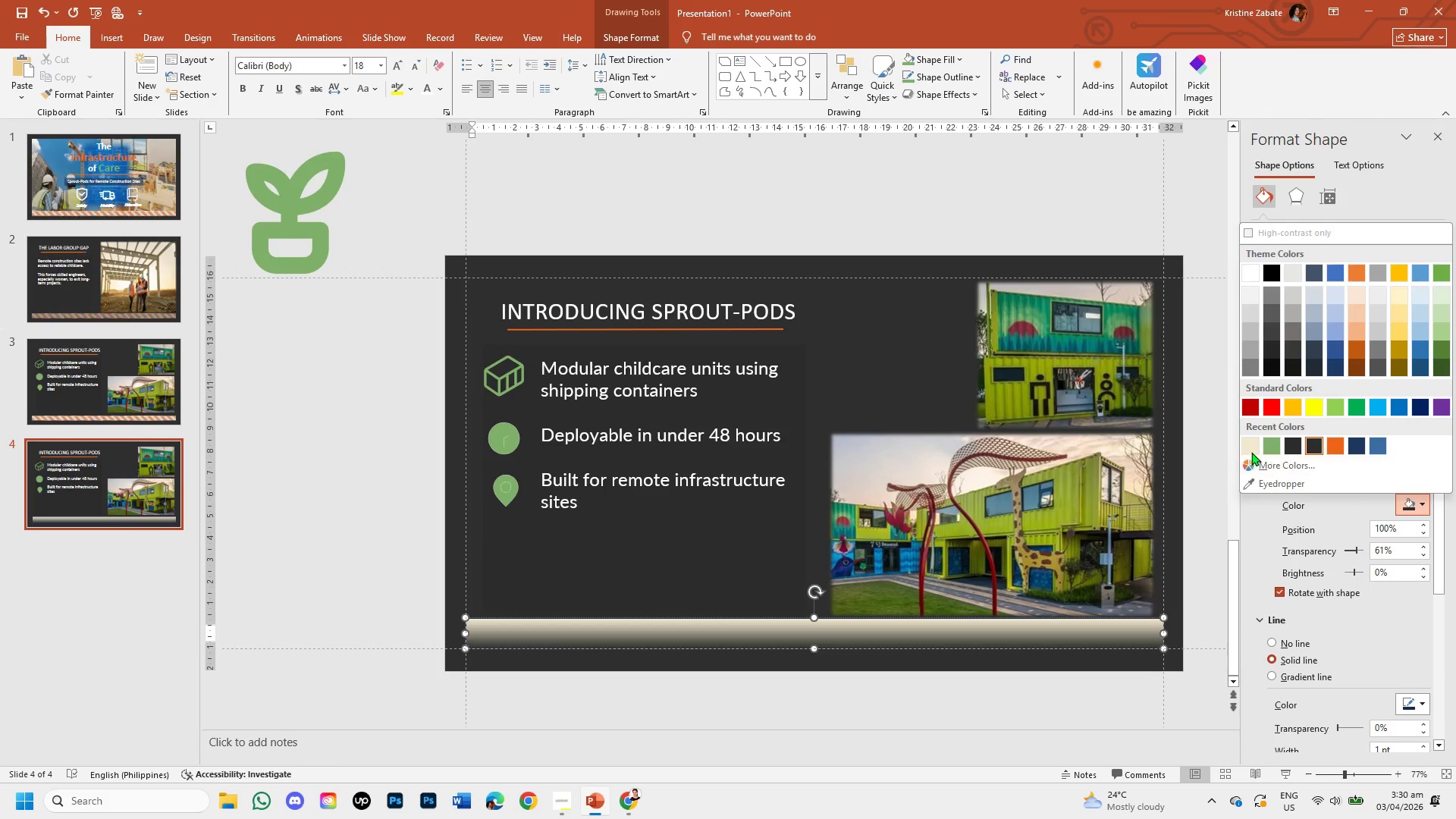 
left_click([1249, 448])
 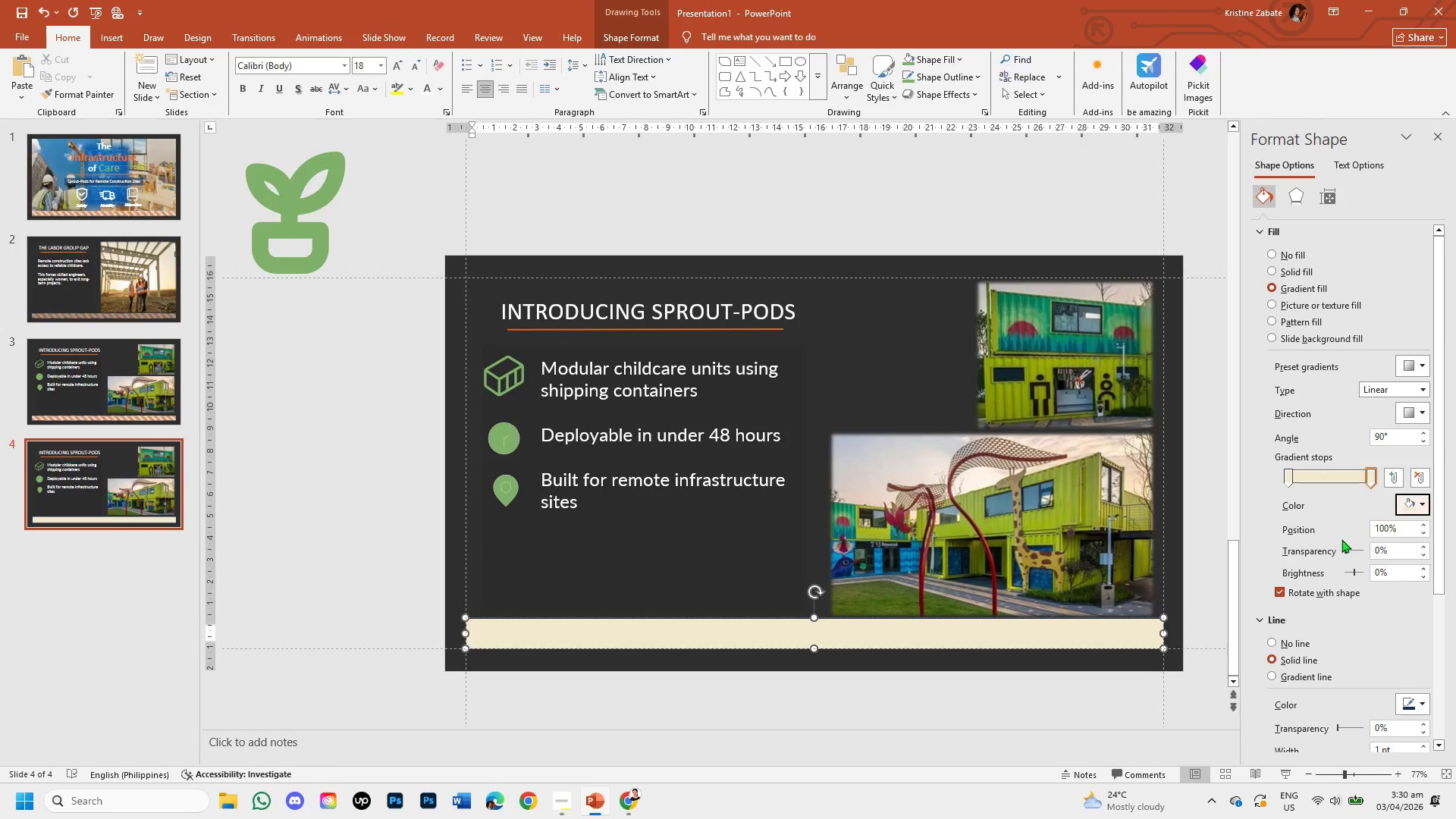 
left_click_drag(start_coordinate=[1345, 547], to_coordinate=[1353, 549])
 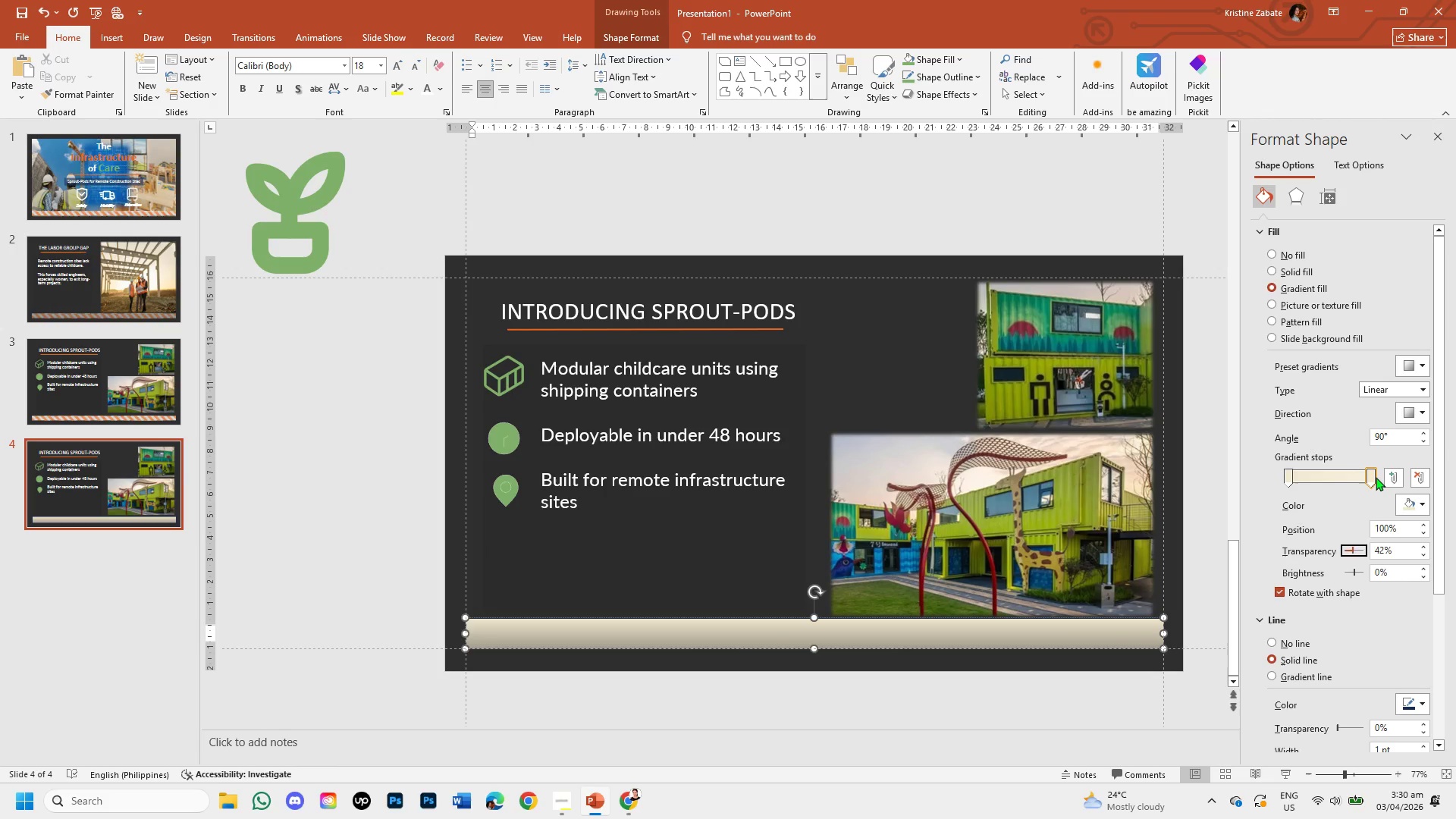 
left_click([1376, 477])
 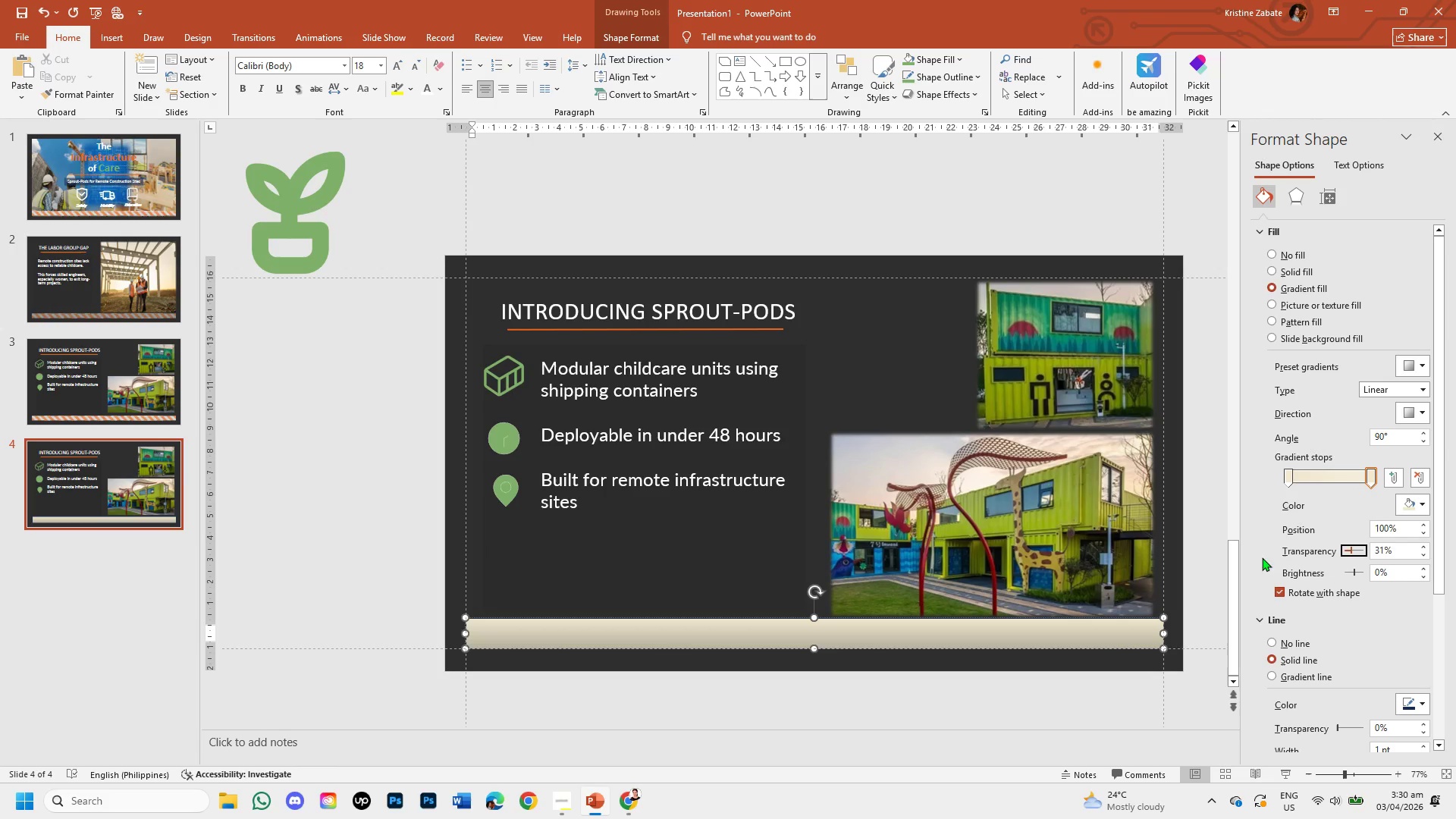 
wait(7.0)
 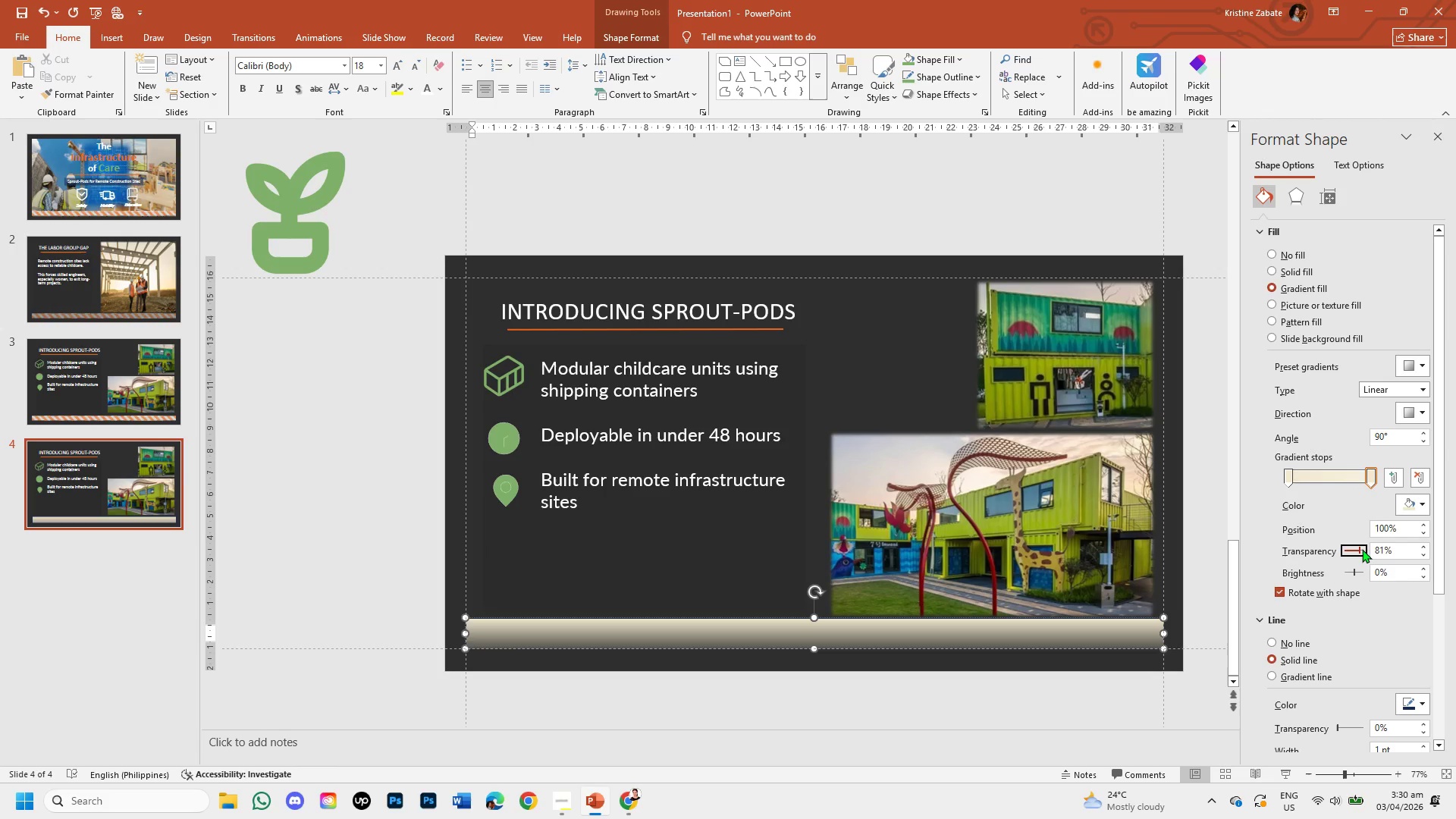 
left_click([314, 247])
 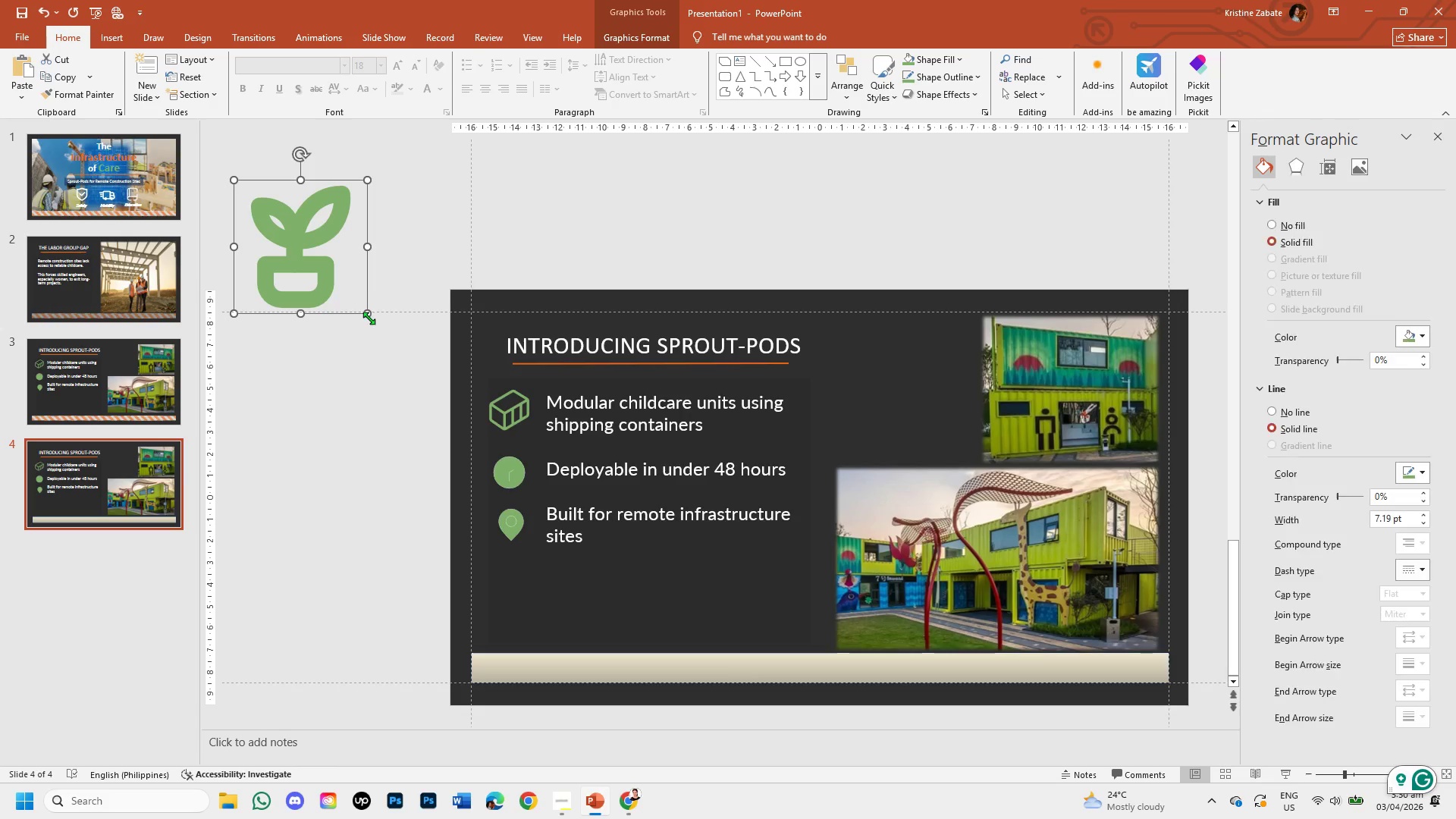 
left_click_drag(start_coordinate=[369, 318], to_coordinate=[298, 226])
 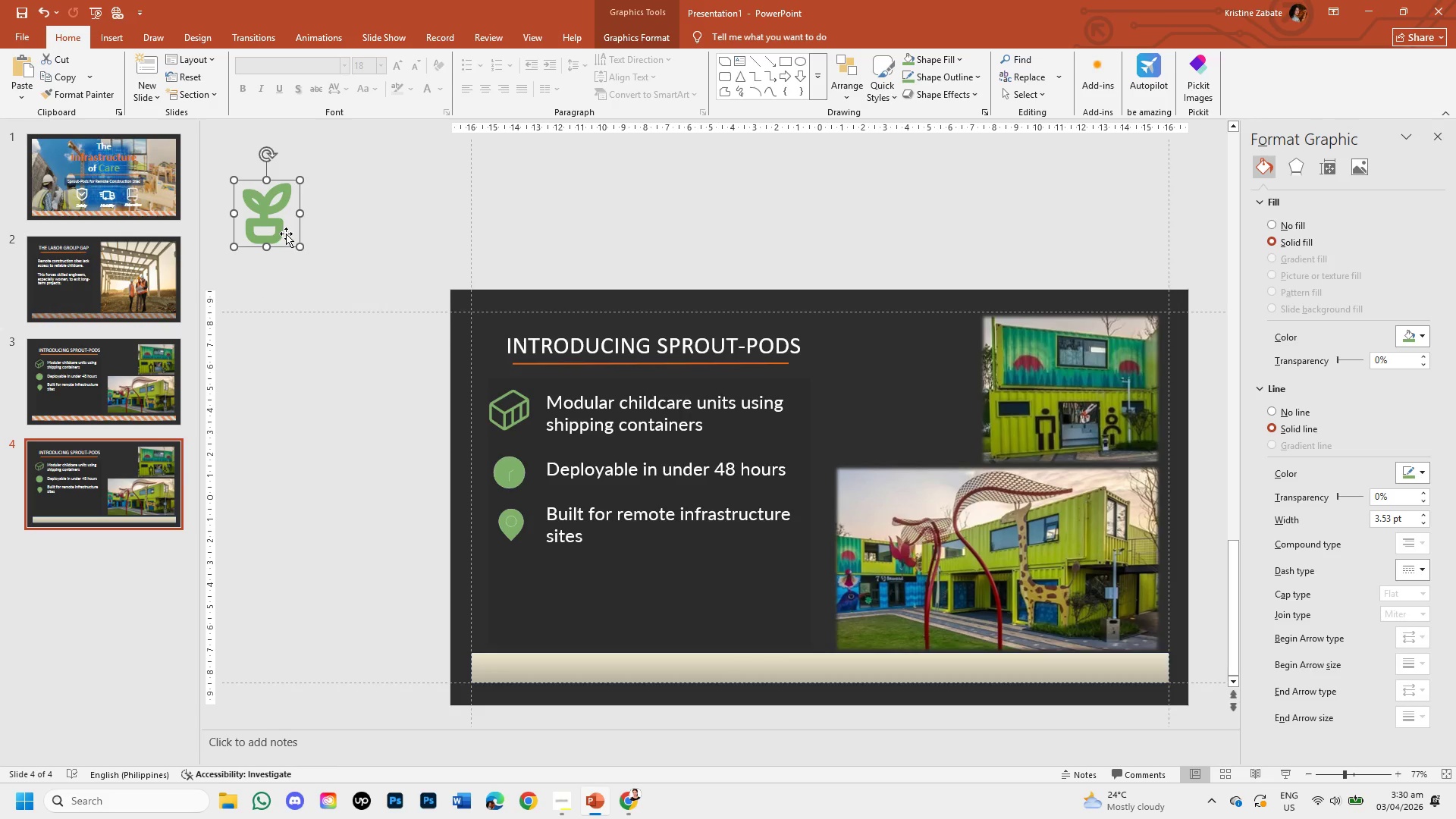 
left_click([281, 233])
 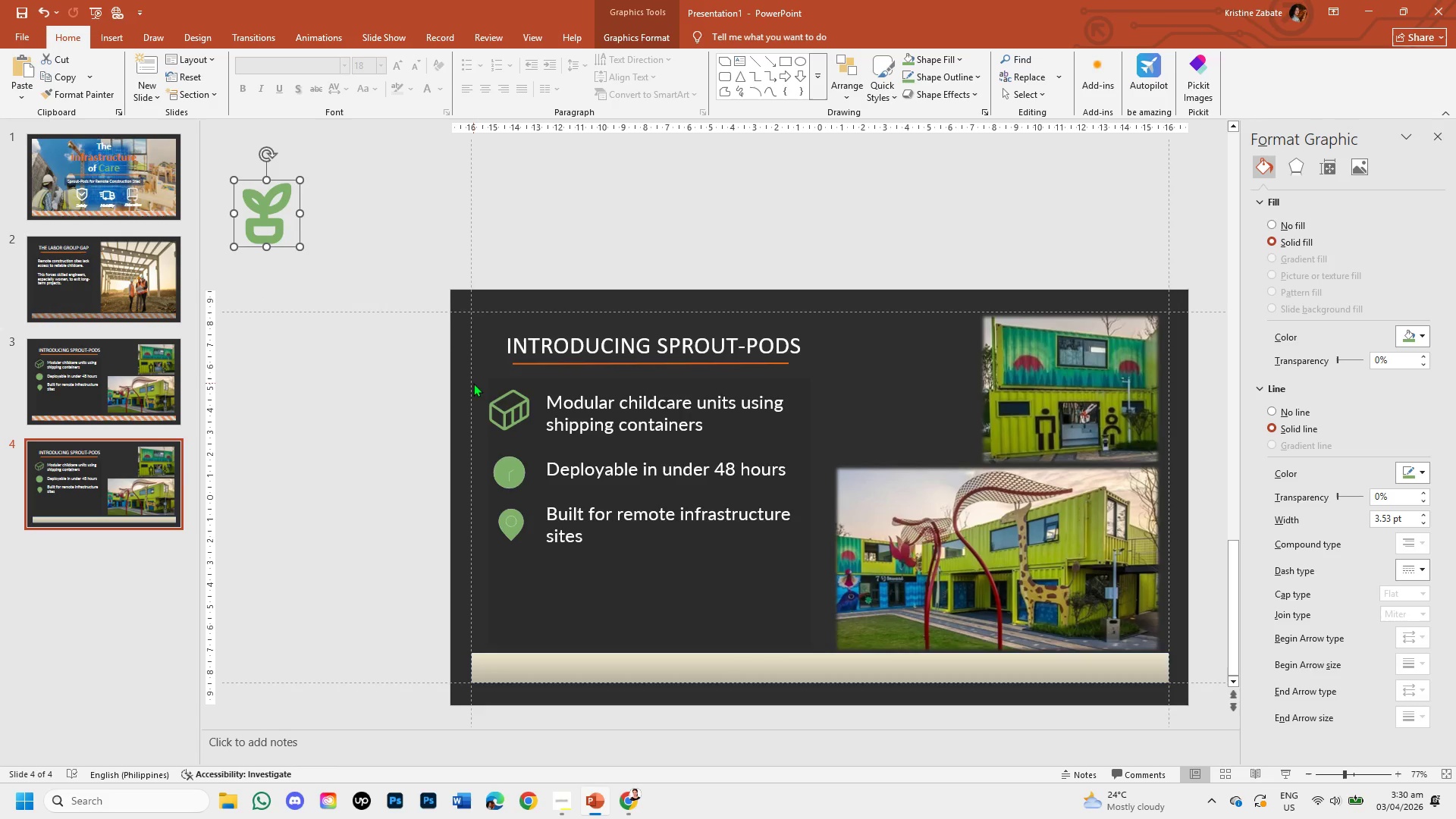 
left_click([507, 411])
 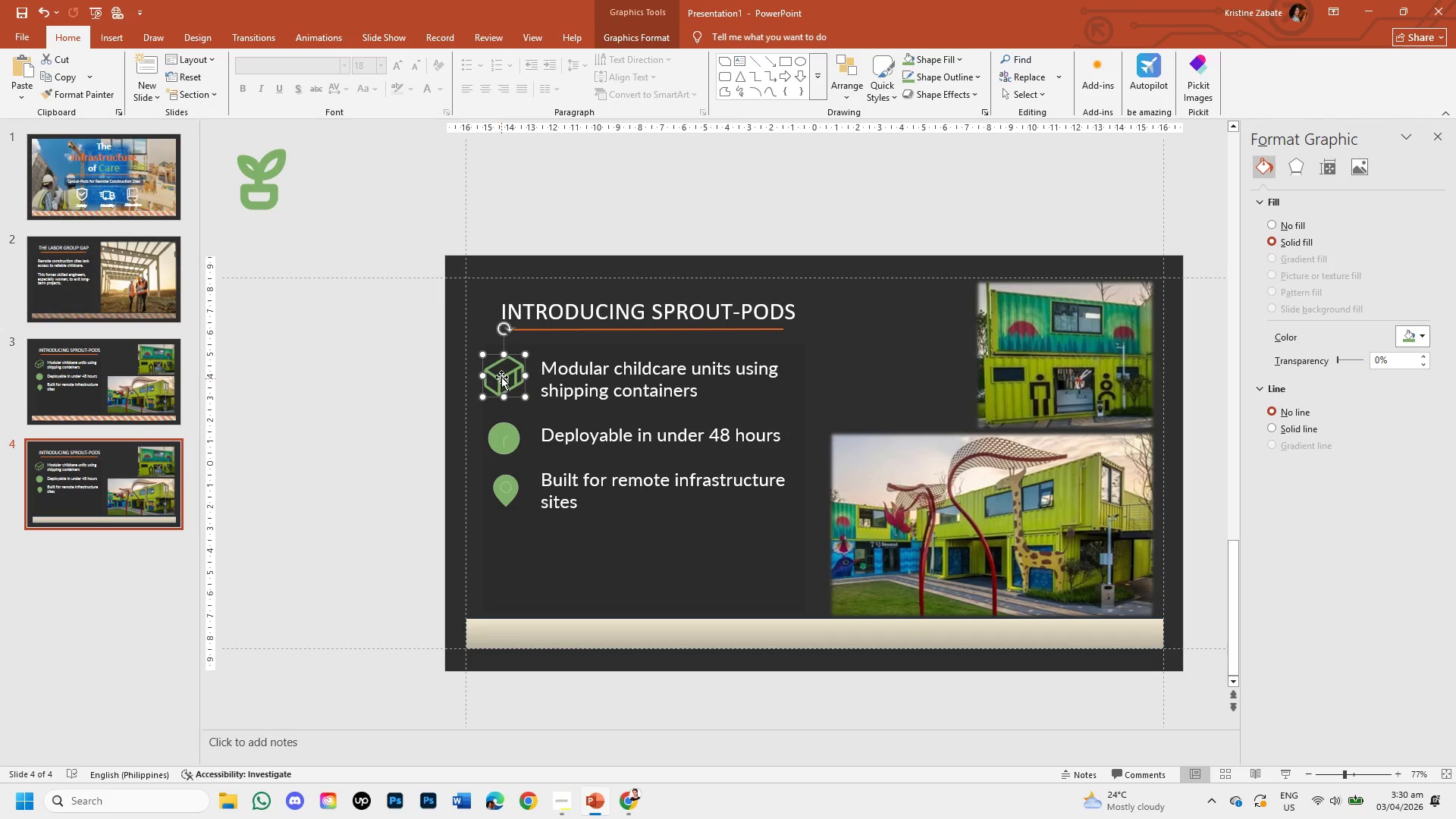 
double_click([501, 377])
 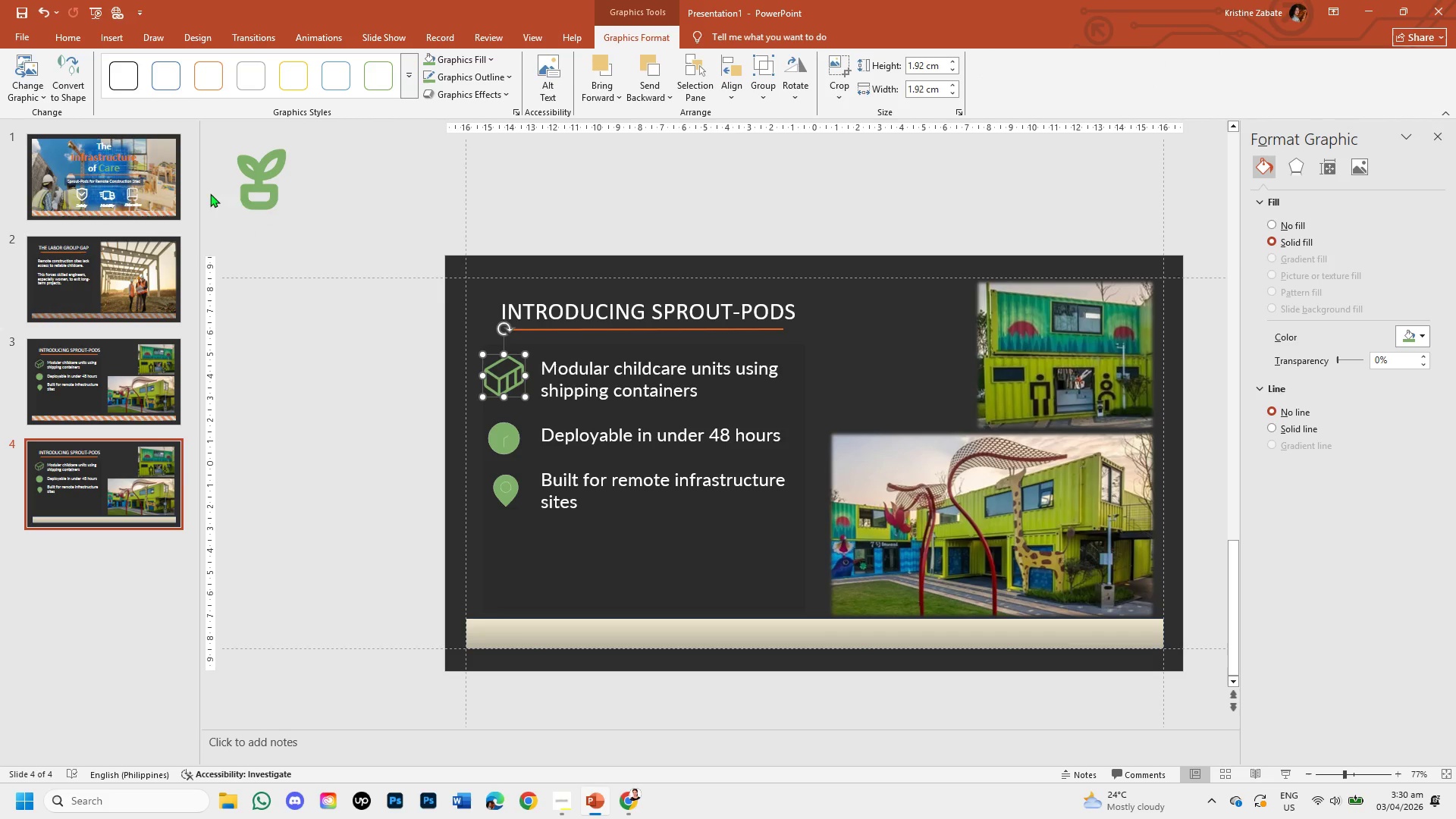 
double_click([268, 195])
 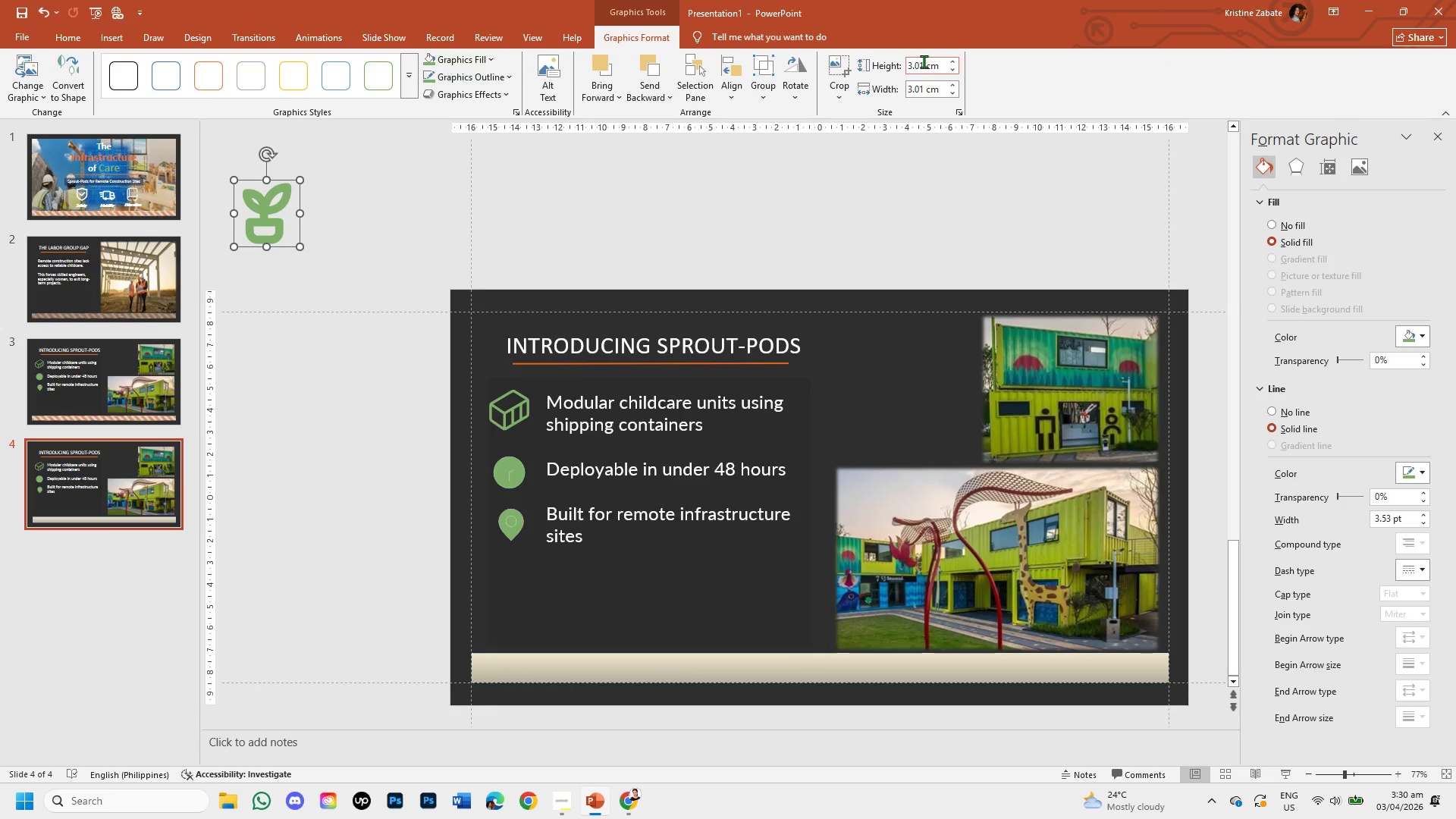 
left_click([926, 62])
 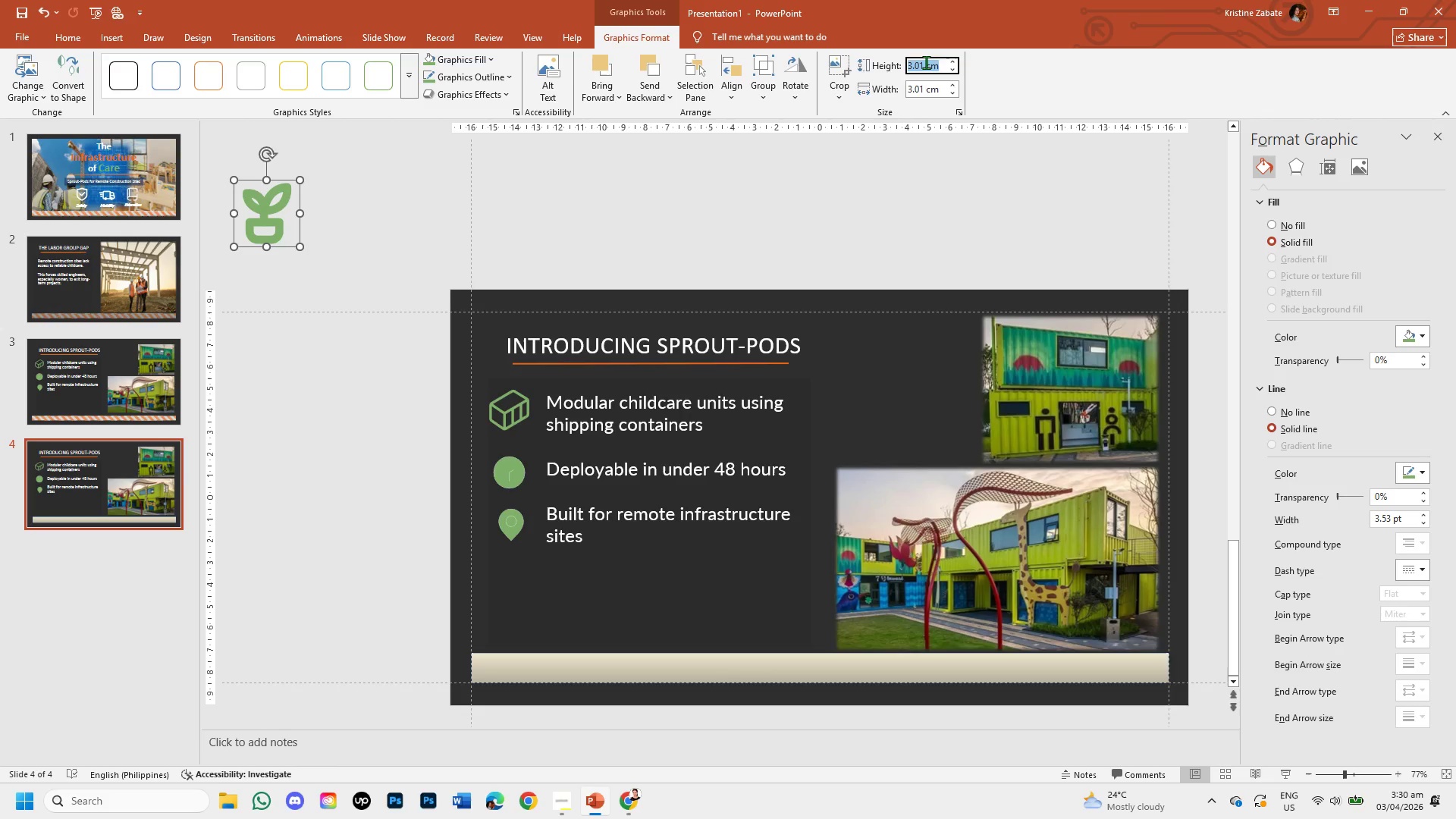 
left_click([926, 62])
 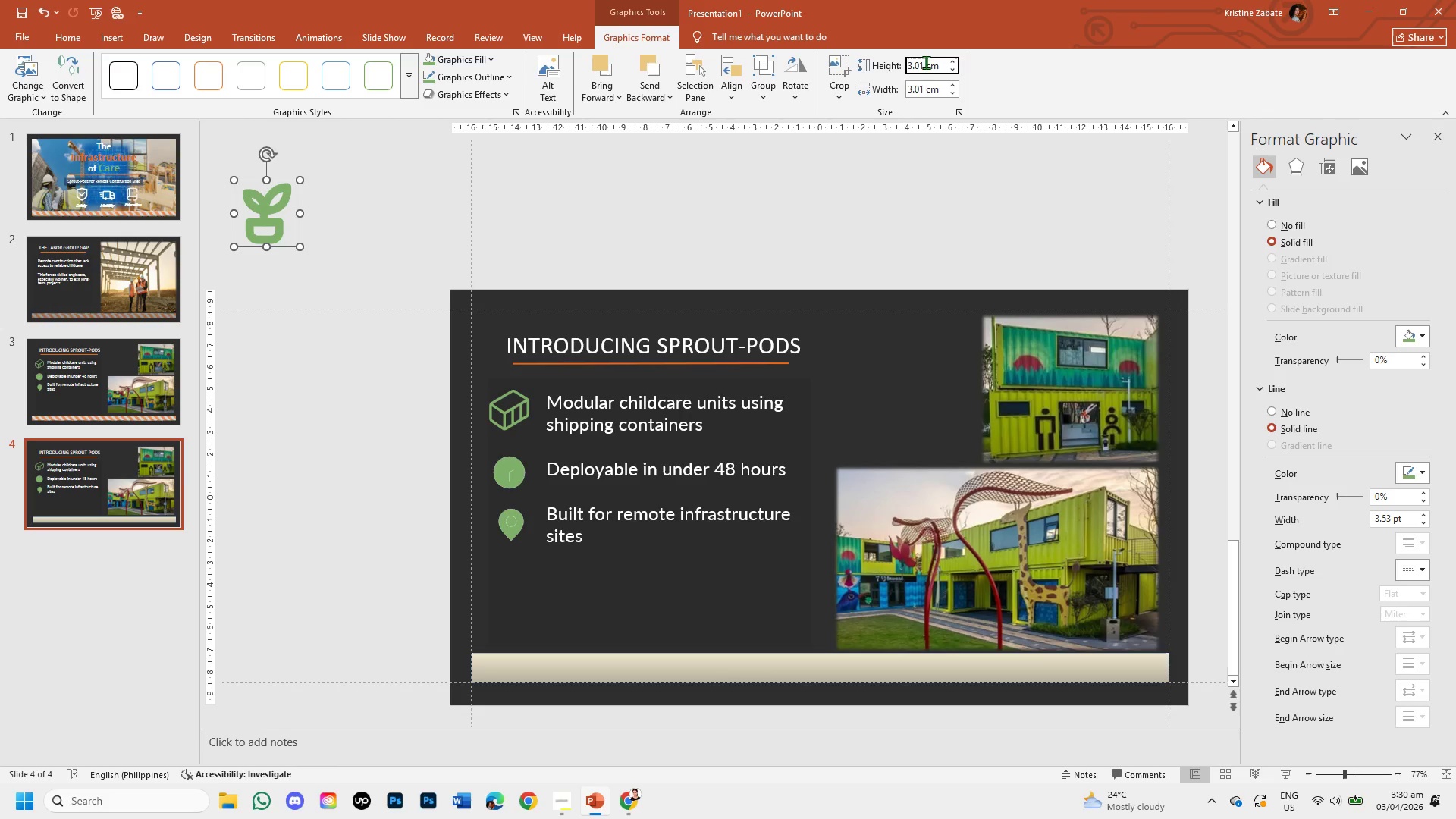 
key(Backspace)
 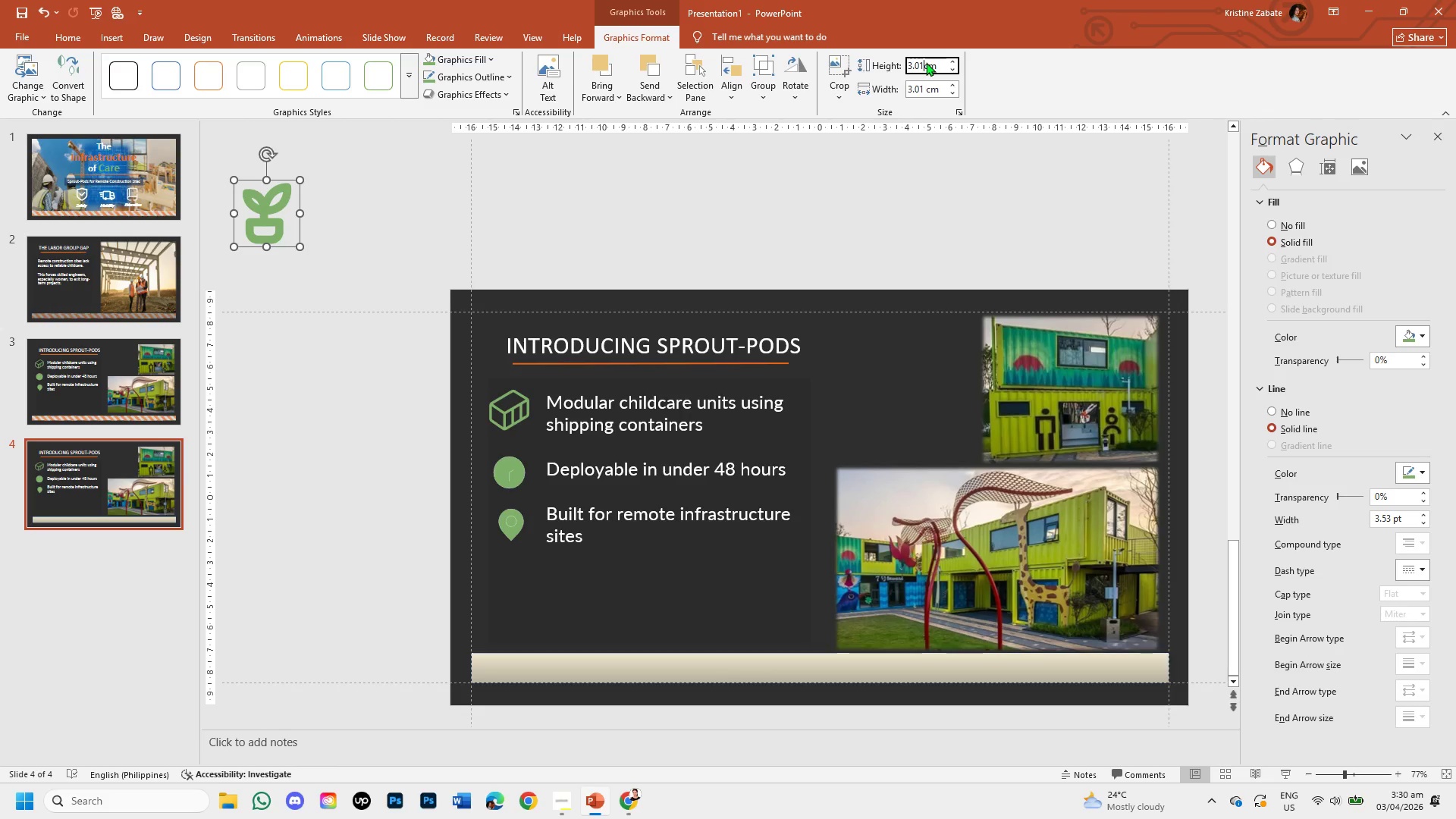 
key(Backspace)
 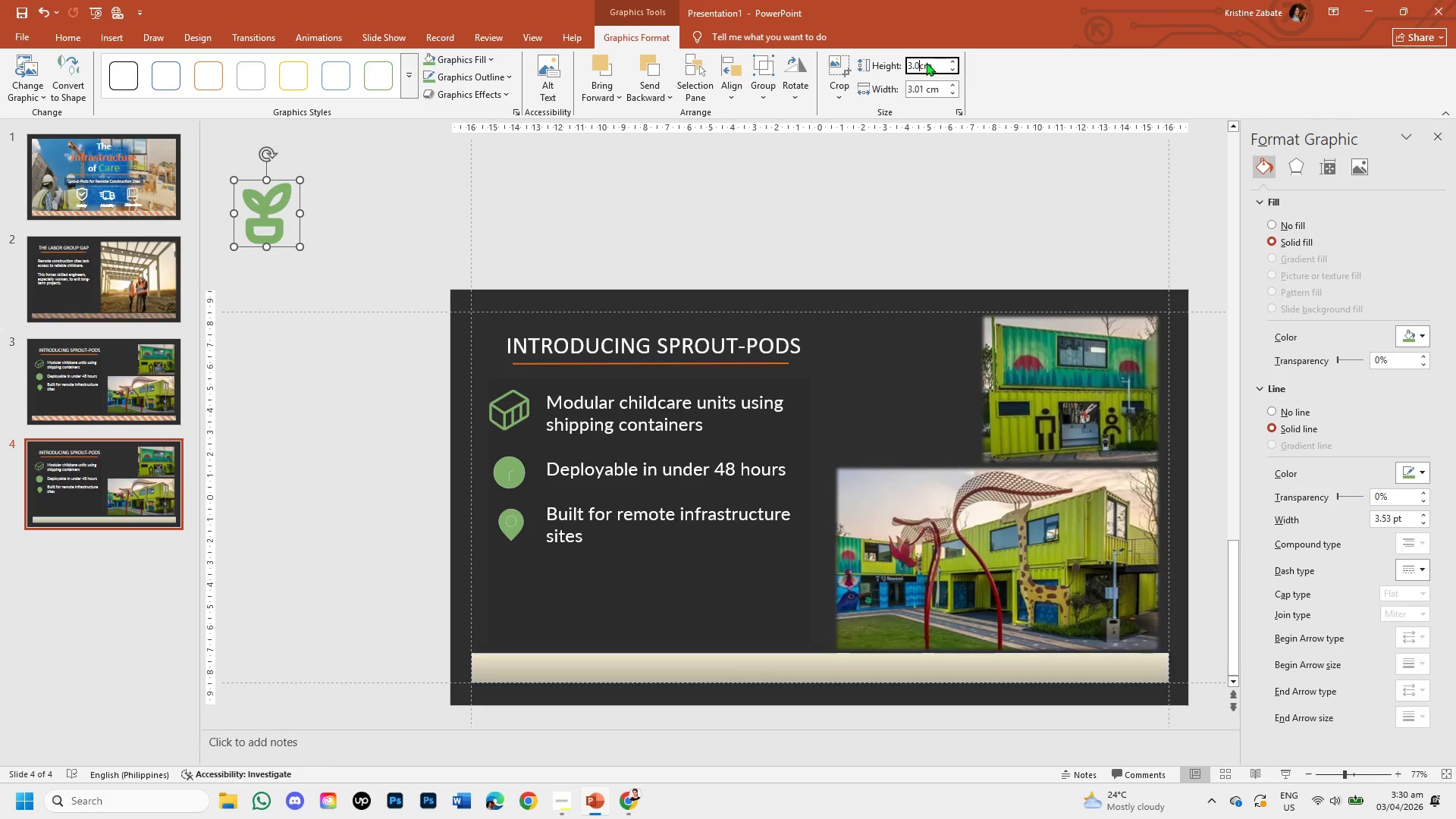 
key(Backspace)
 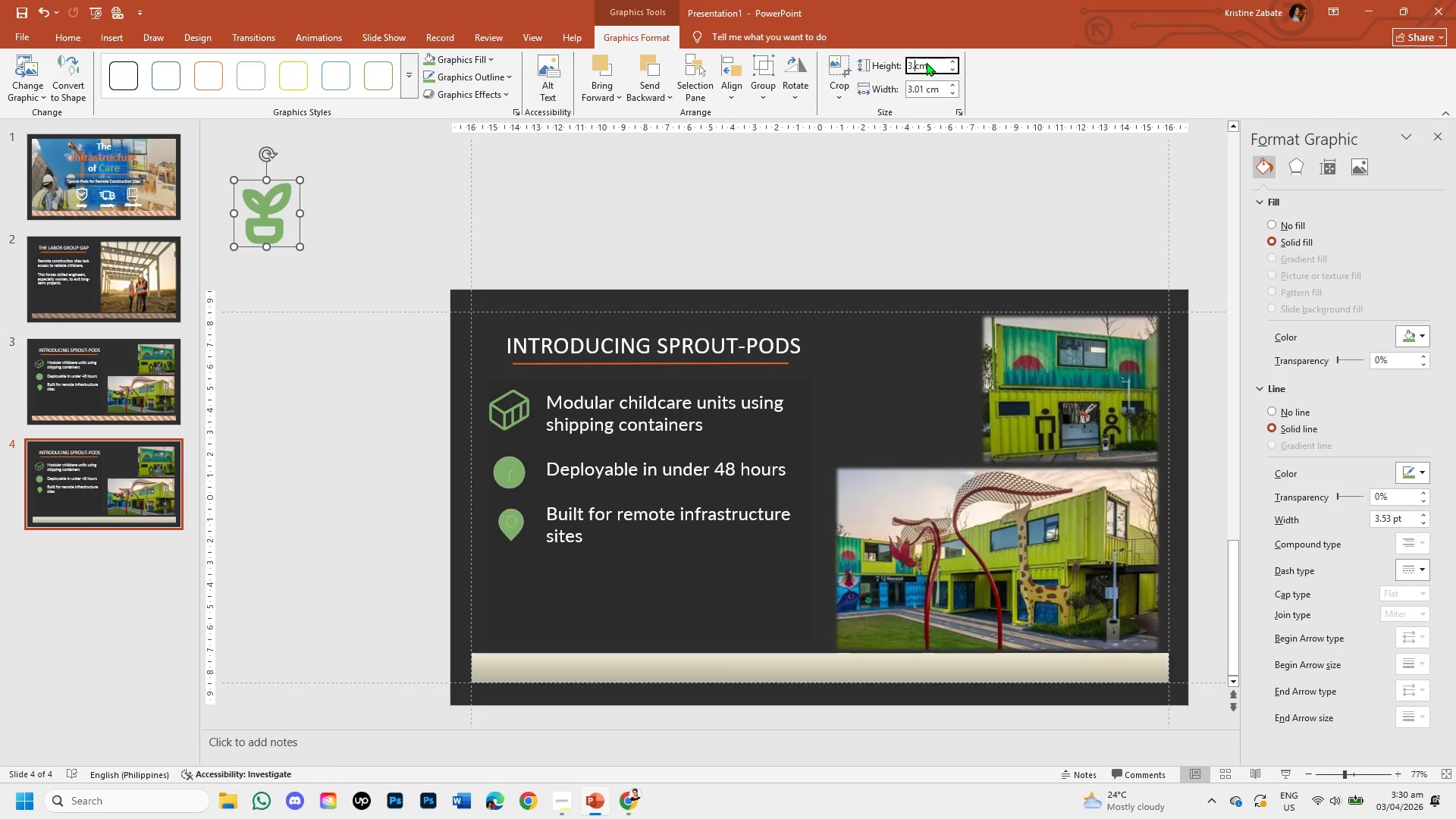 
key(Backspace)
 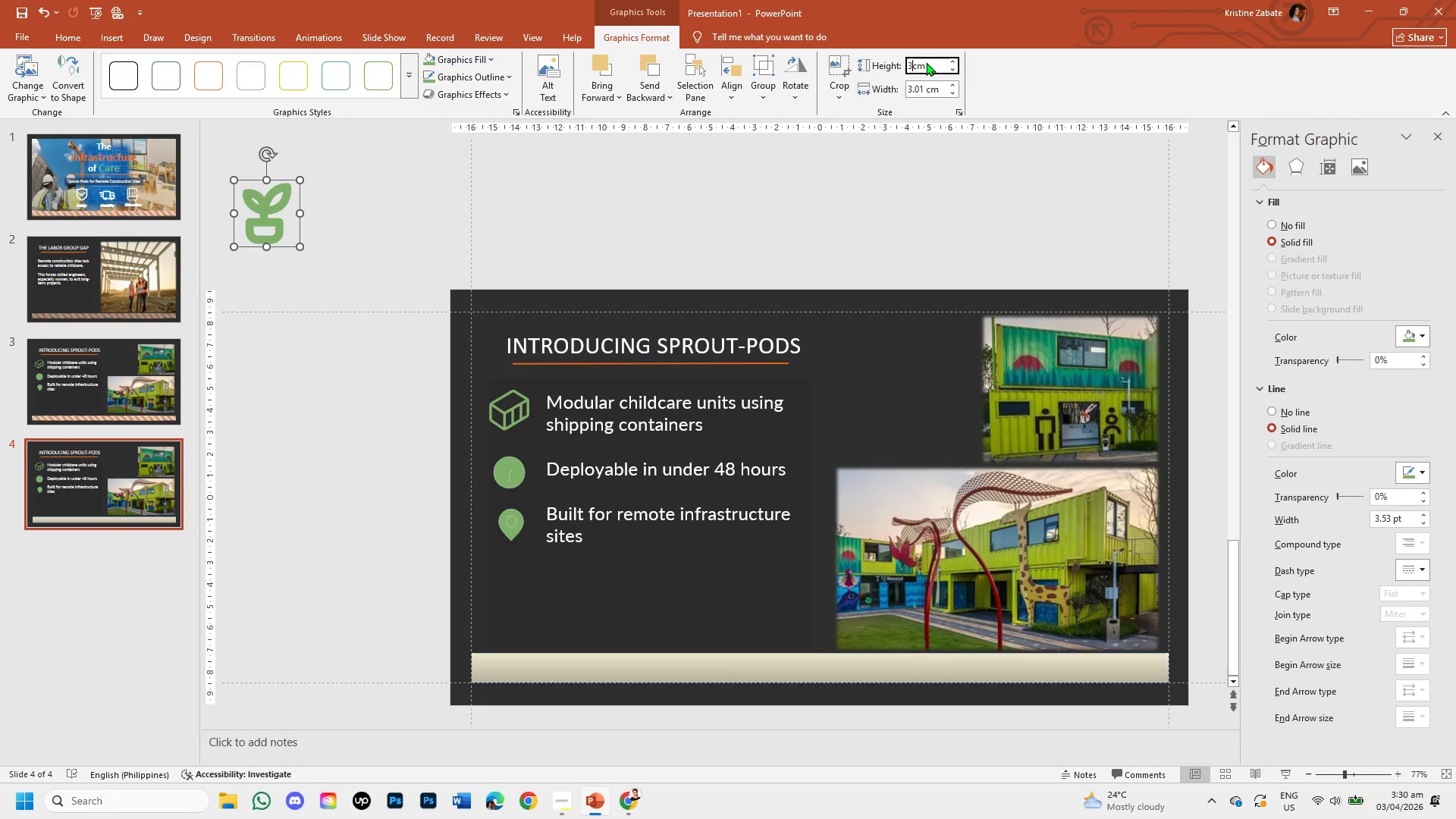 
key(Backspace)
 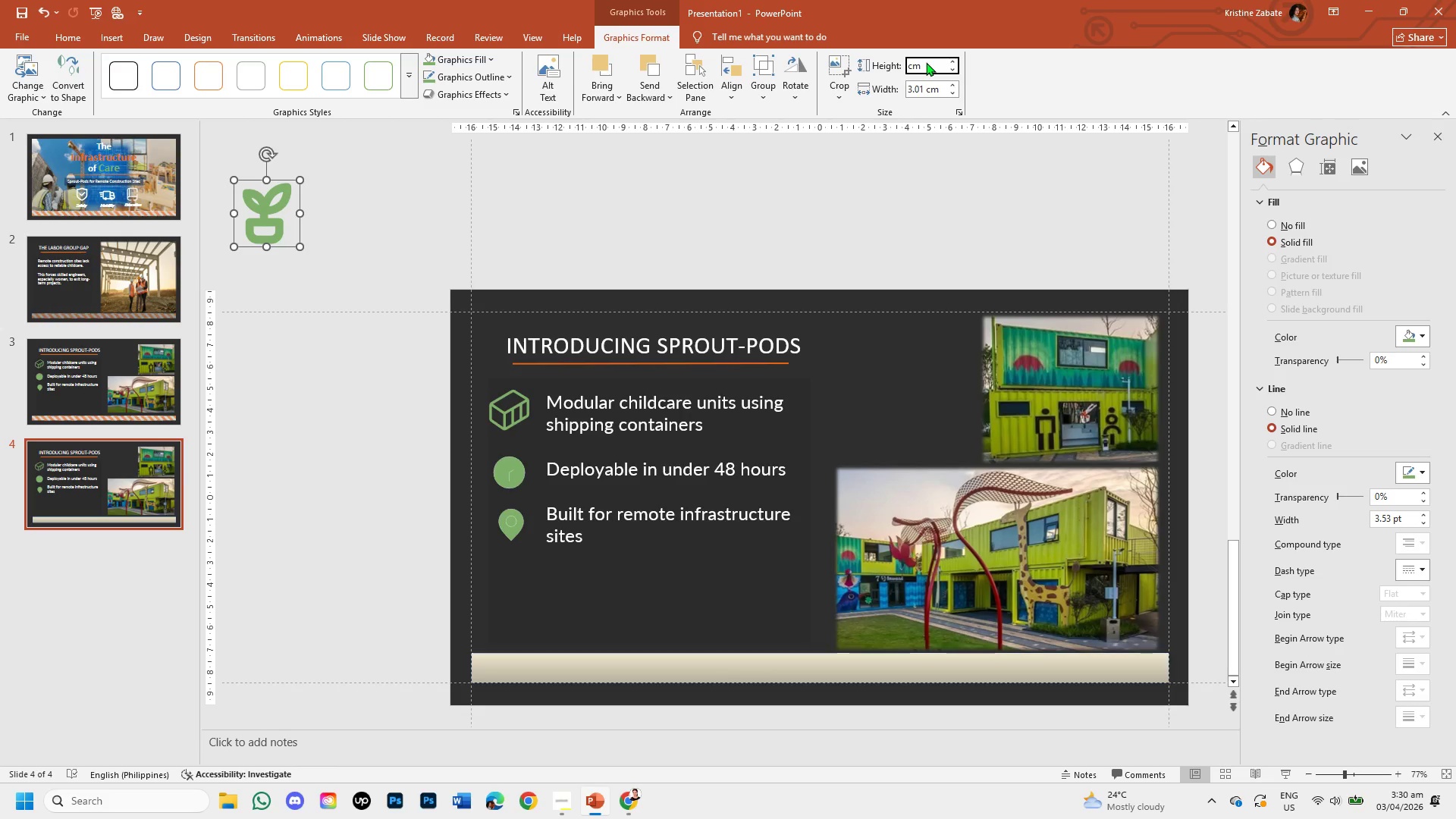 
key(Numpad1)
 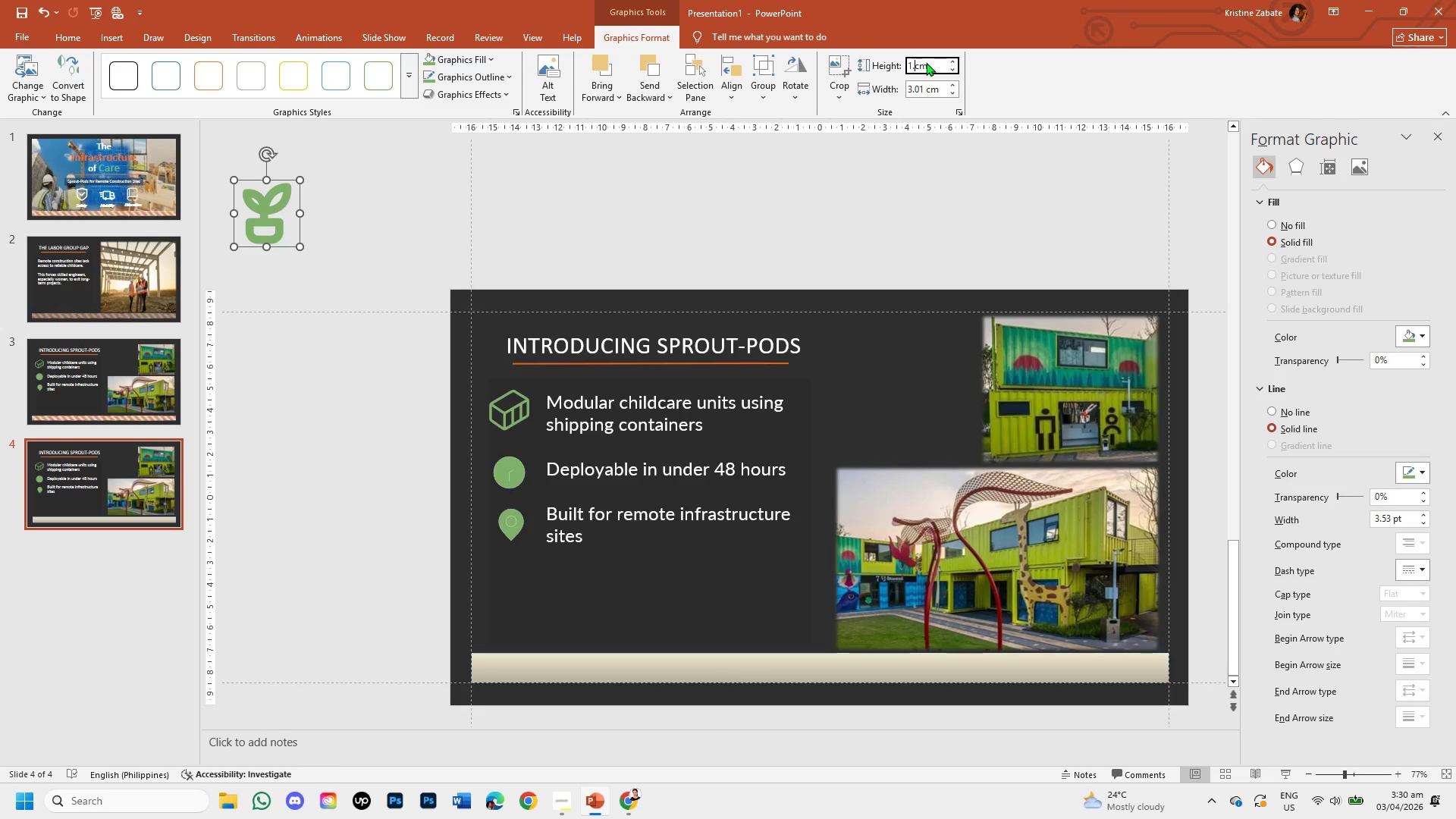 
key(NumpadDecimal)
 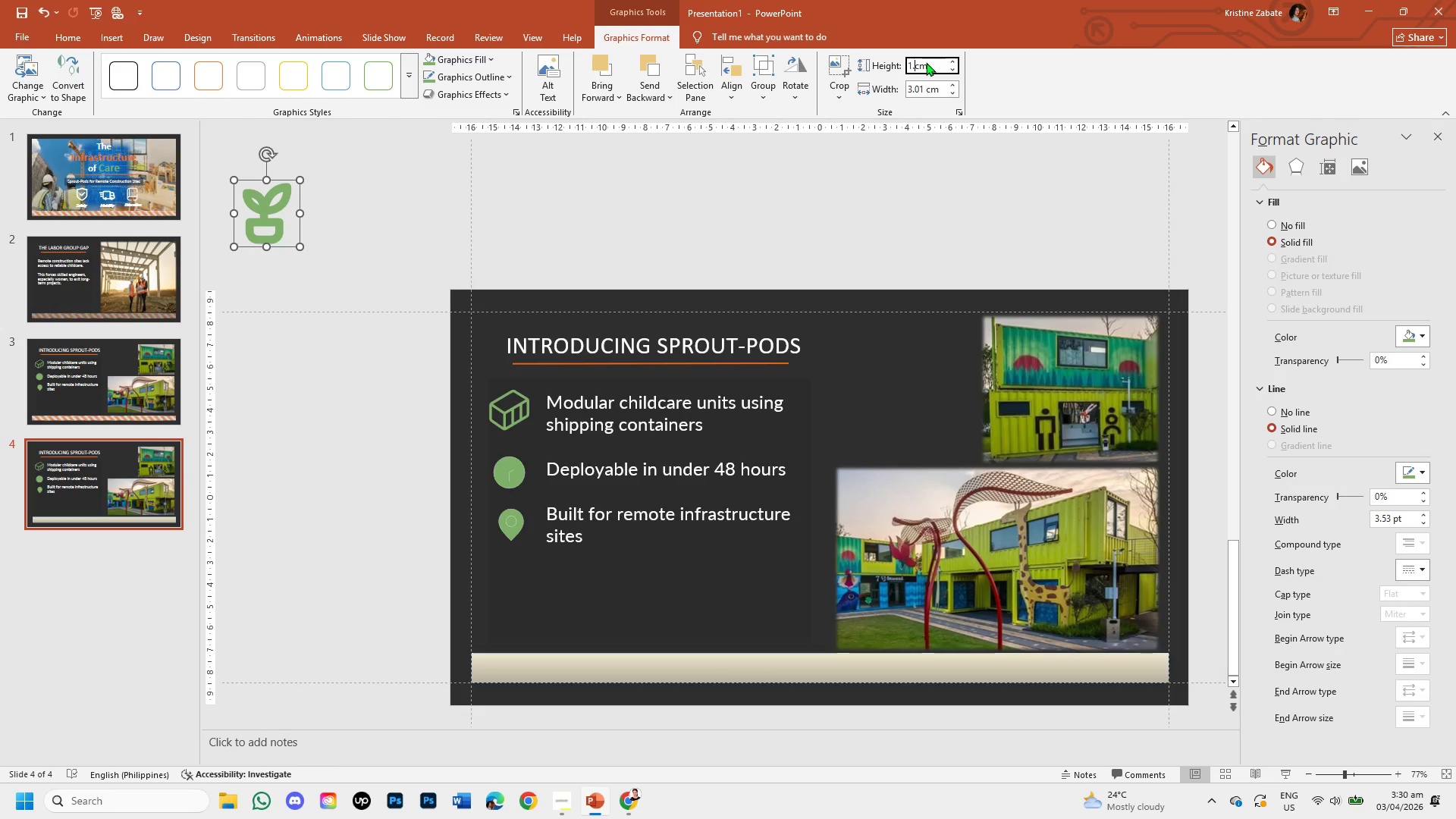 
key(Numpad9)
 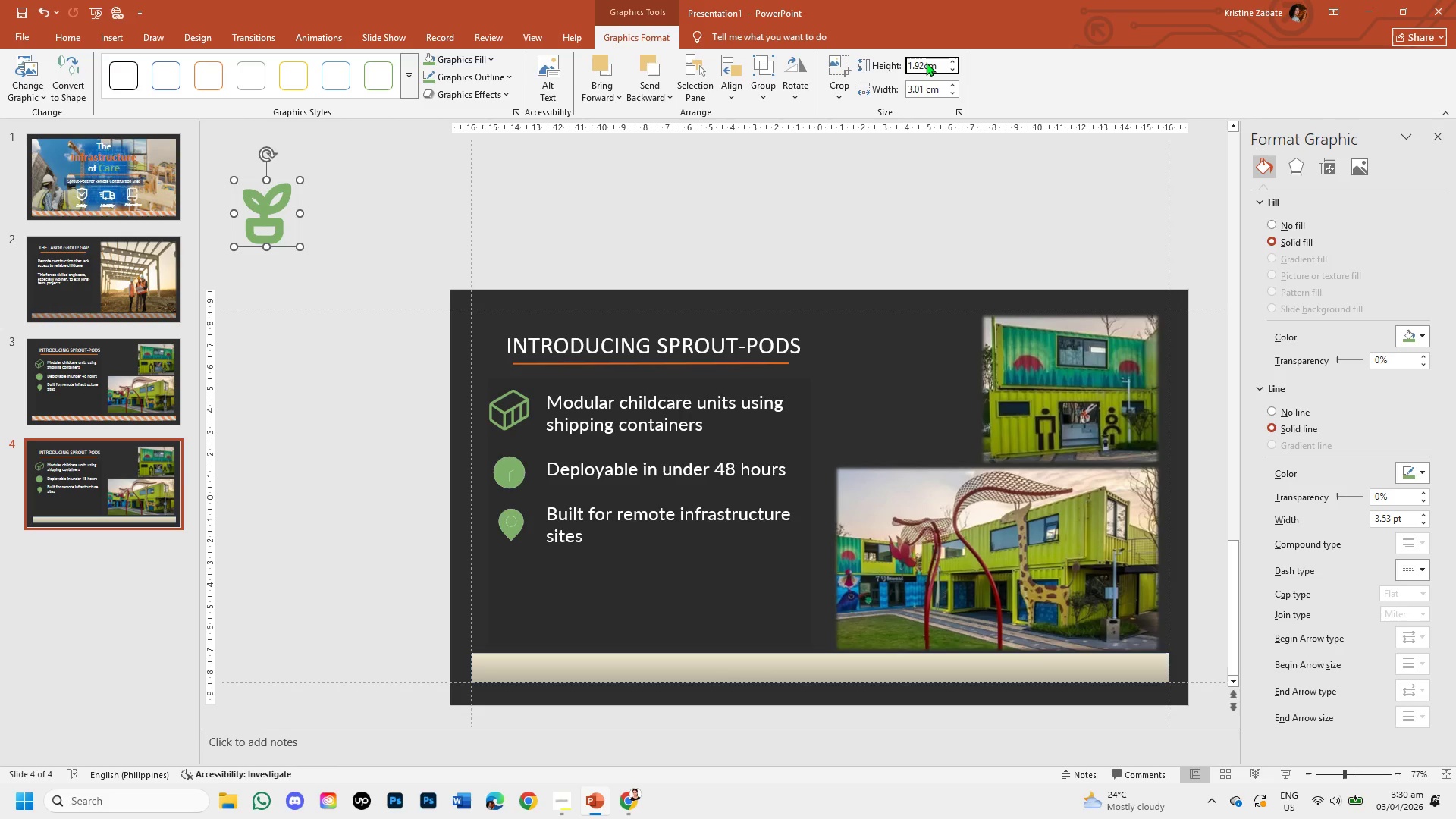 
key(Numpad2)
 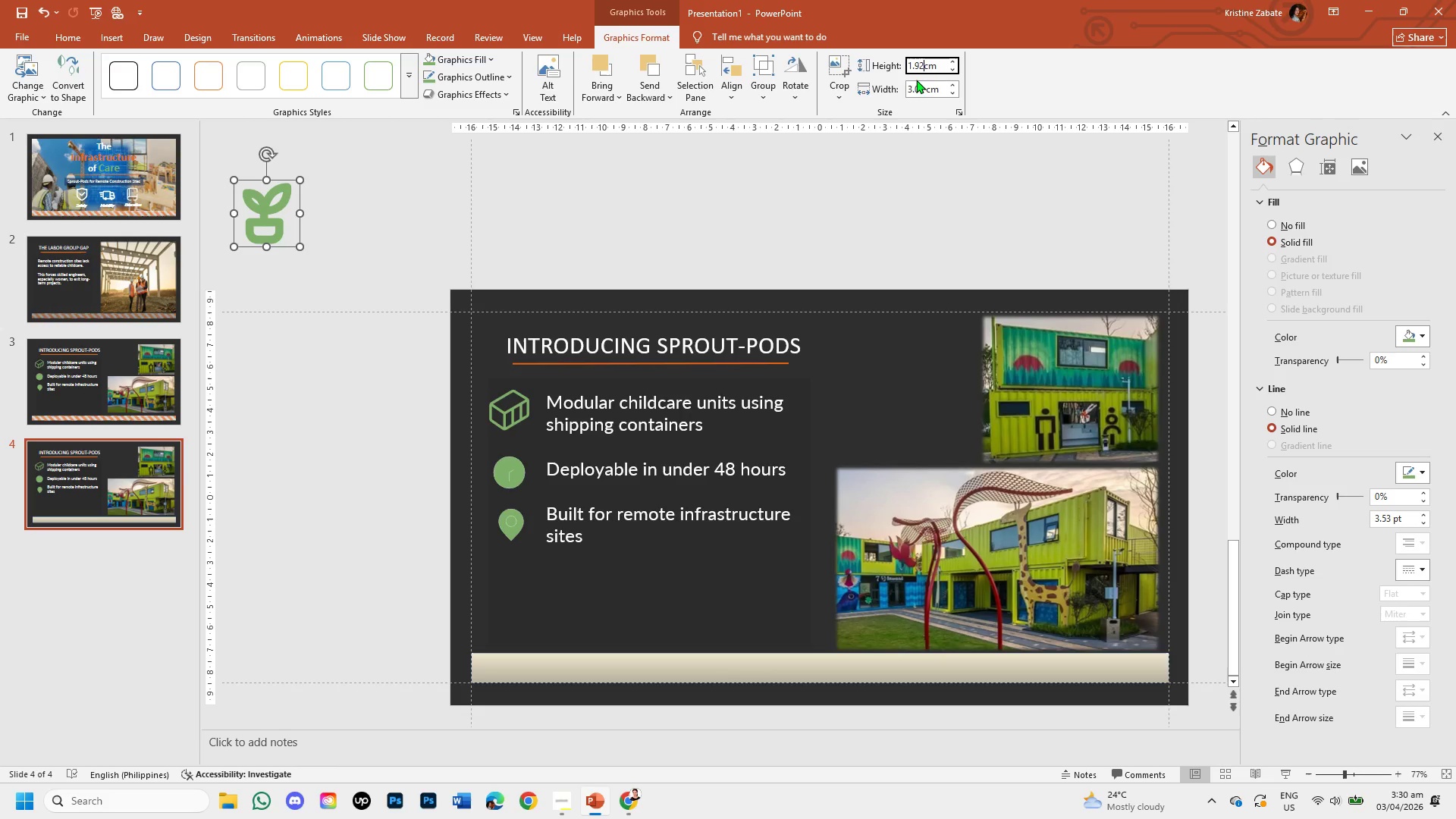 
left_click([915, 82])
 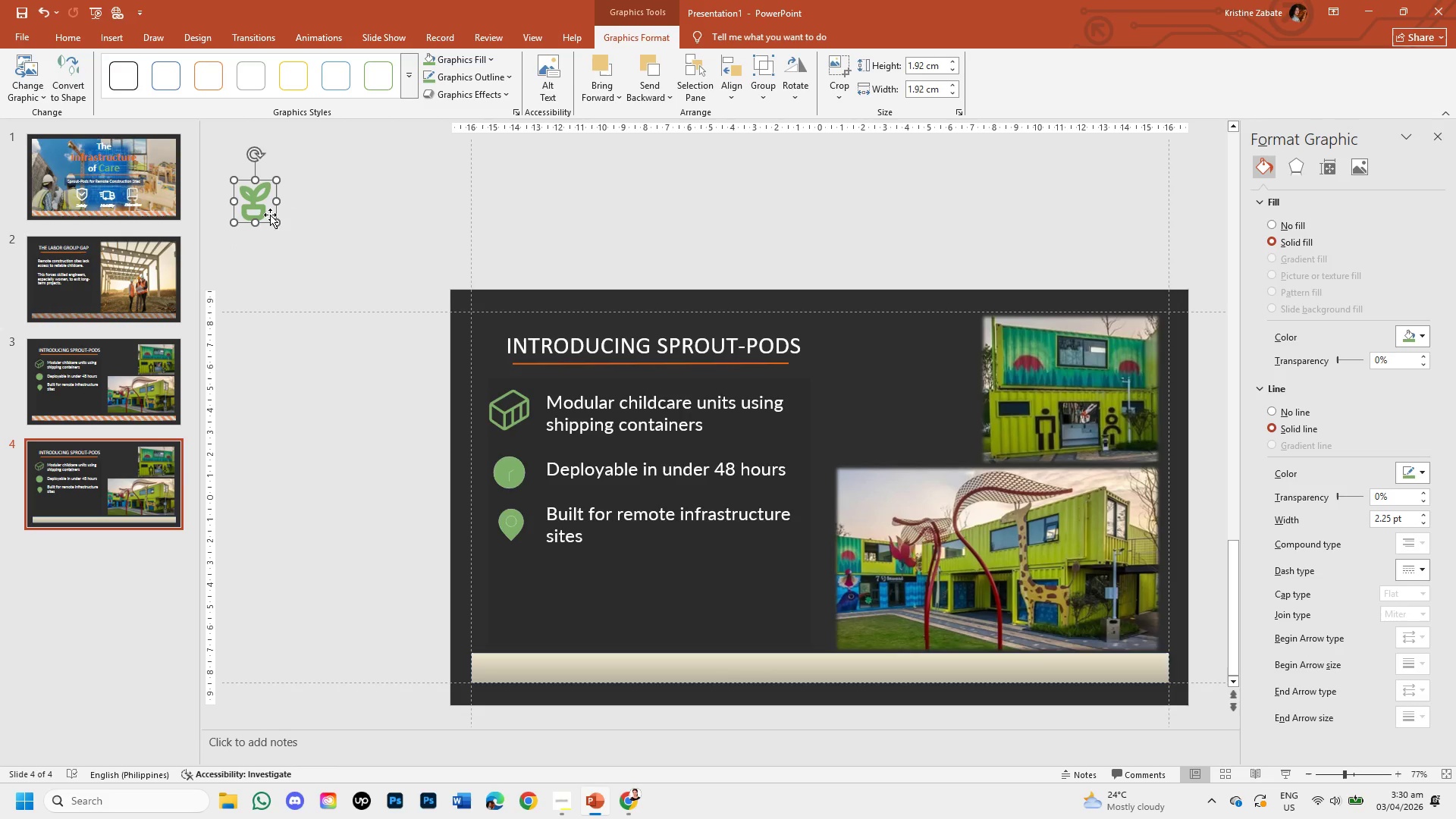 
left_click_drag(start_coordinate=[265, 220], to_coordinate=[507, 684])
 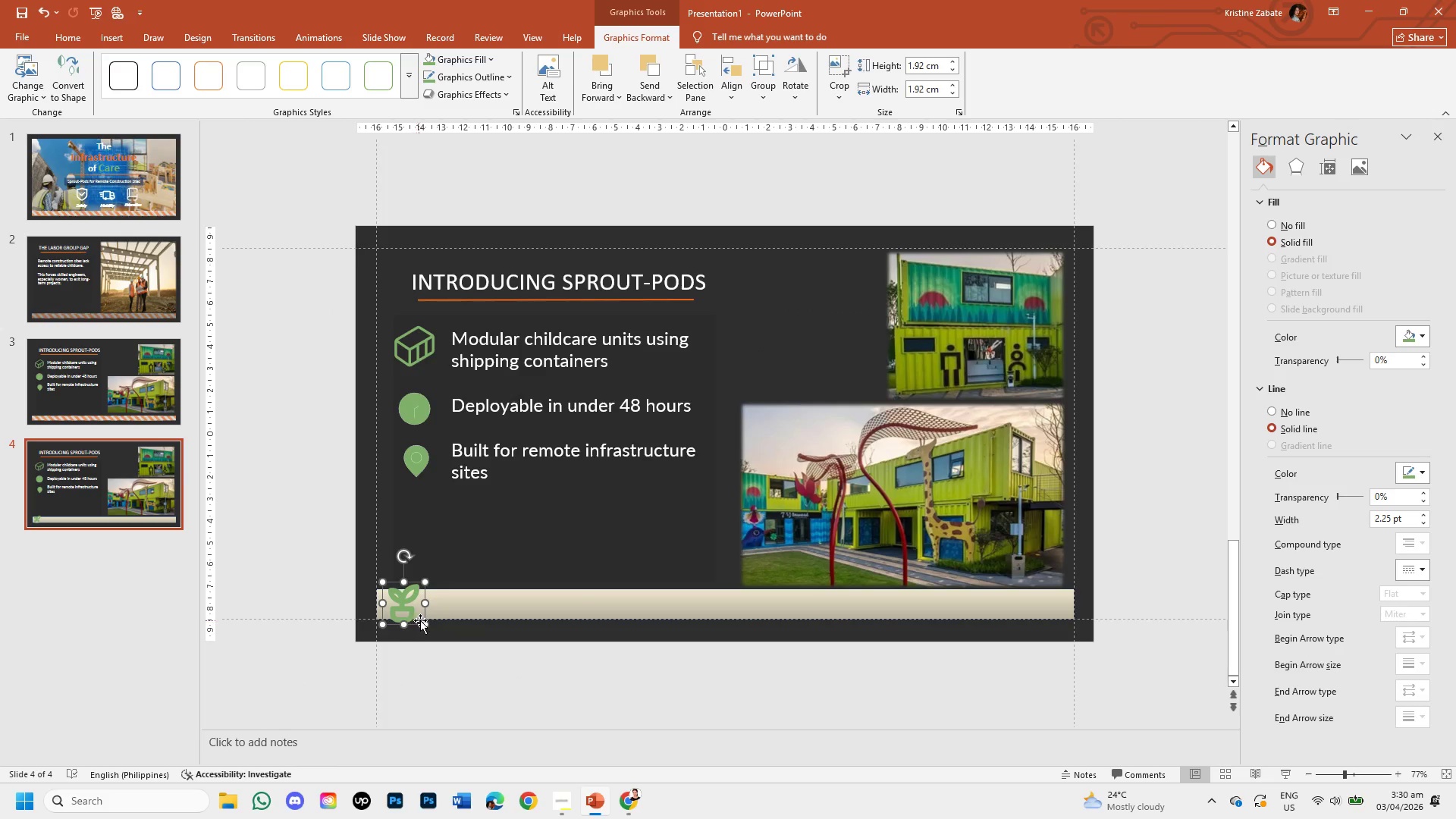 
left_click_drag(start_coordinate=[425, 627], to_coordinate=[413, 620])
 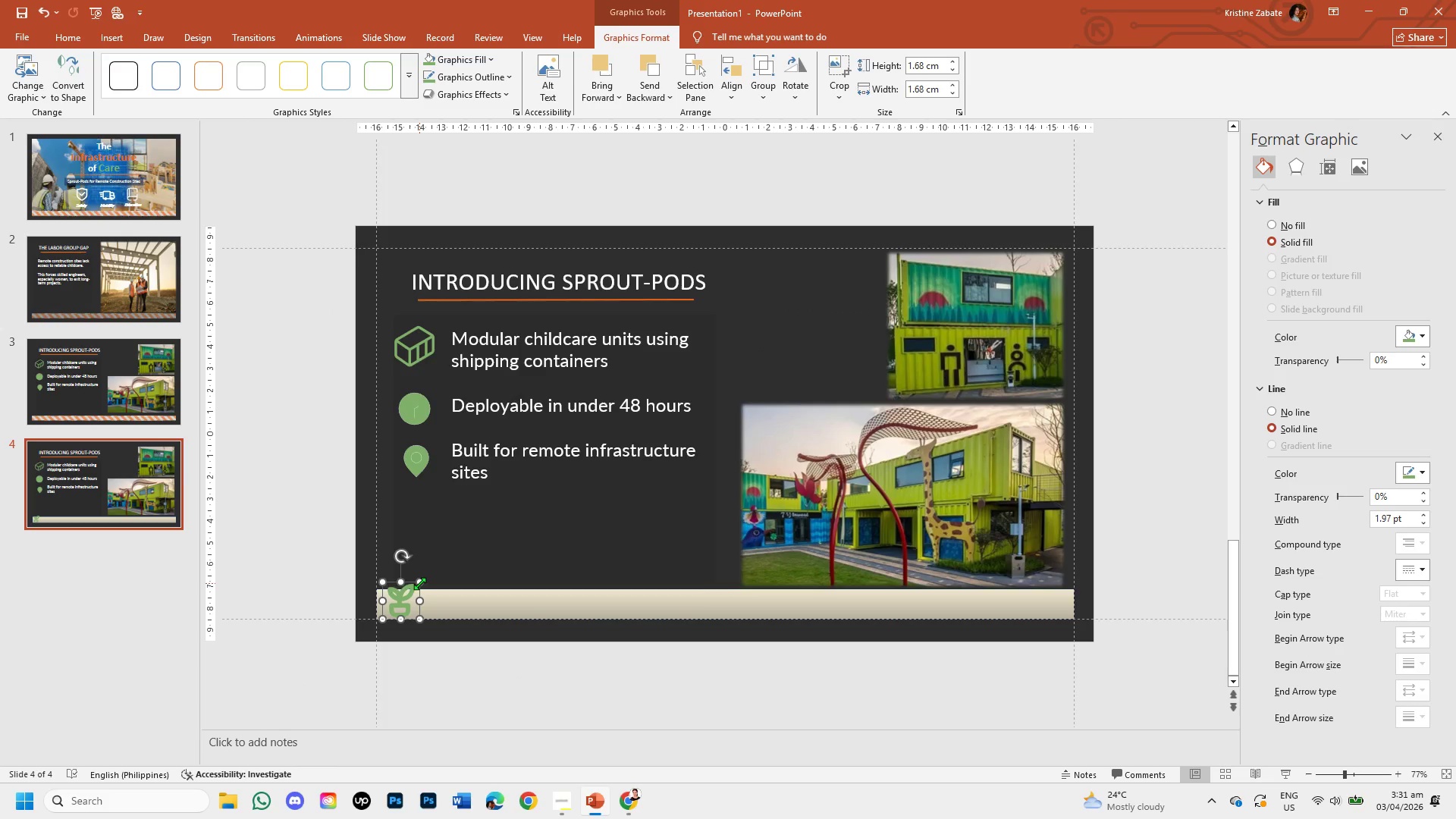 
left_click_drag(start_coordinate=[419, 582], to_coordinate=[408, 601])
 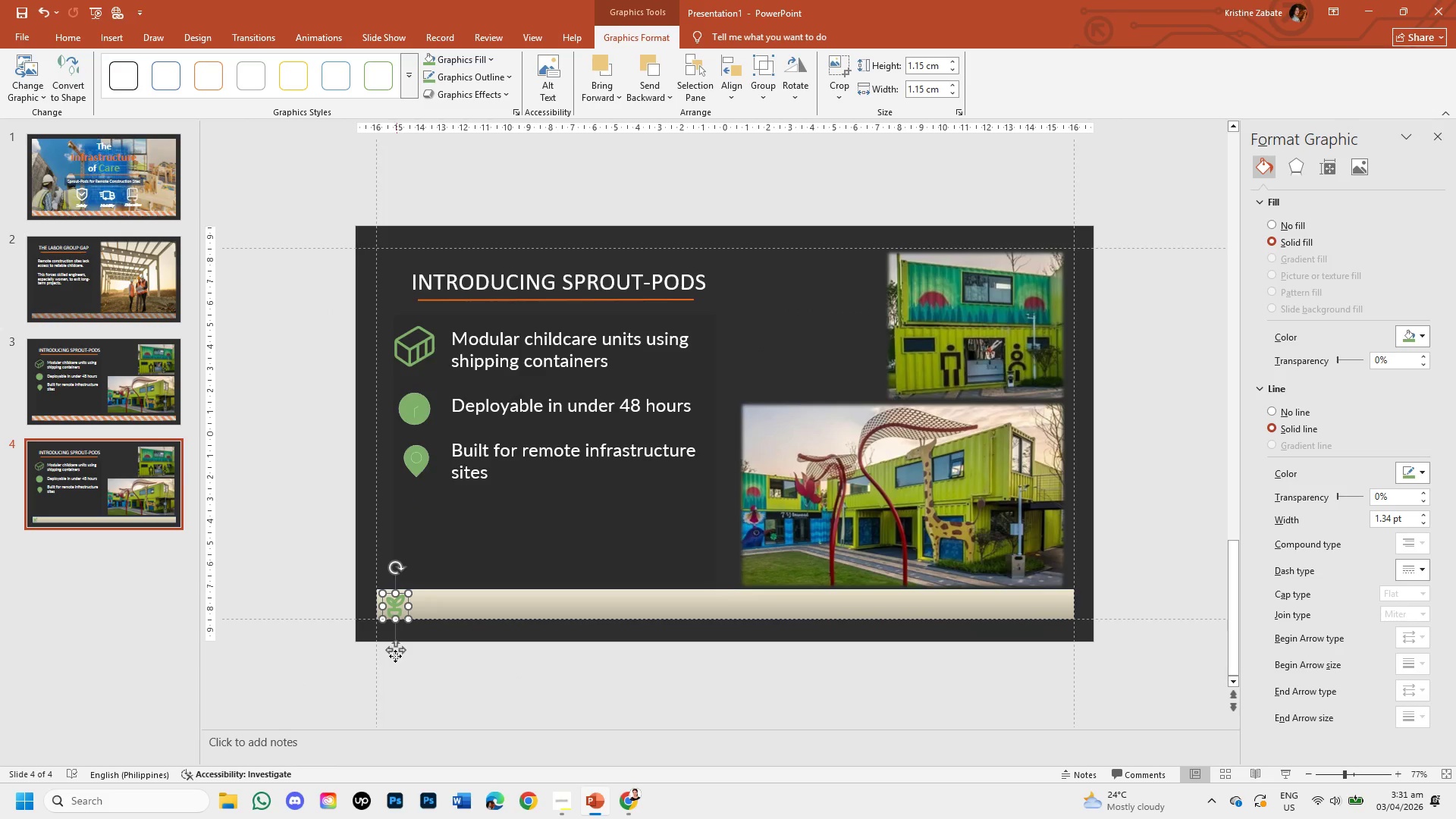 
left_click_drag(start_coordinate=[395, 656], to_coordinate=[414, 654])
 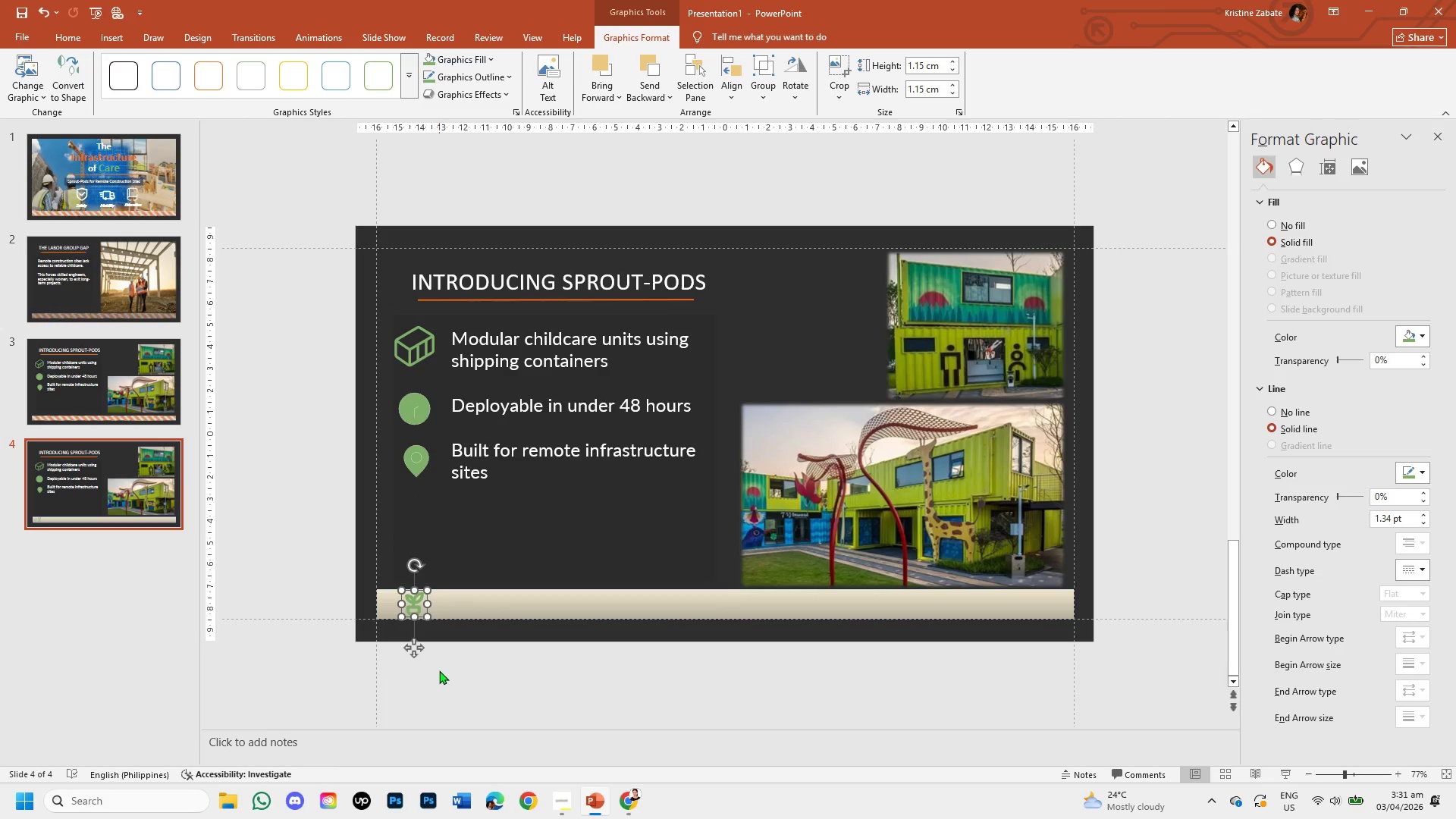 
left_click([439, 670])
 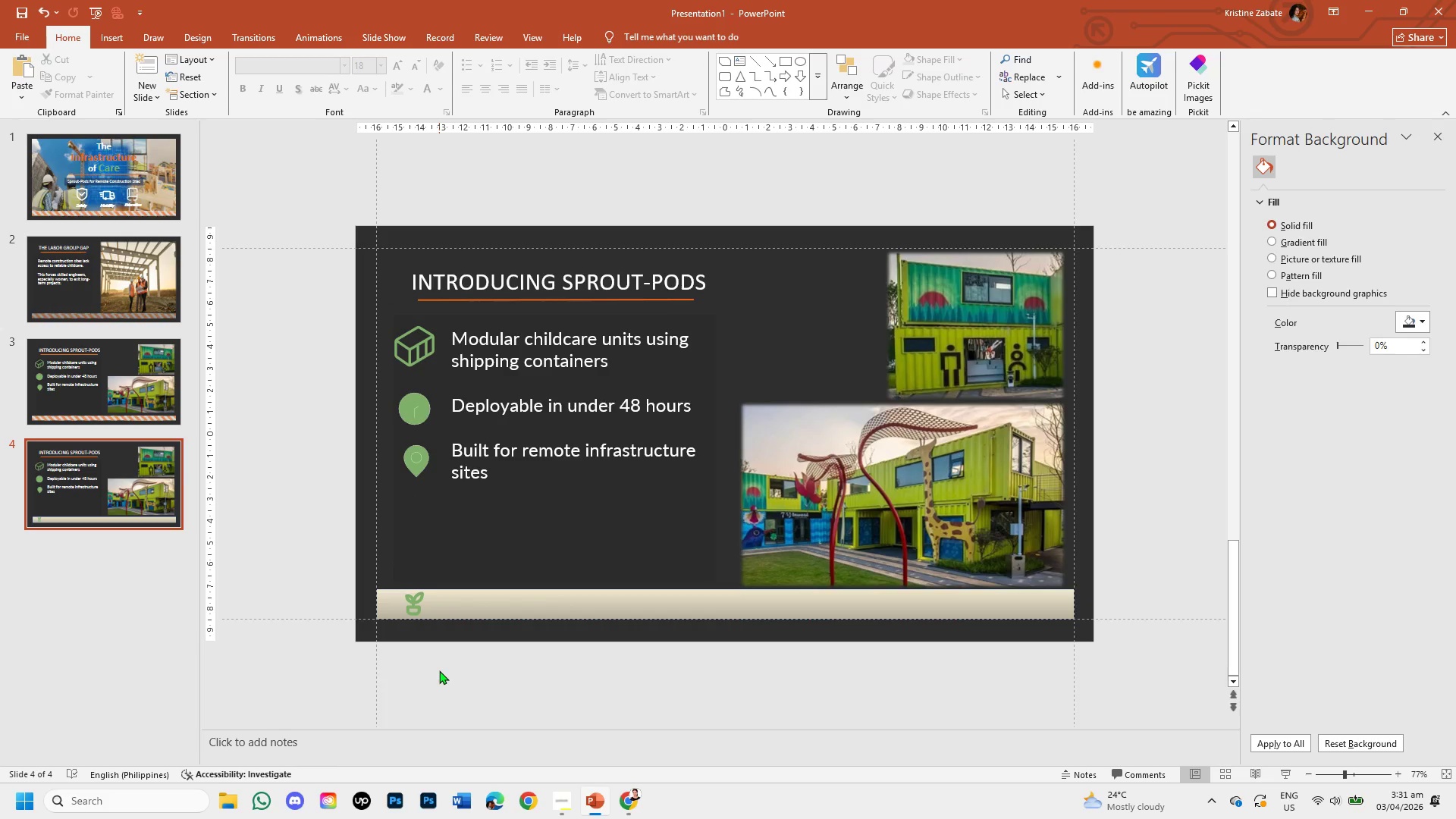 
wait(17.08)
 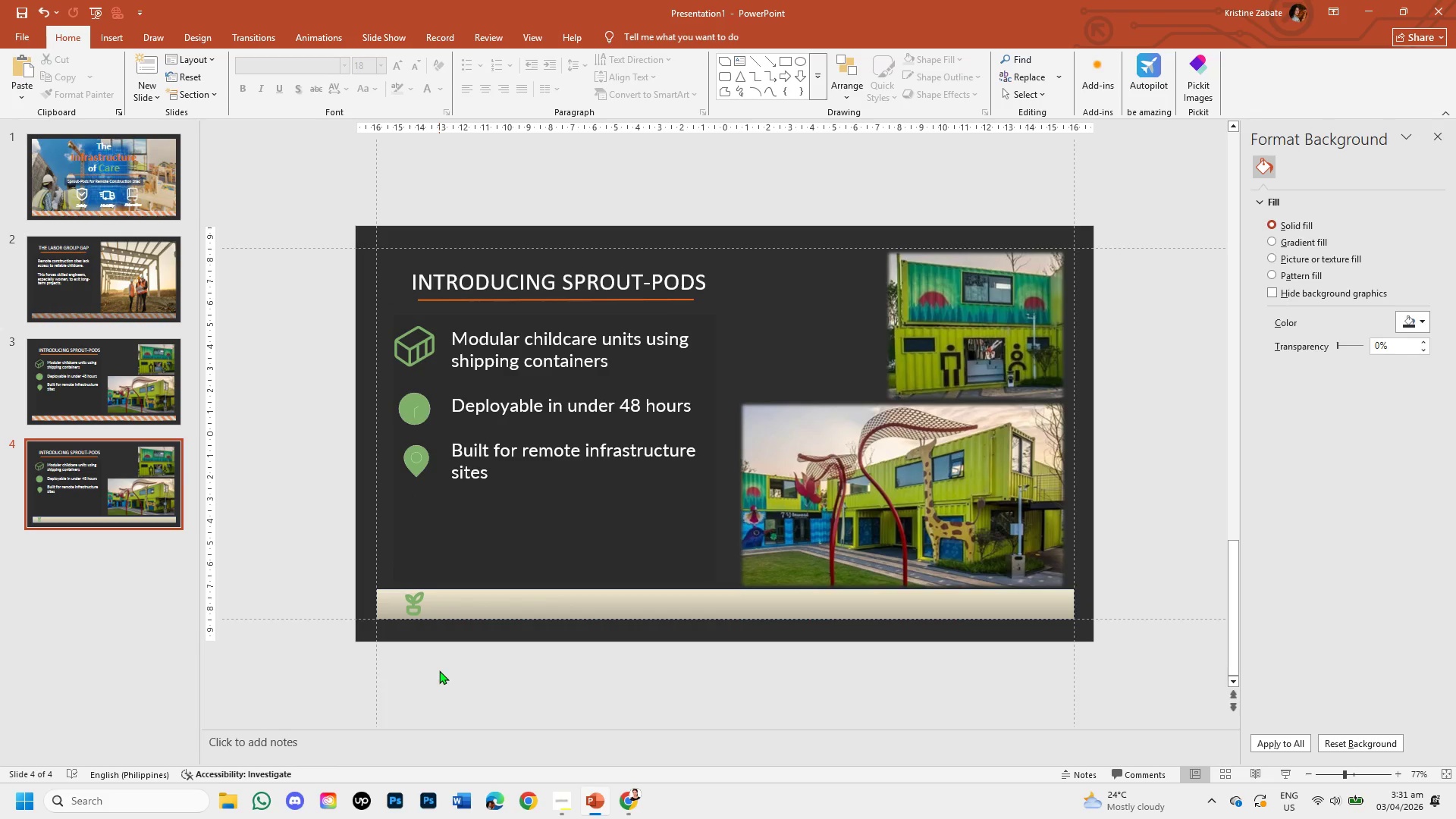 
left_click([461, 466])
 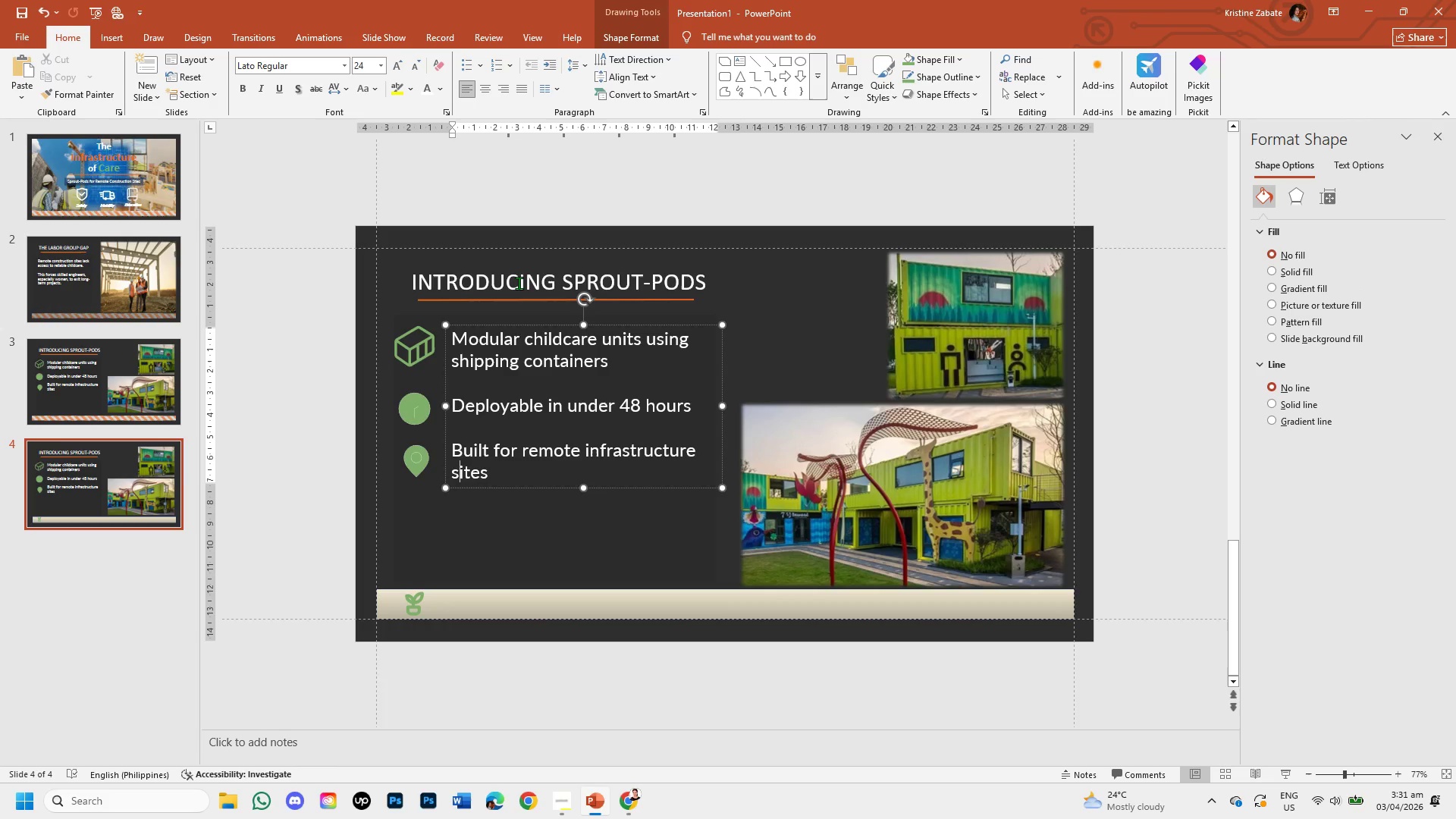 
left_click([519, 283])
 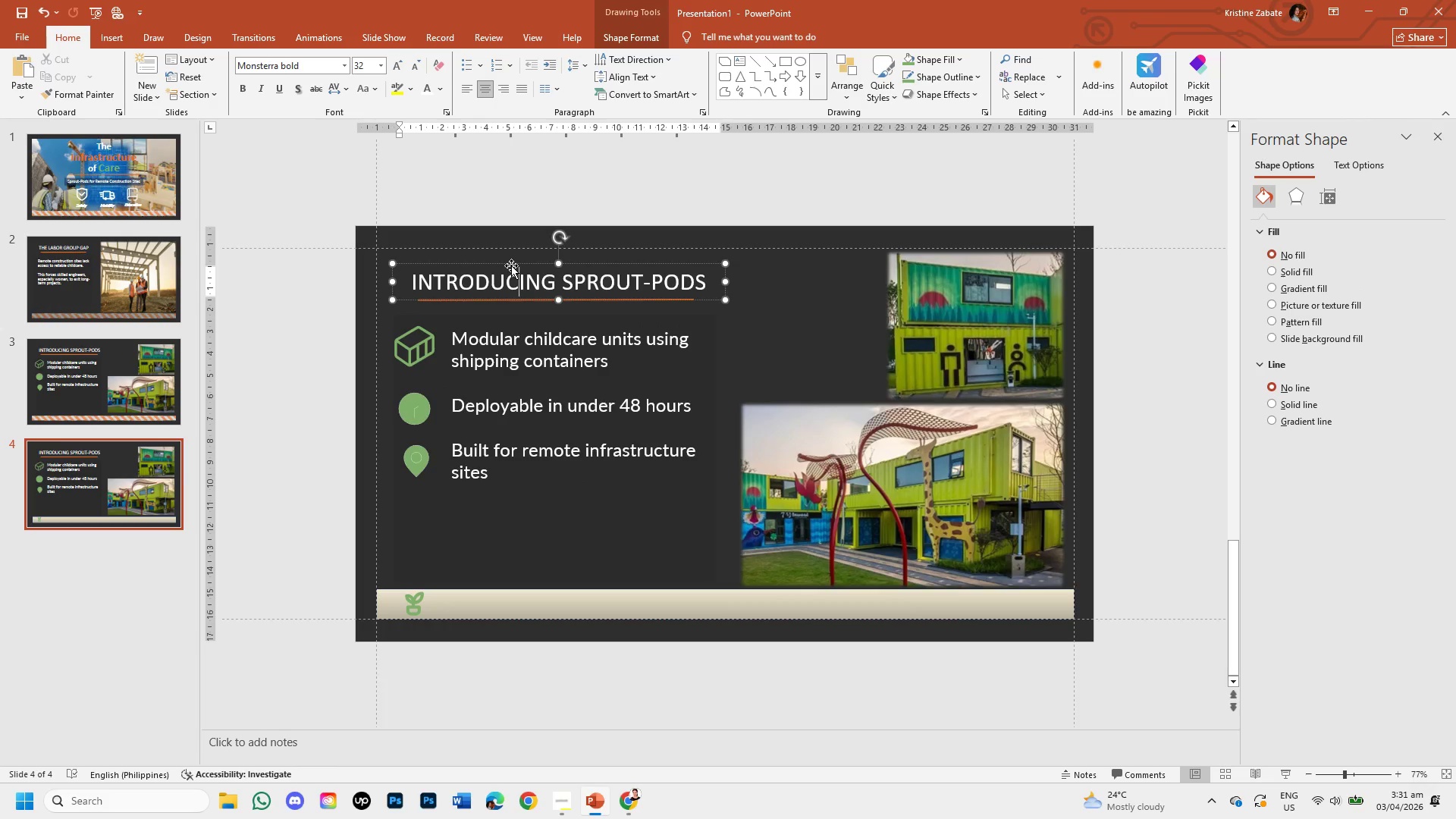 
left_click([511, 265])
 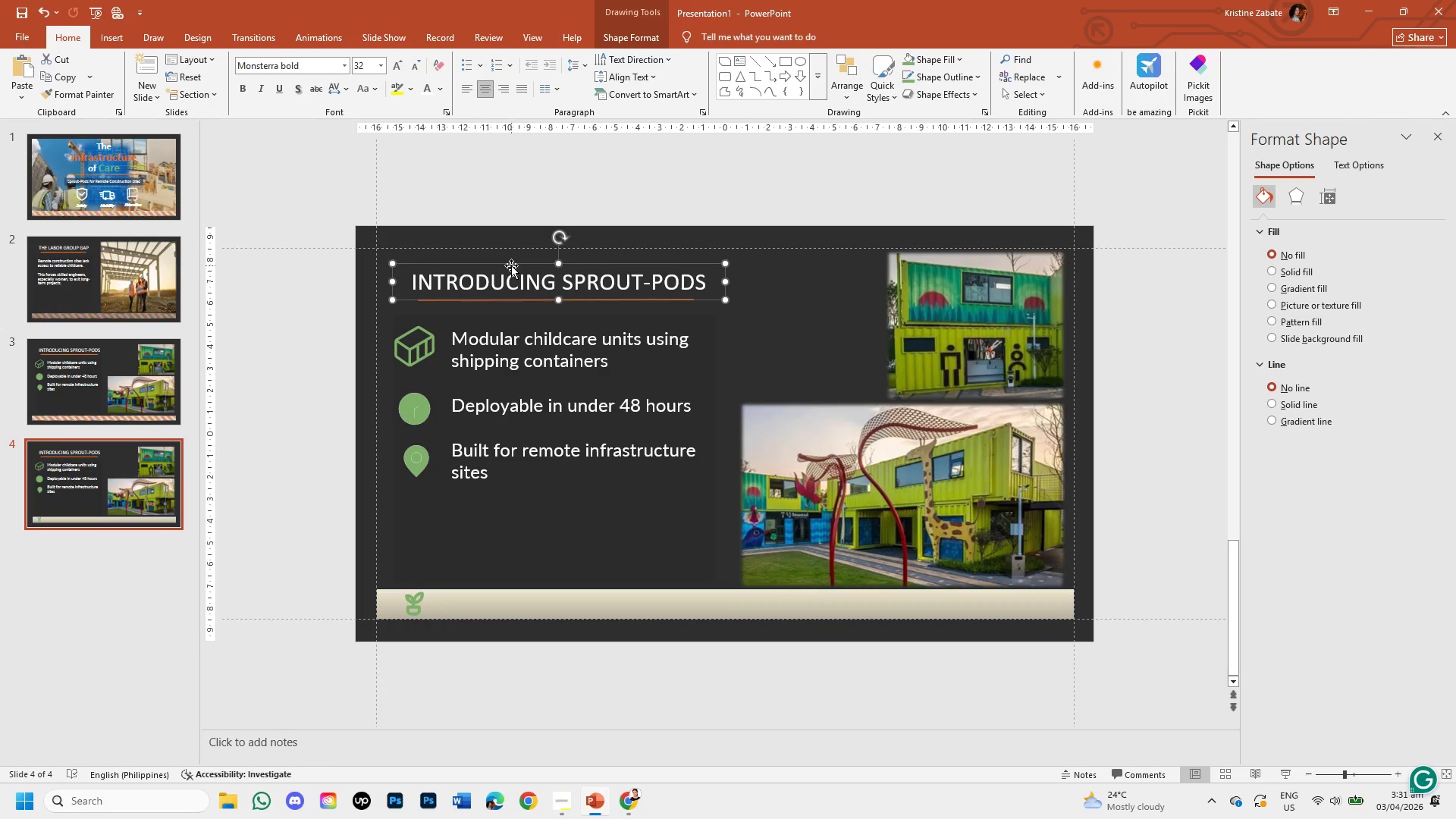 
key(Control+C)
 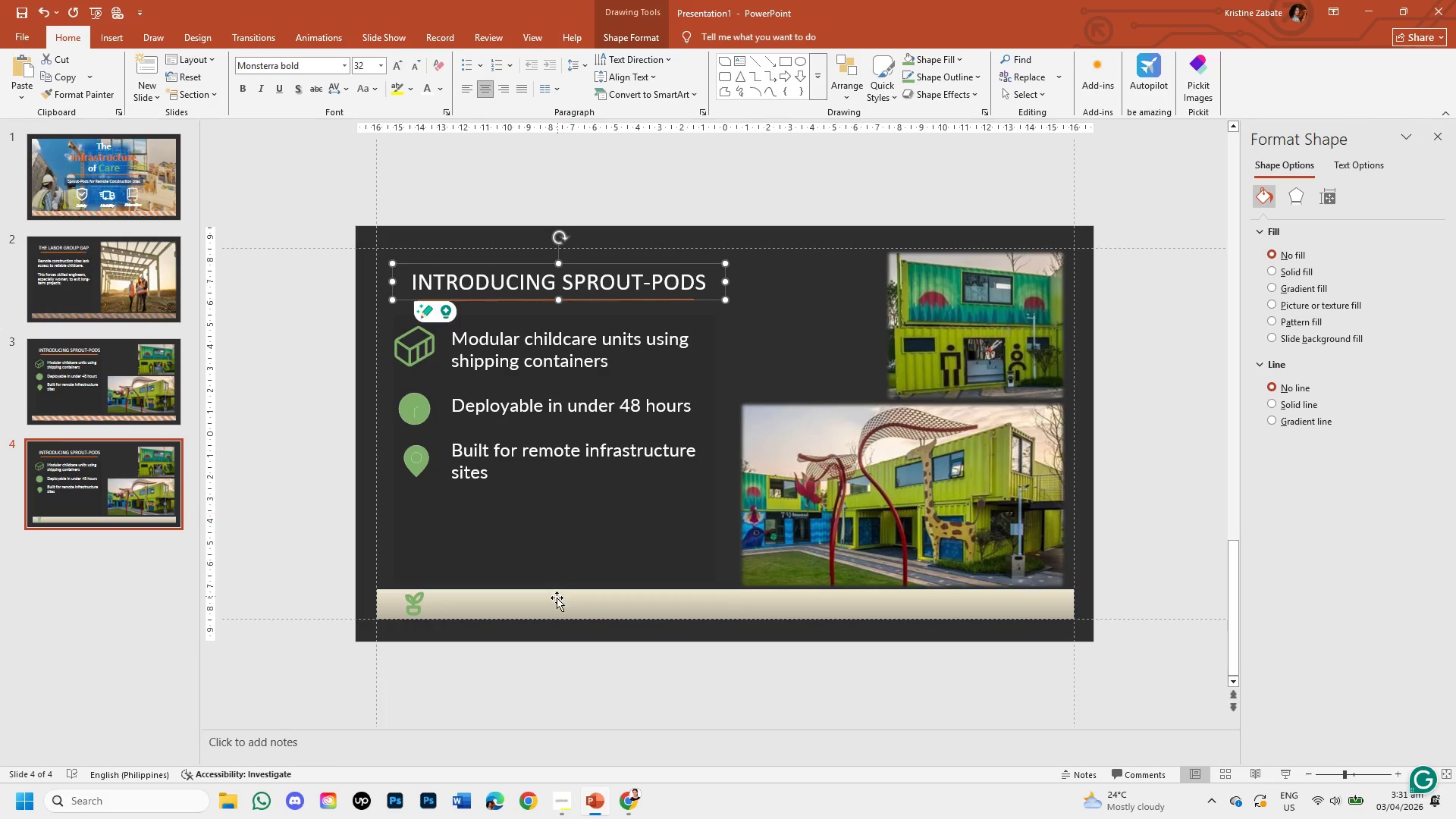 
key(Control+V)
 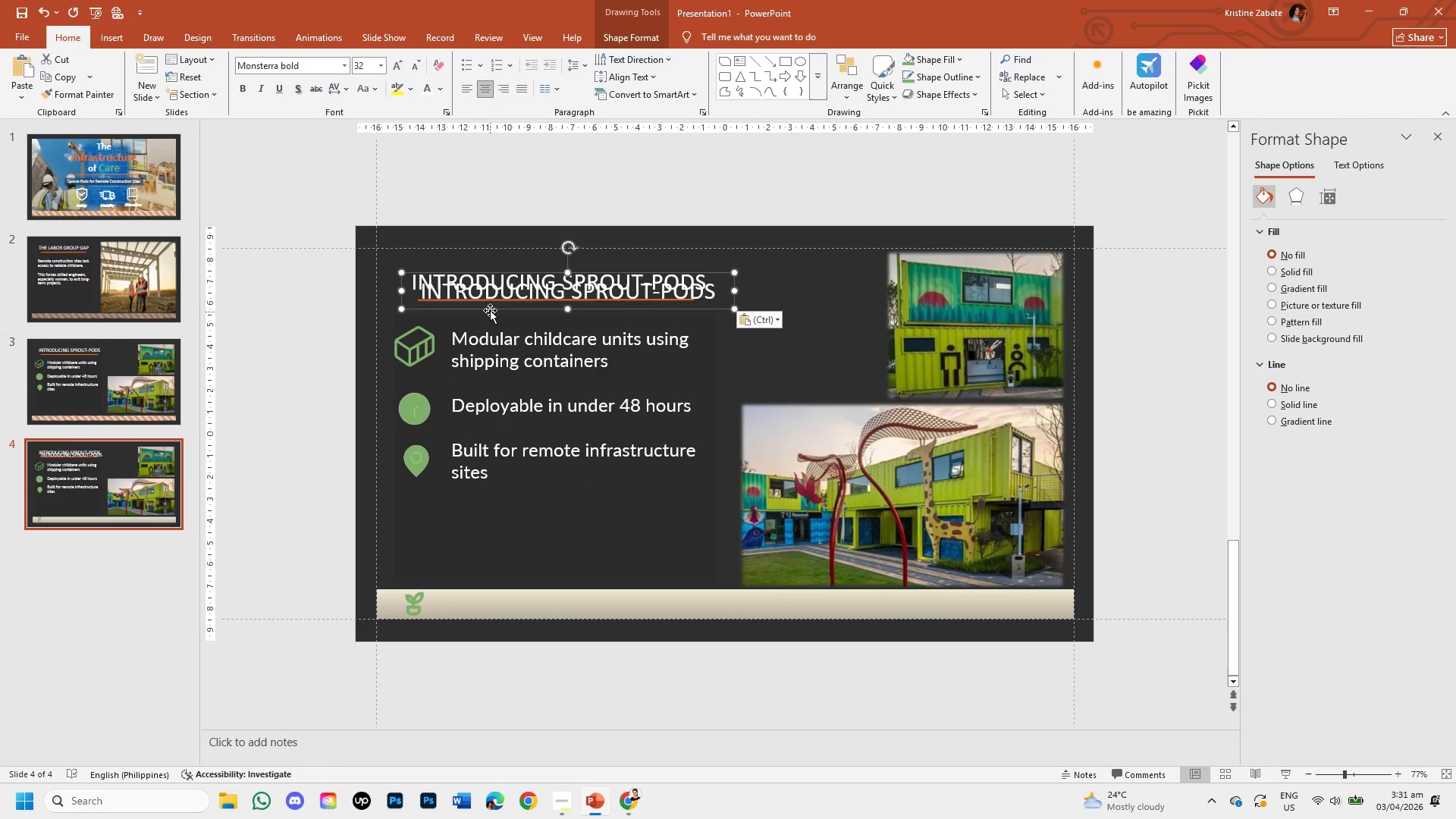 
left_click_drag(start_coordinate=[490, 309], to_coordinate=[497, 620])
 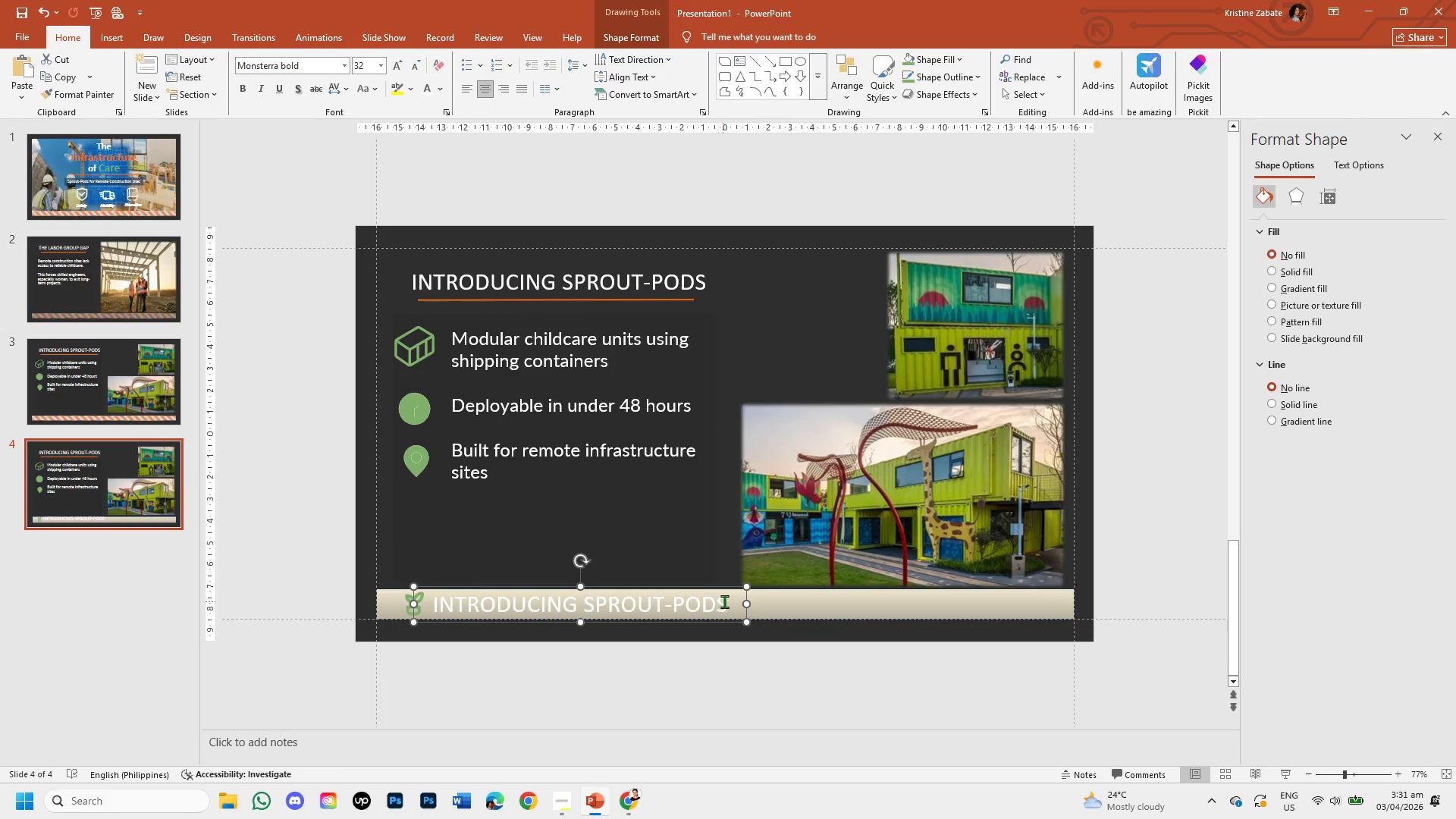 
left_click([729, 603])
 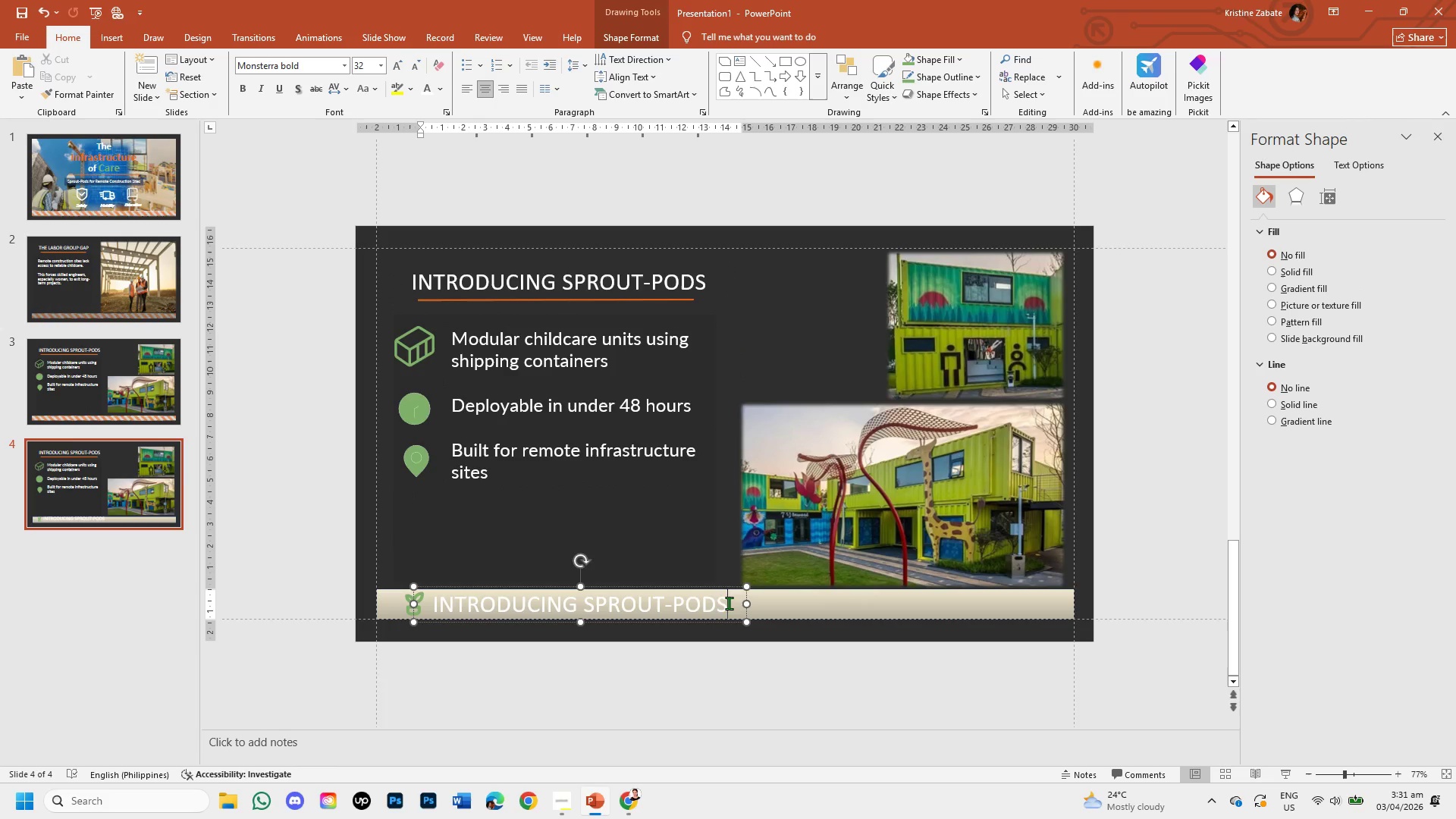 
hold_key(key=Backspace, duration=1.2)
 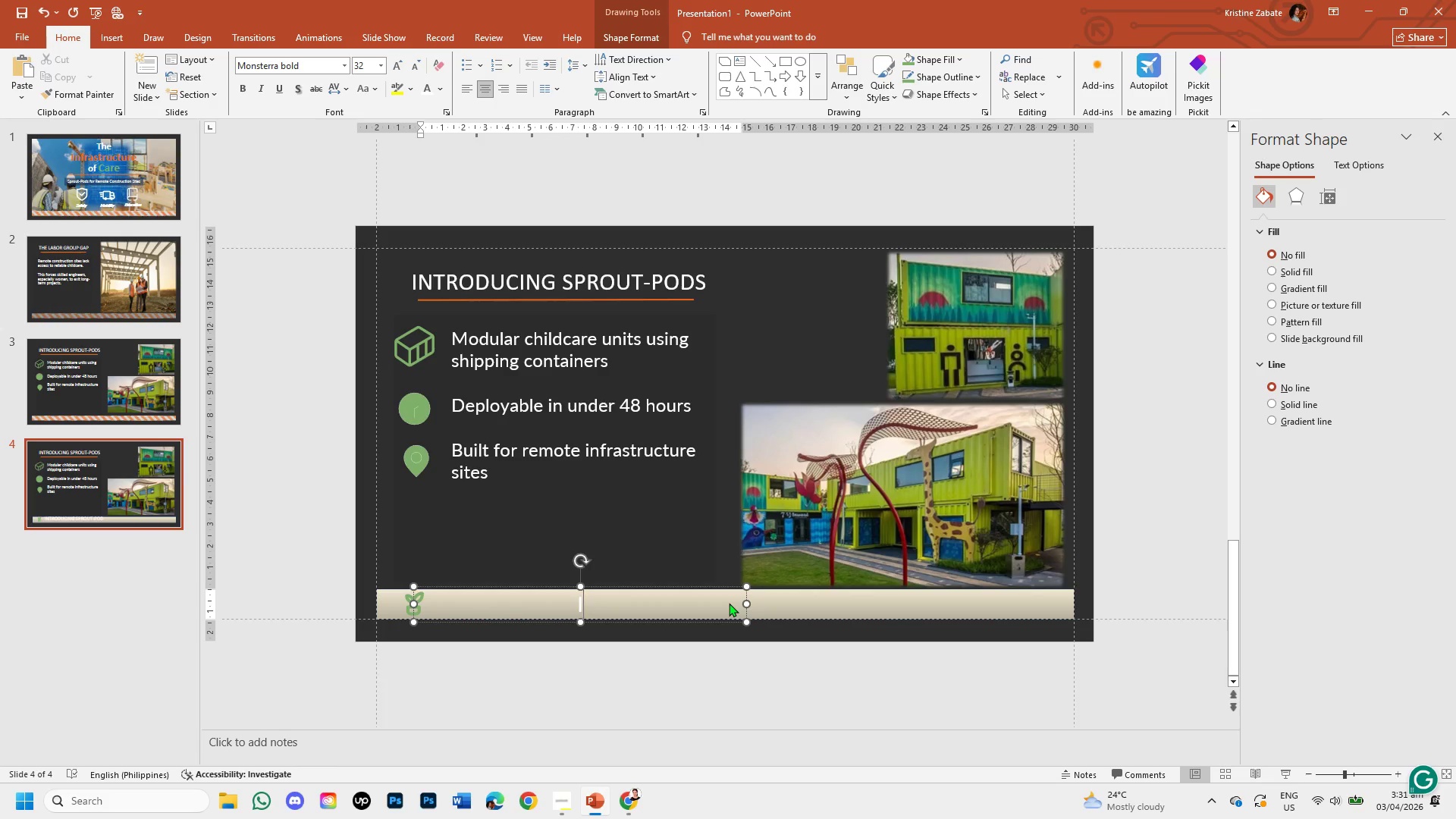 
key(Backspace)
type(Little)
 